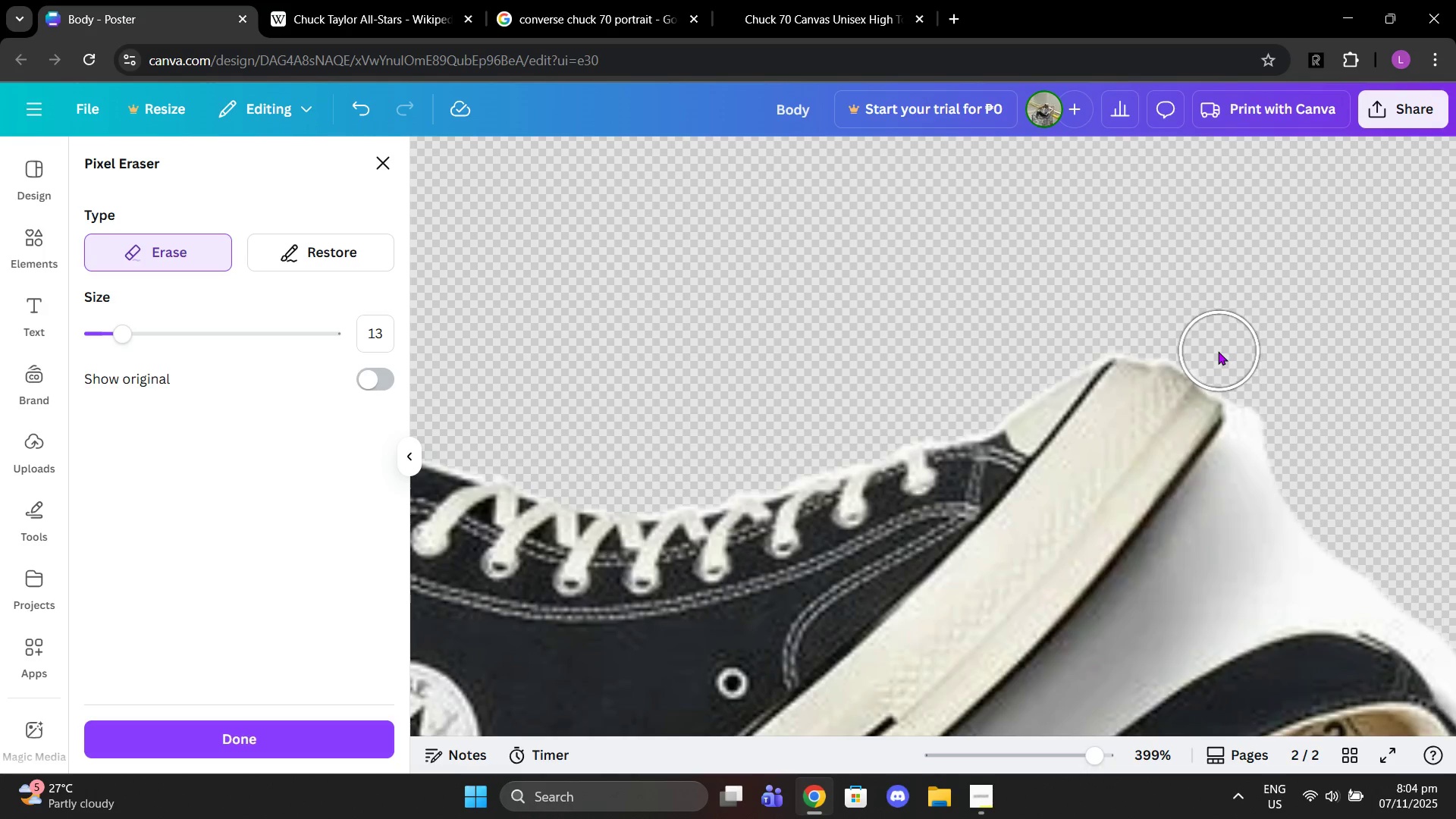 
left_click([1218, 351])
 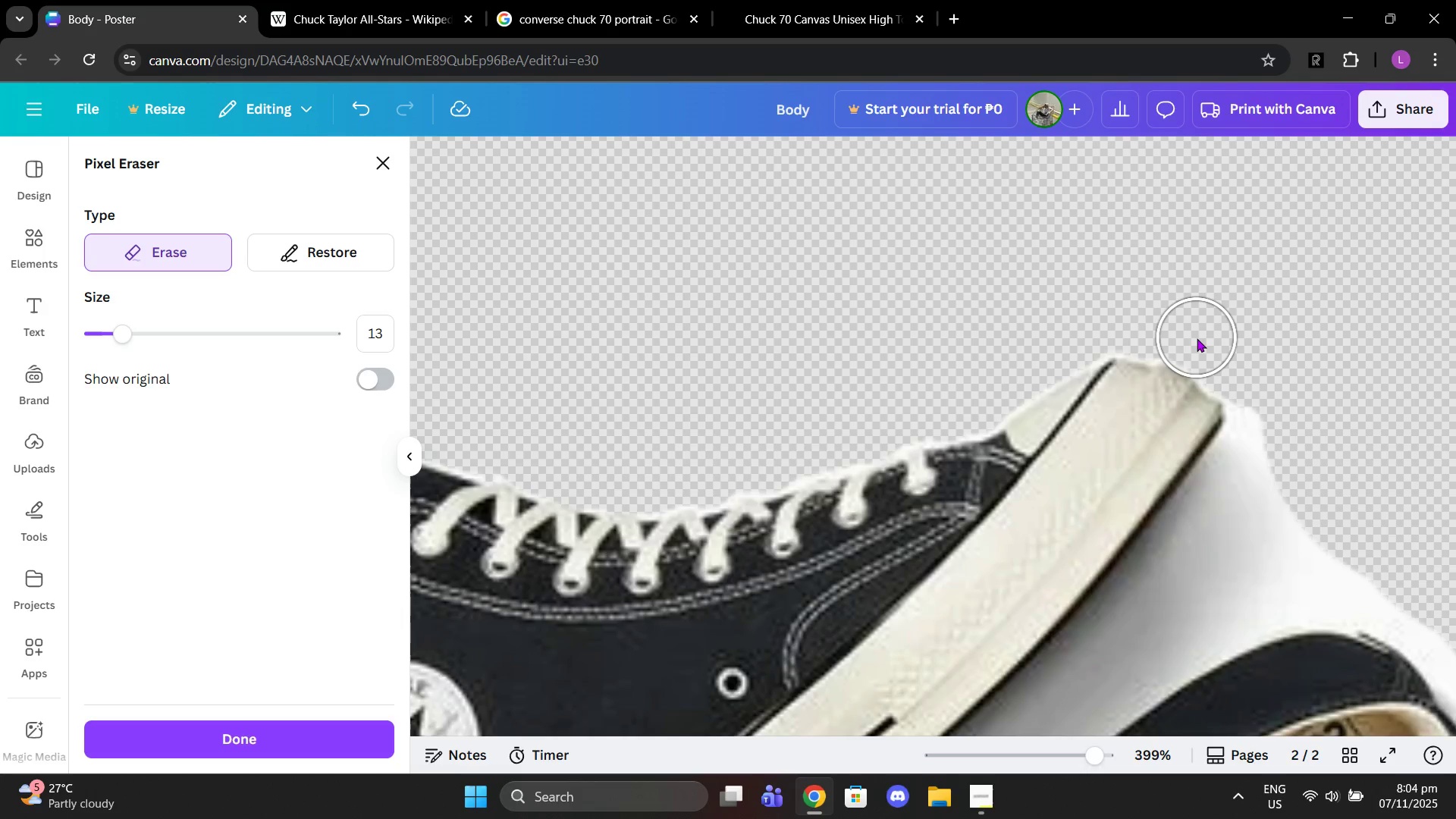 
left_click([1197, 338])
 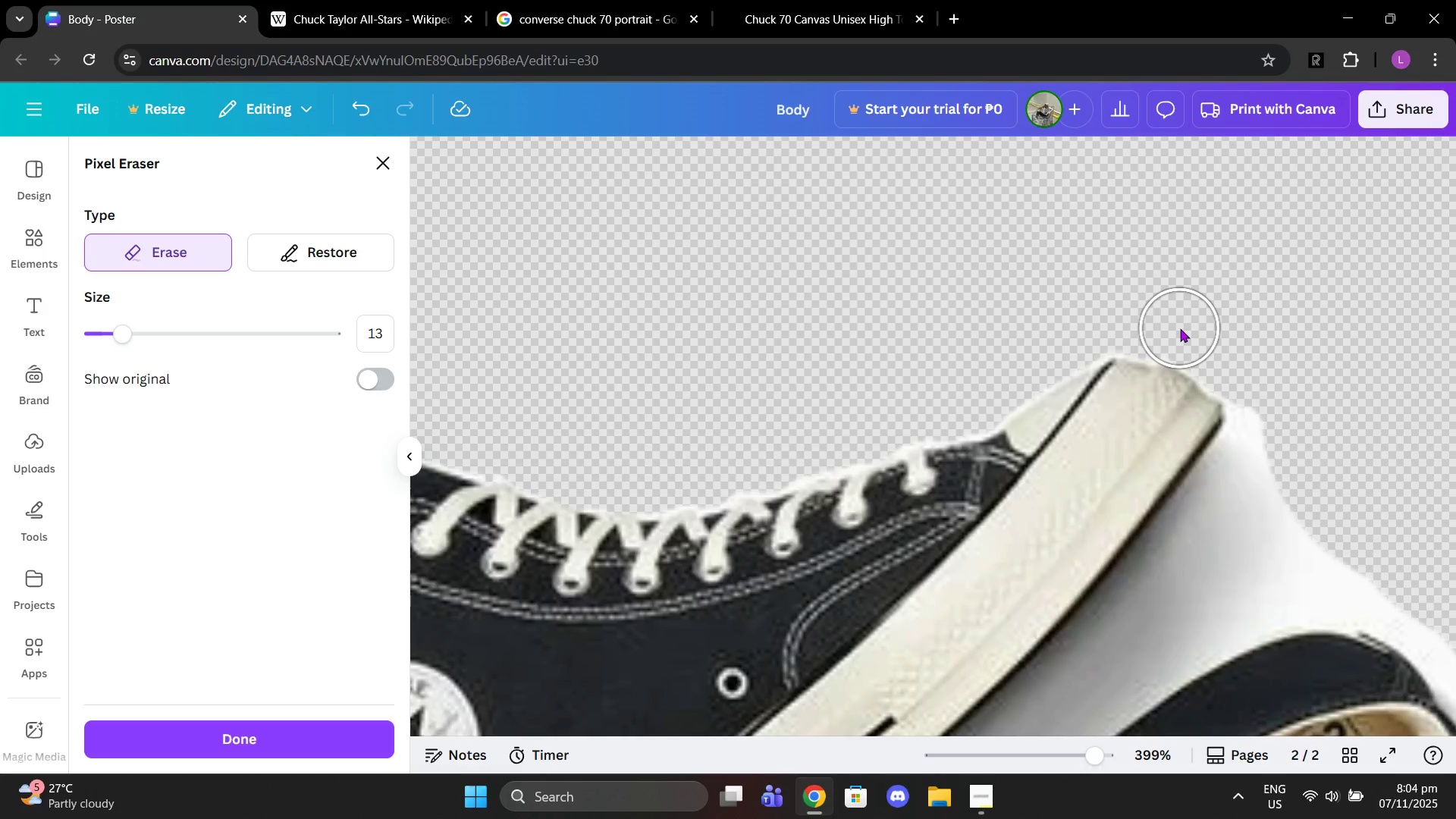 
left_click([1180, 328])
 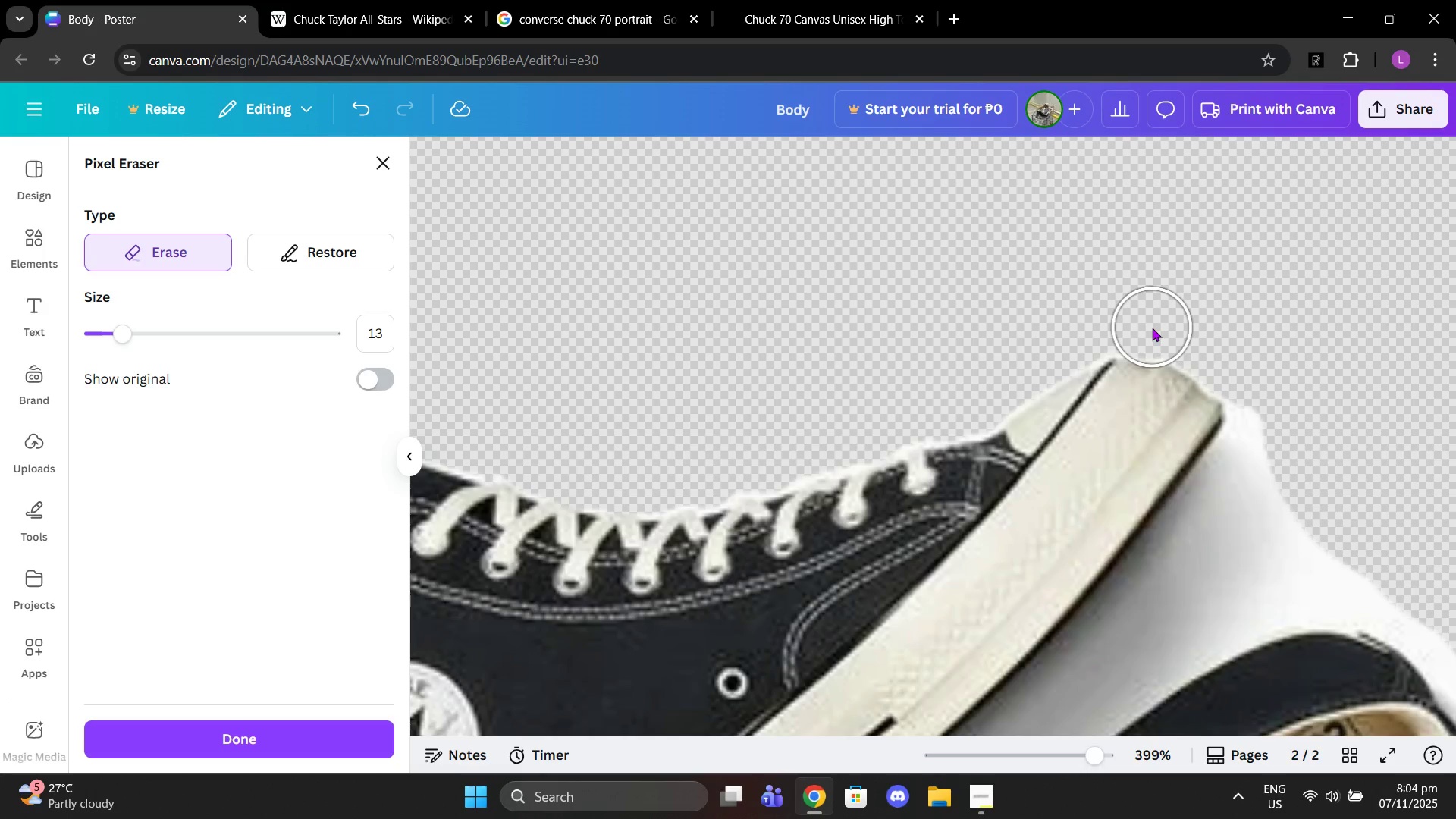 
left_click([1152, 328])
 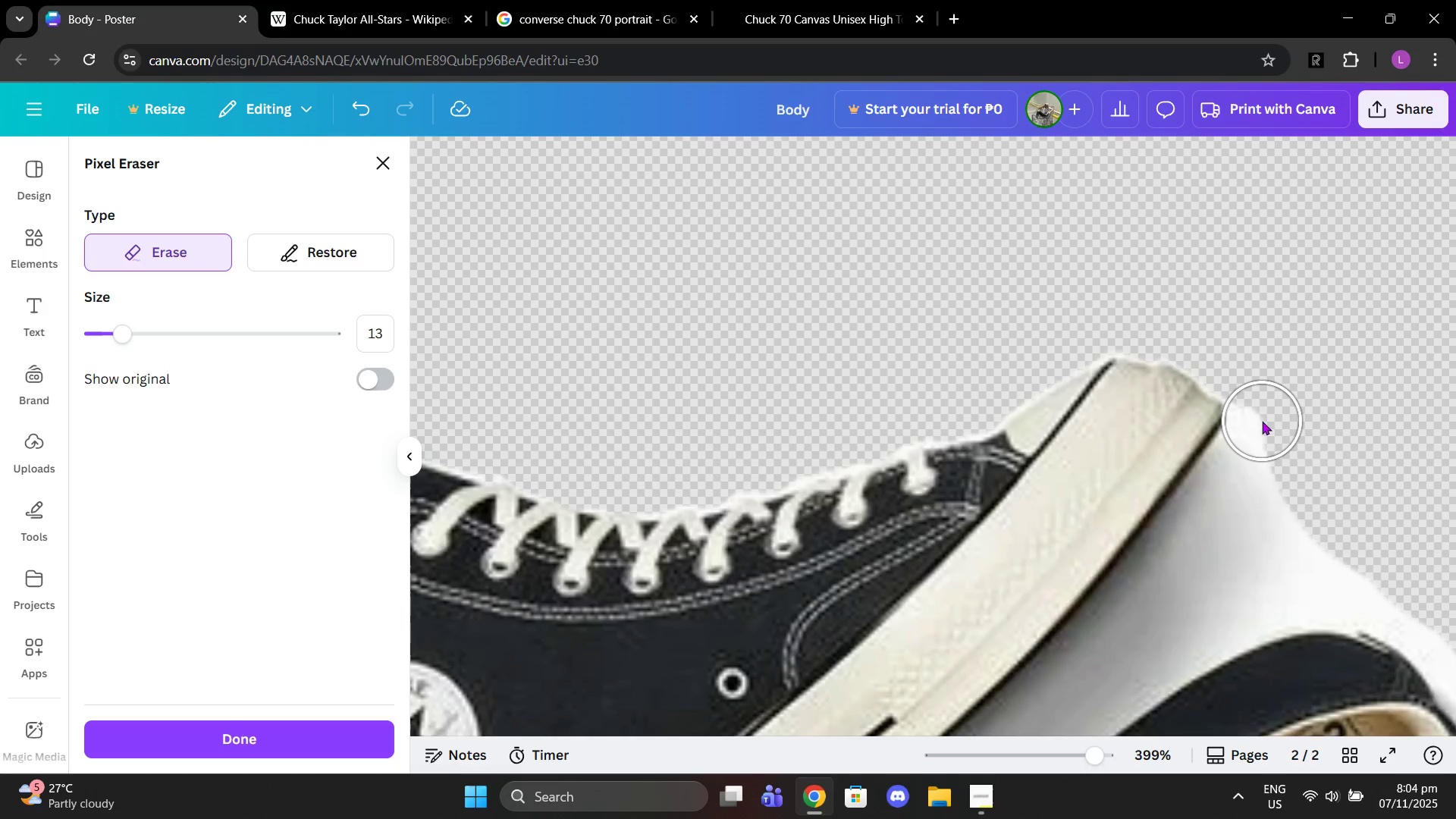 
left_click([1263, 421])
 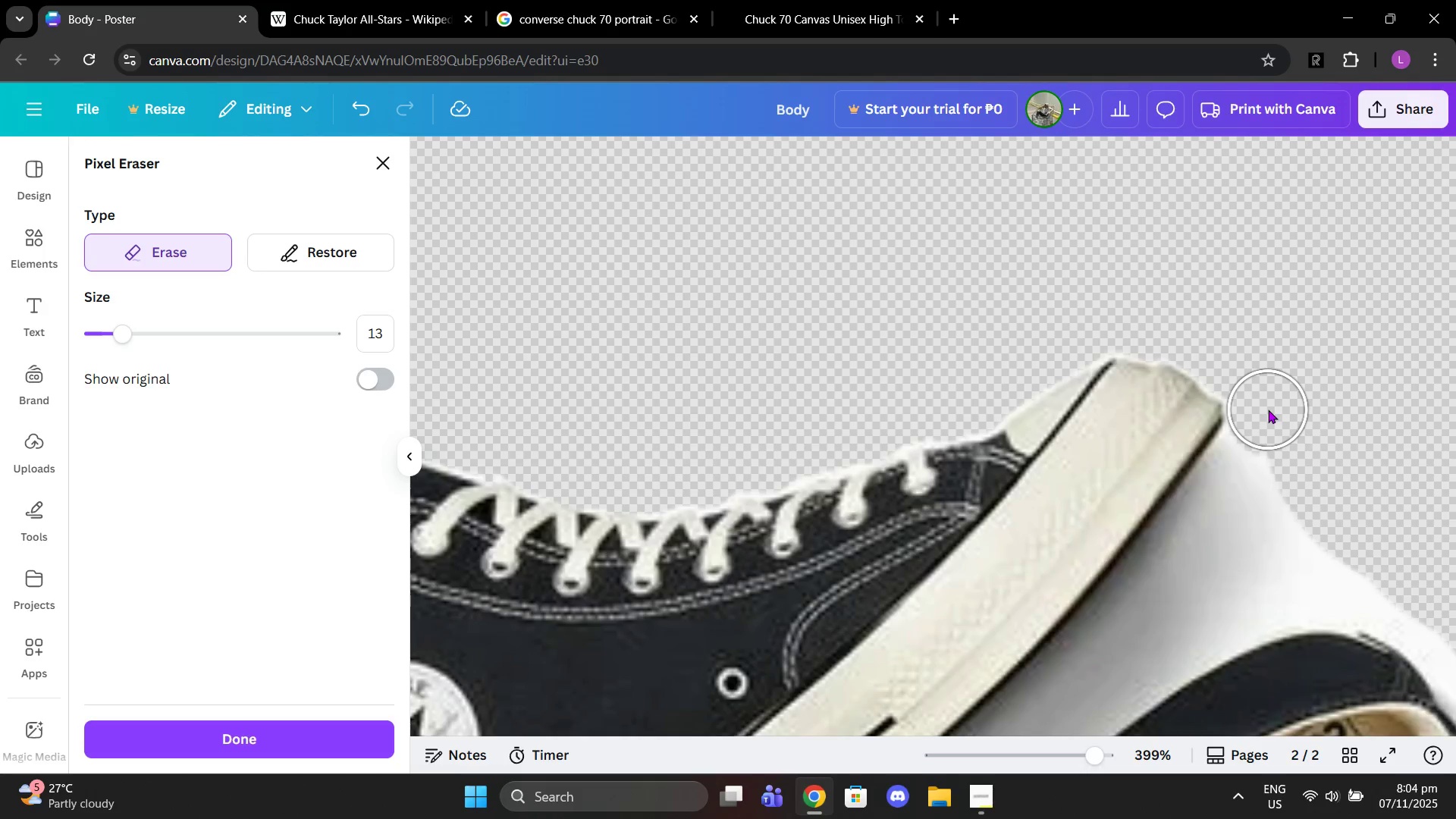 
left_click([1268, 410])
 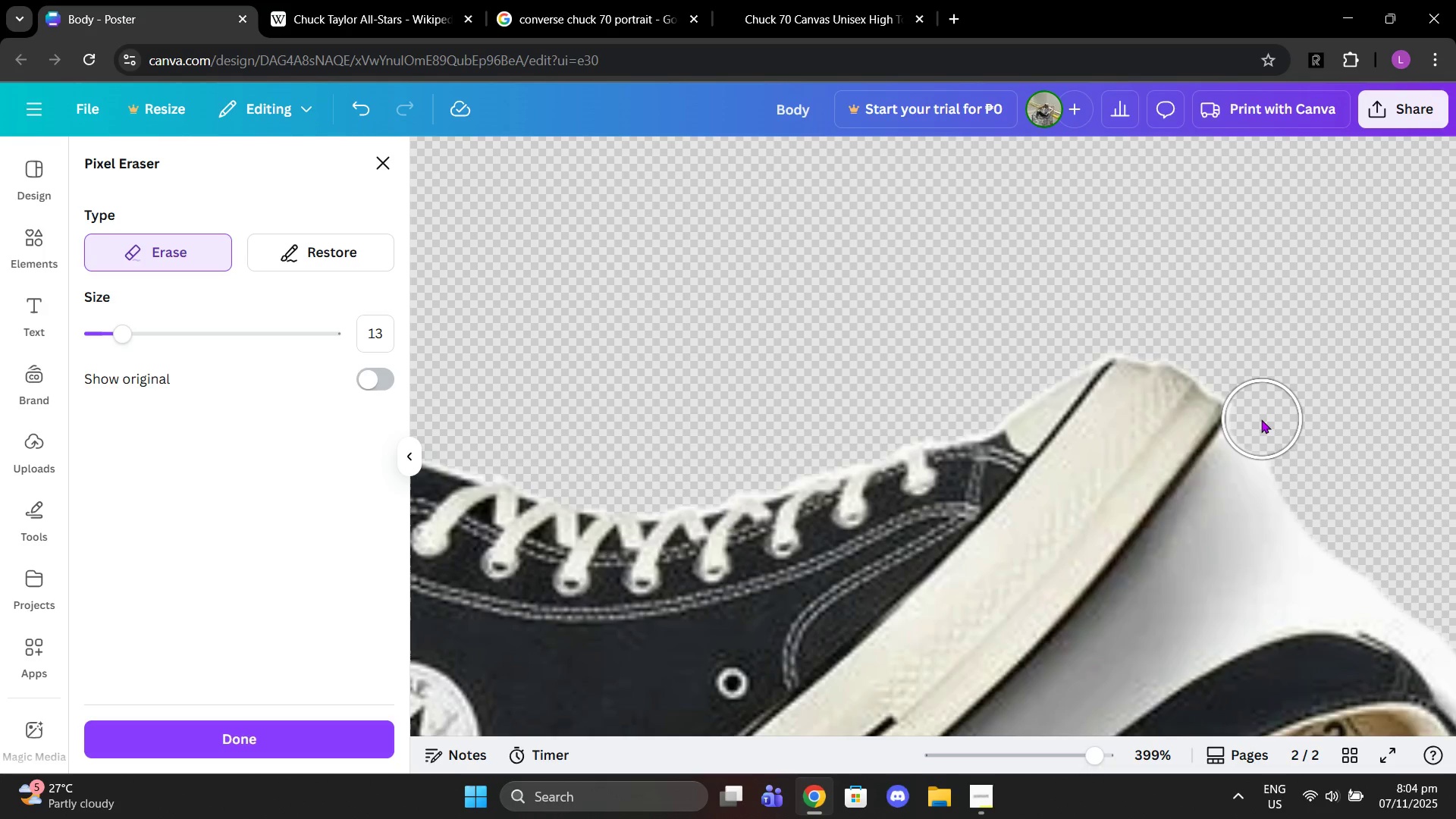 
left_click([1261, 419])
 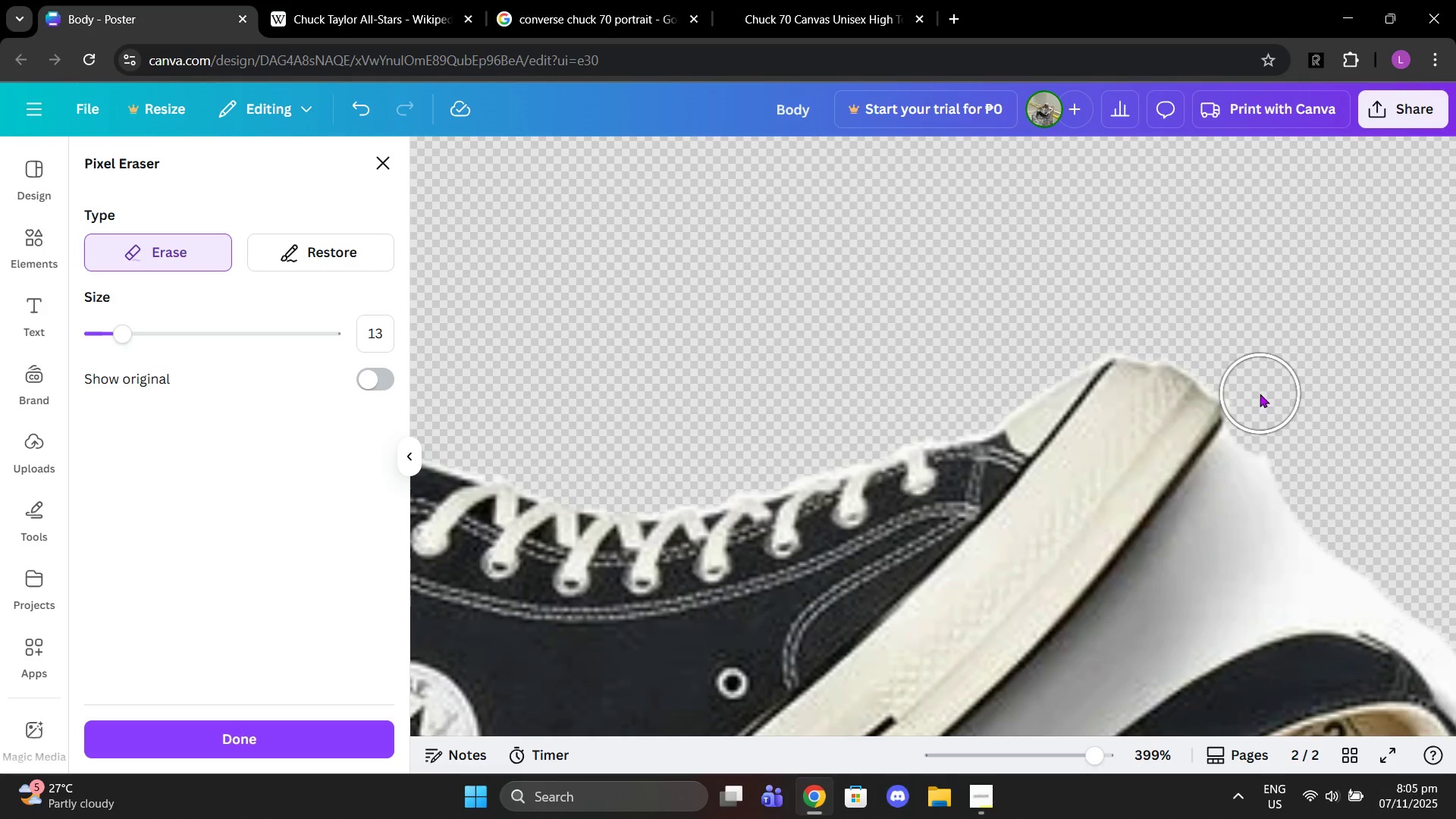 
left_click([1258, 394])
 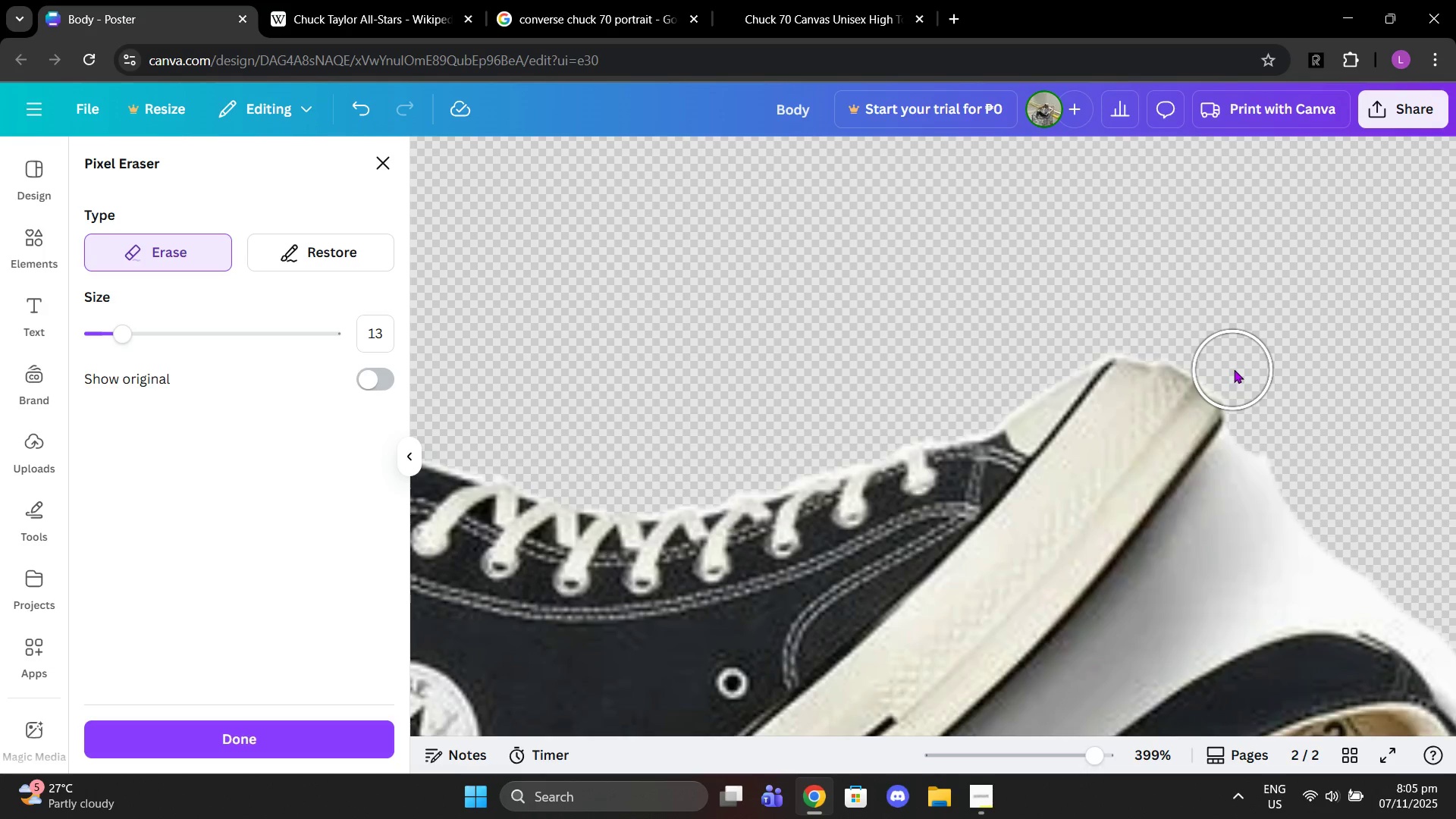 
left_click([1235, 369])
 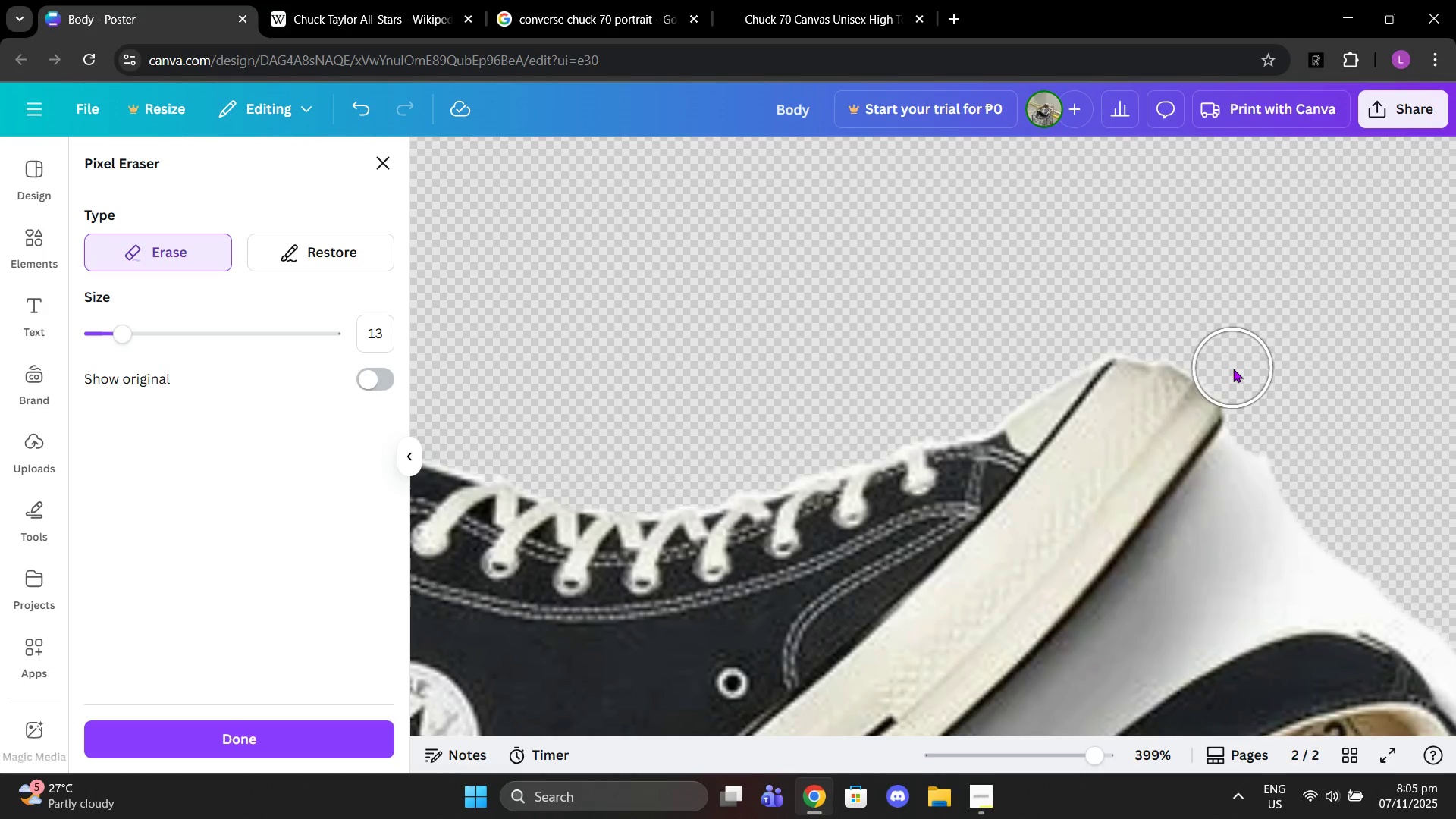 
left_click([1233, 369])
 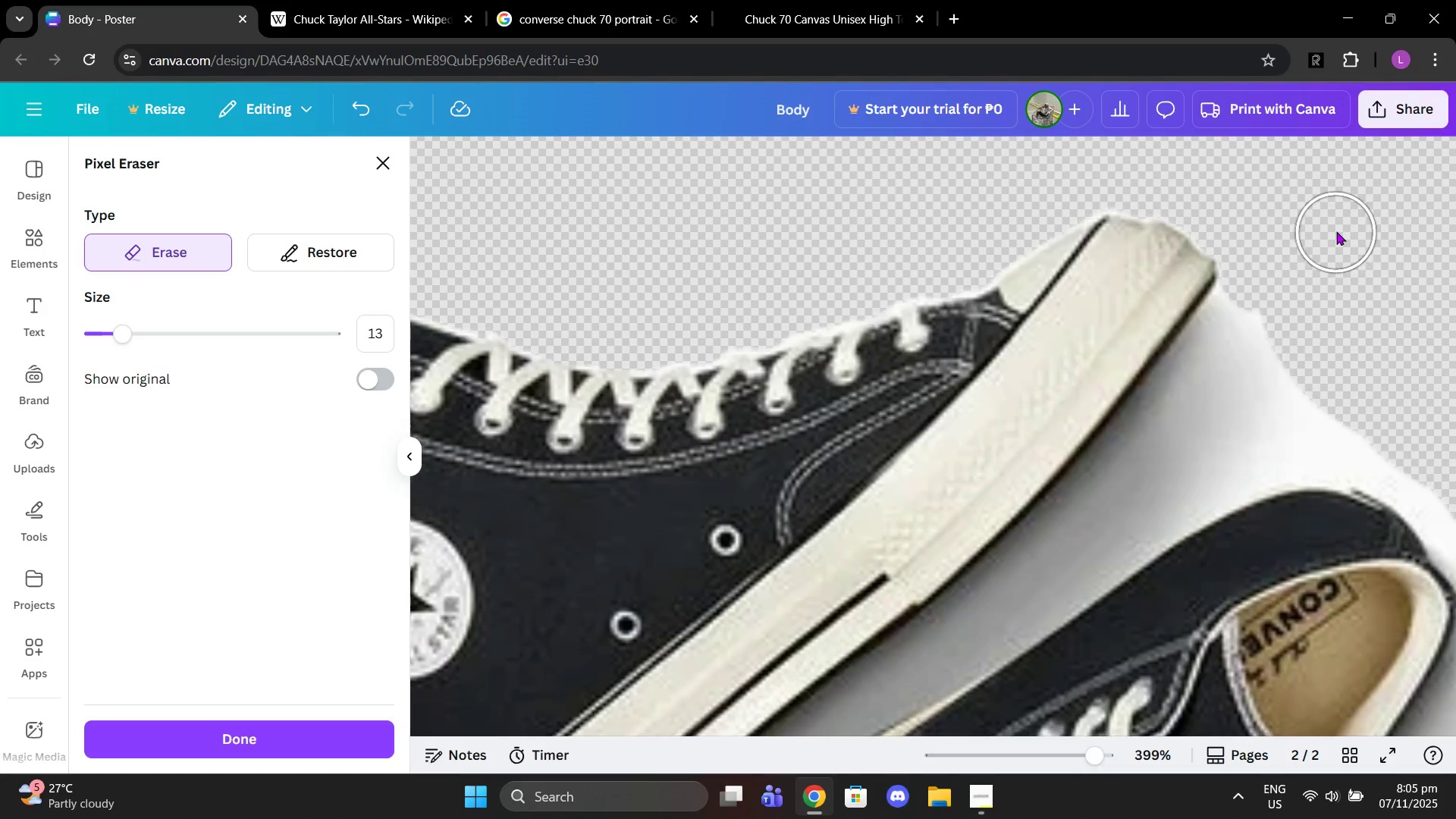 
left_click_drag(start_coordinate=[1272, 294], to_coordinate=[1131, 472])
 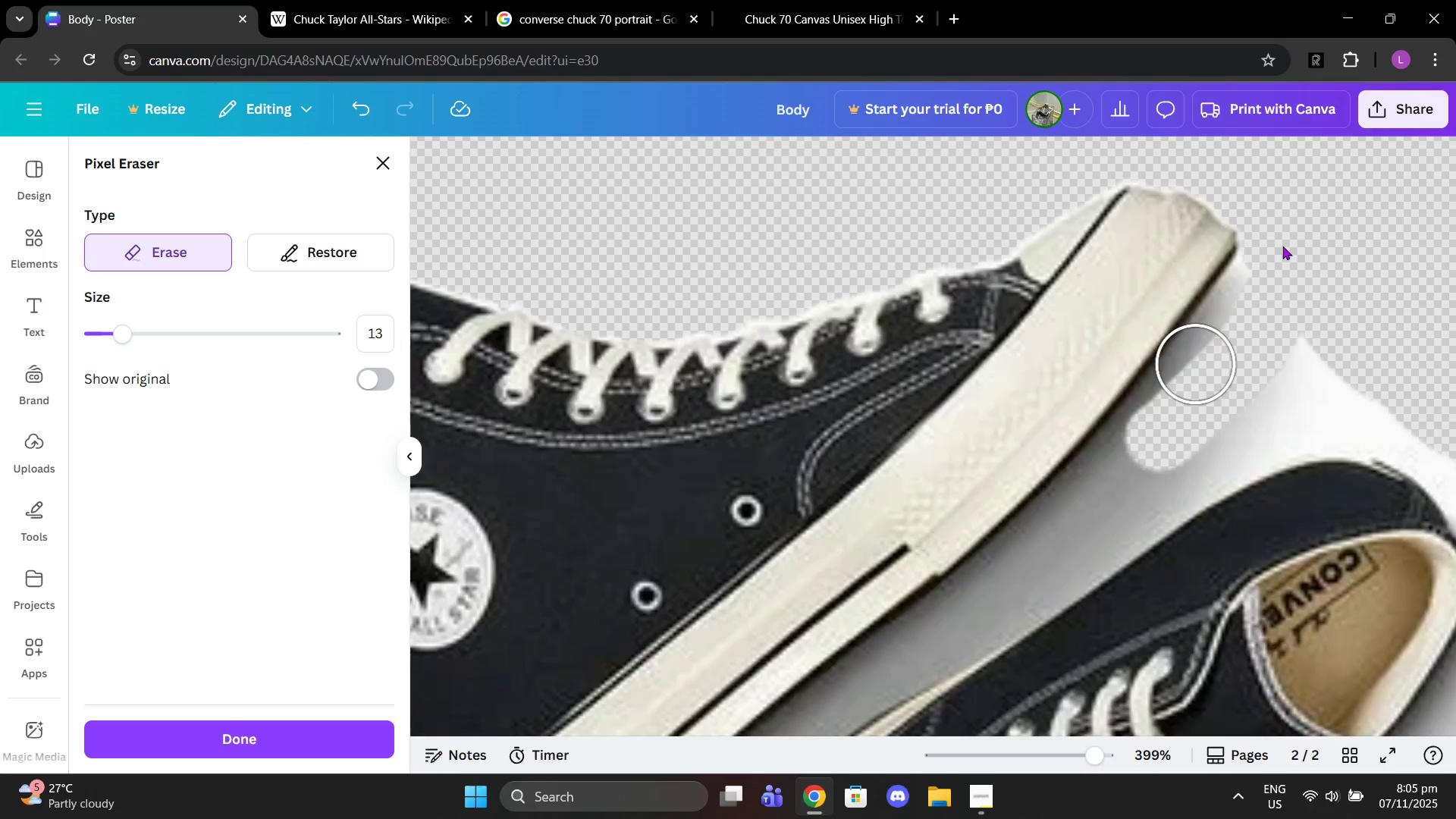 
left_click_drag(start_coordinate=[1300, 356], to_coordinate=[1126, 493])
 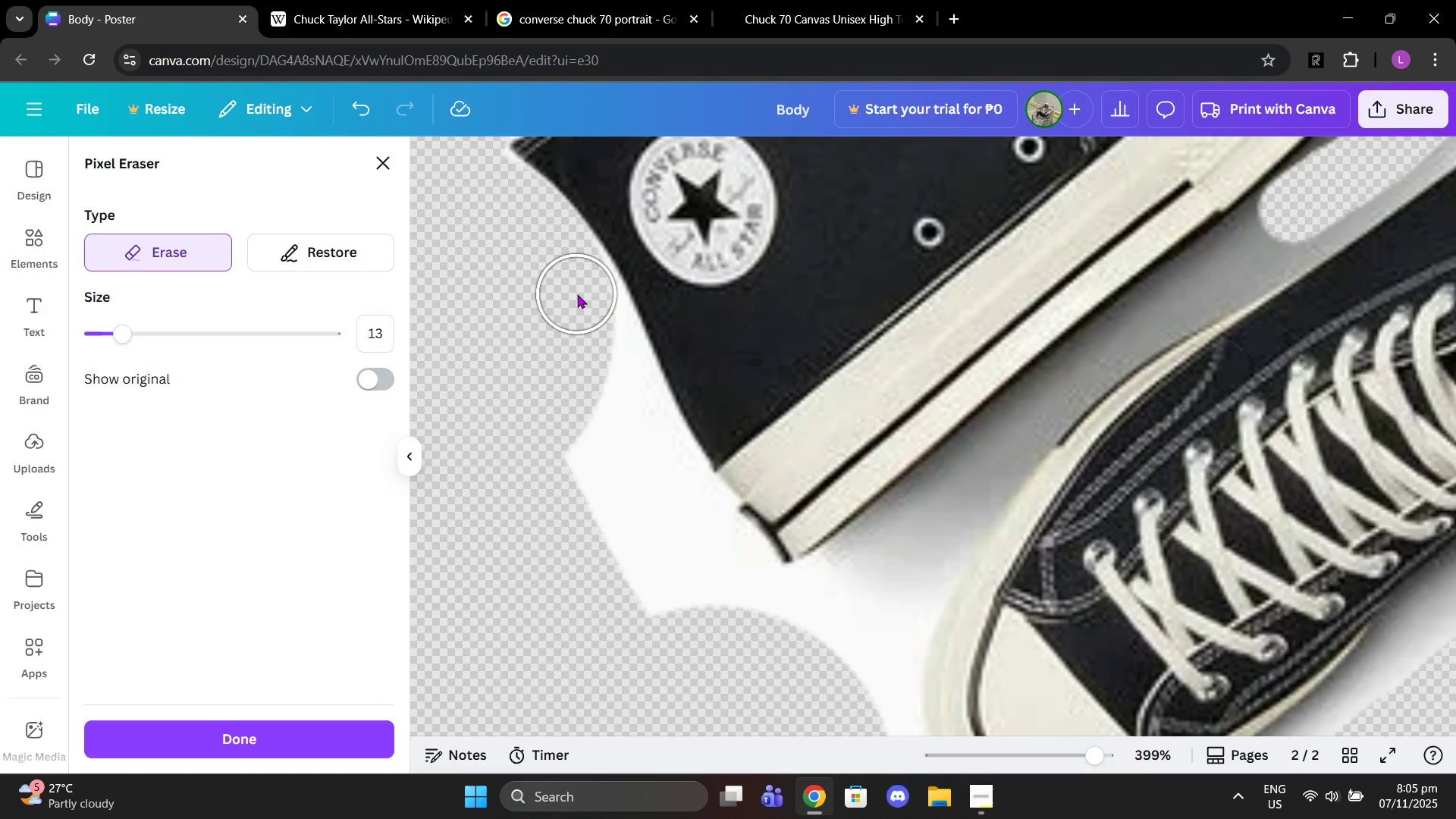 
scroll: coordinate [1316, 187], scroll_direction: up, amount: 1.0
 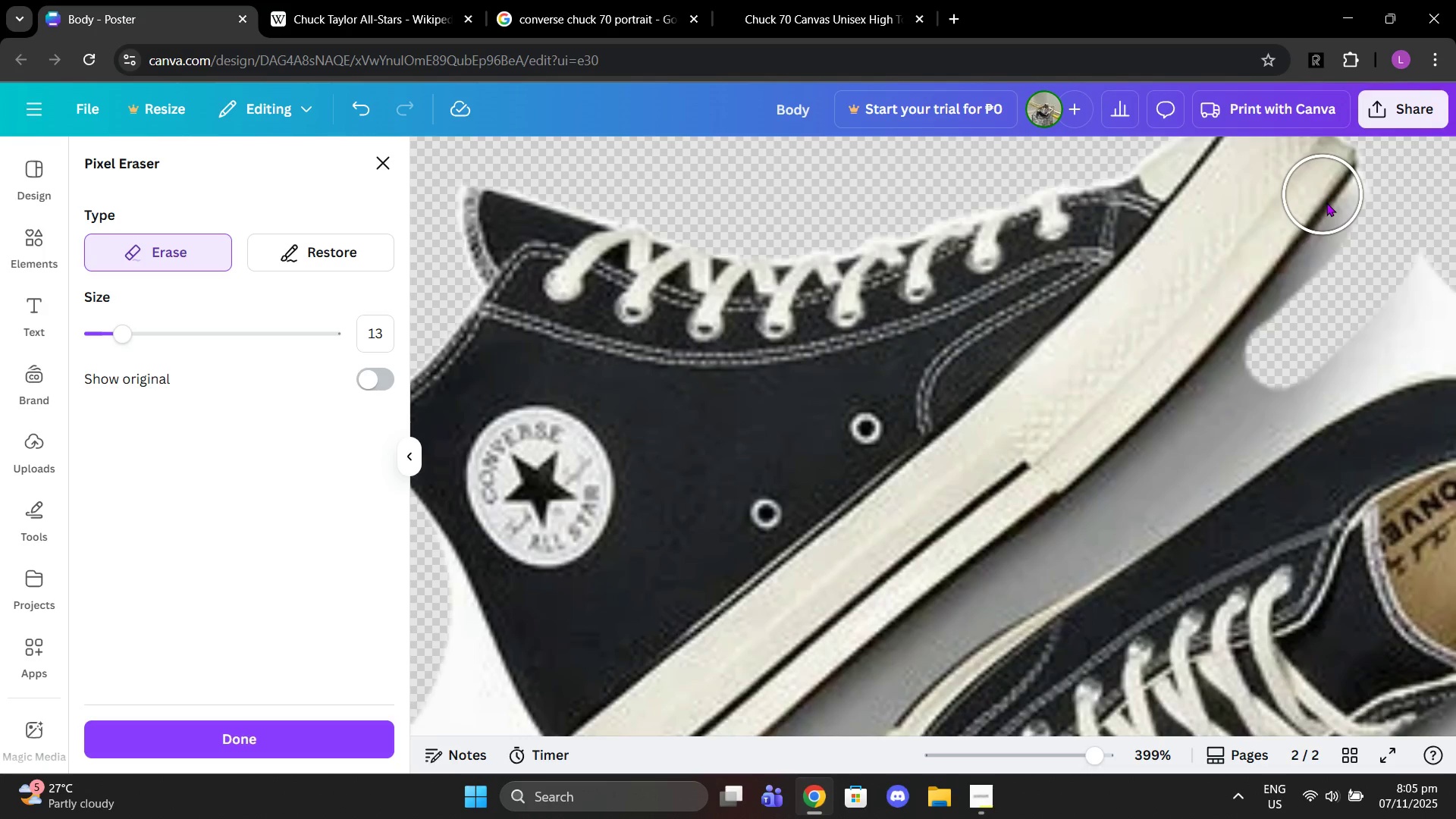 
left_click([584, 286])
 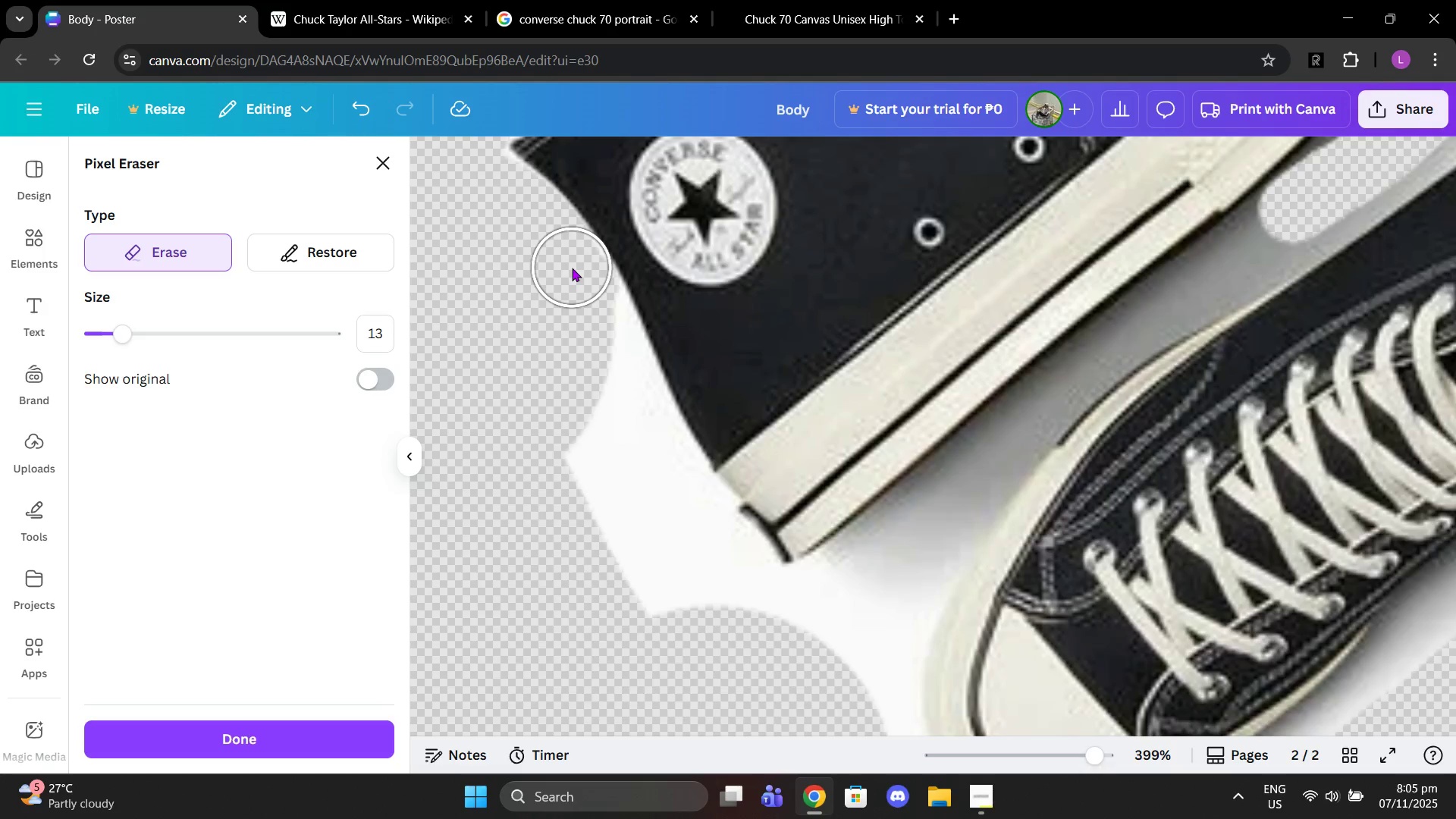 
left_click([572, 268])
 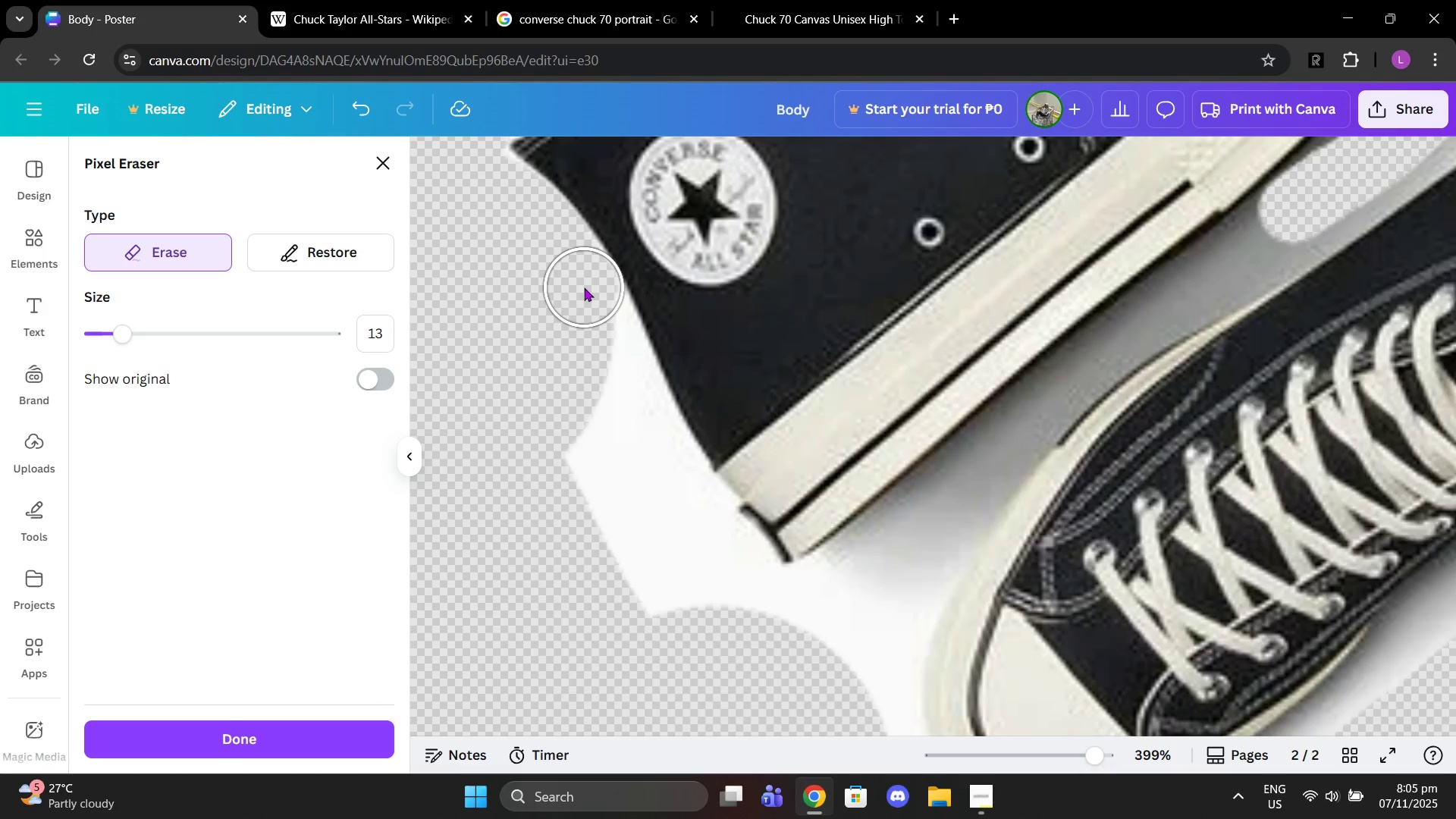 
left_click([584, 287])
 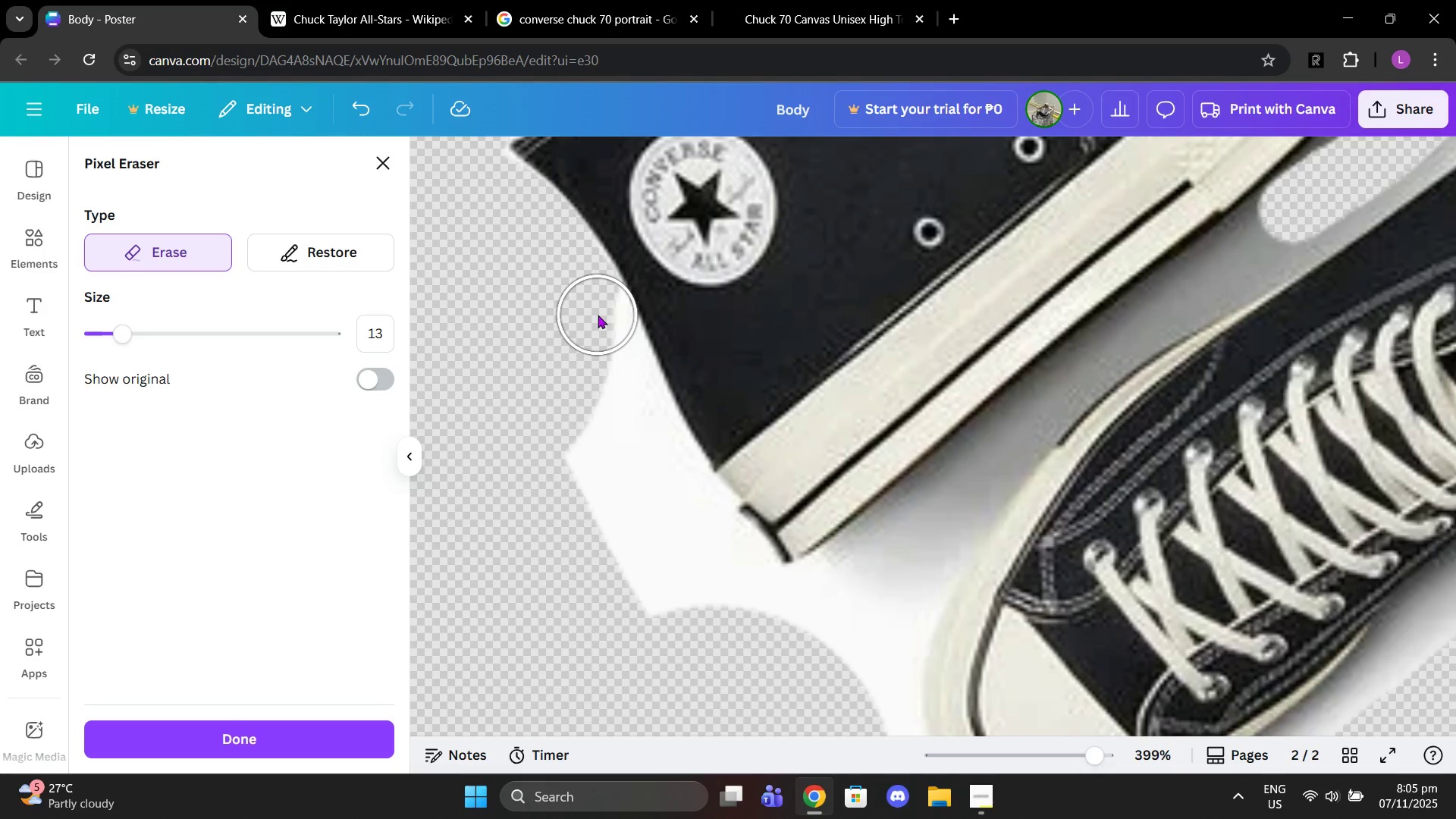 
left_click([598, 315])
 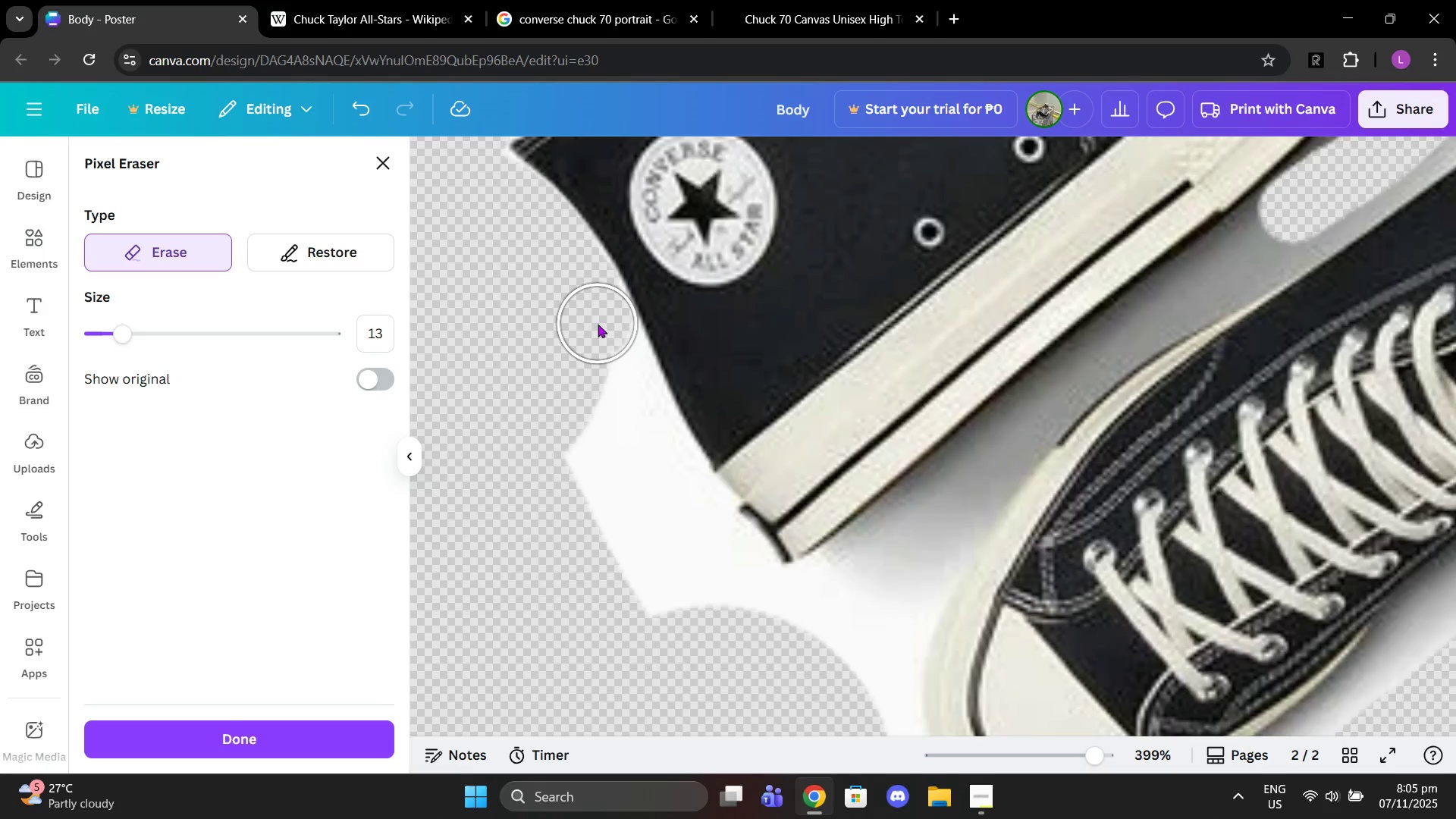 
left_click([598, 324])
 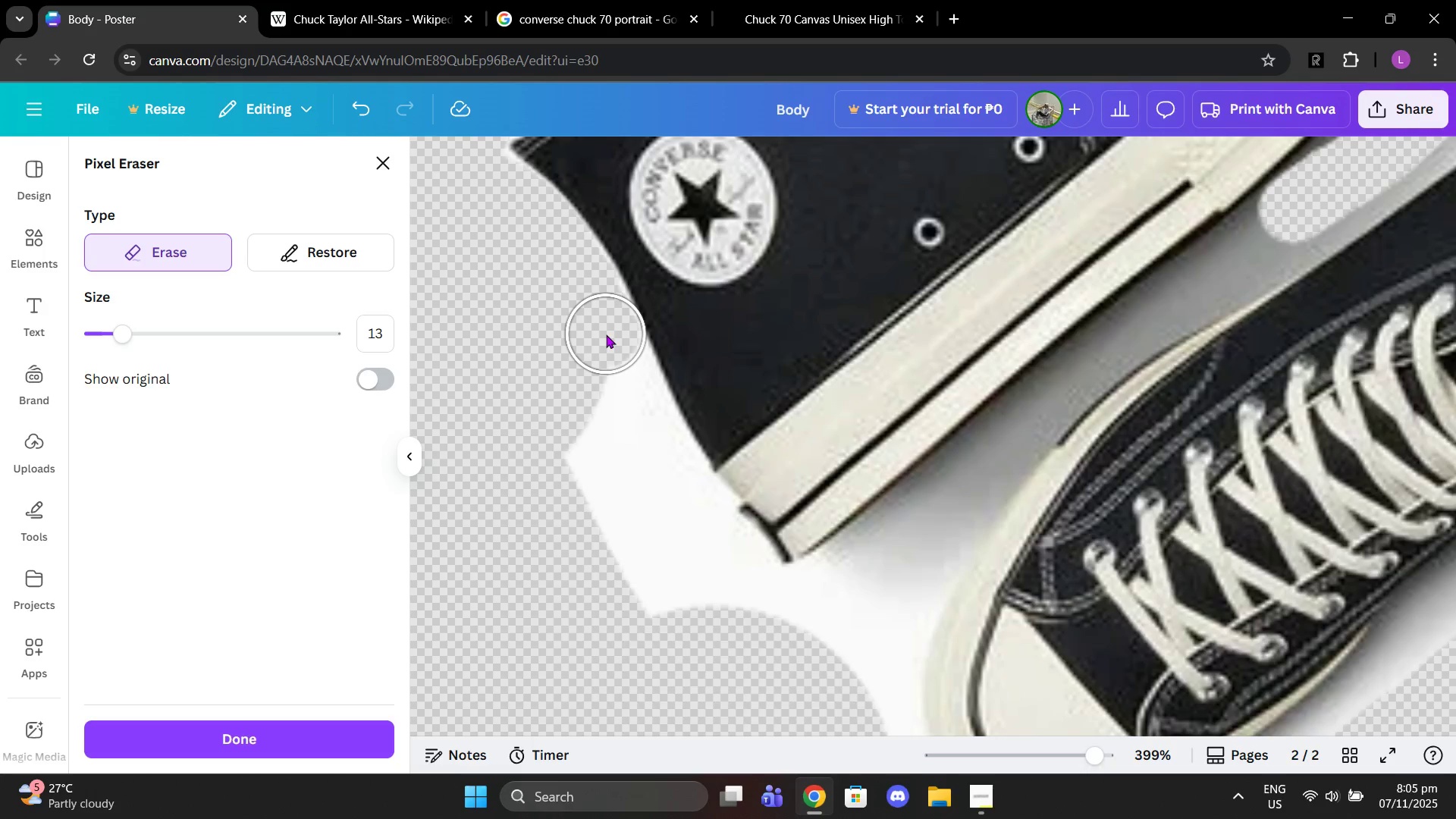 
double_click([606, 334])
 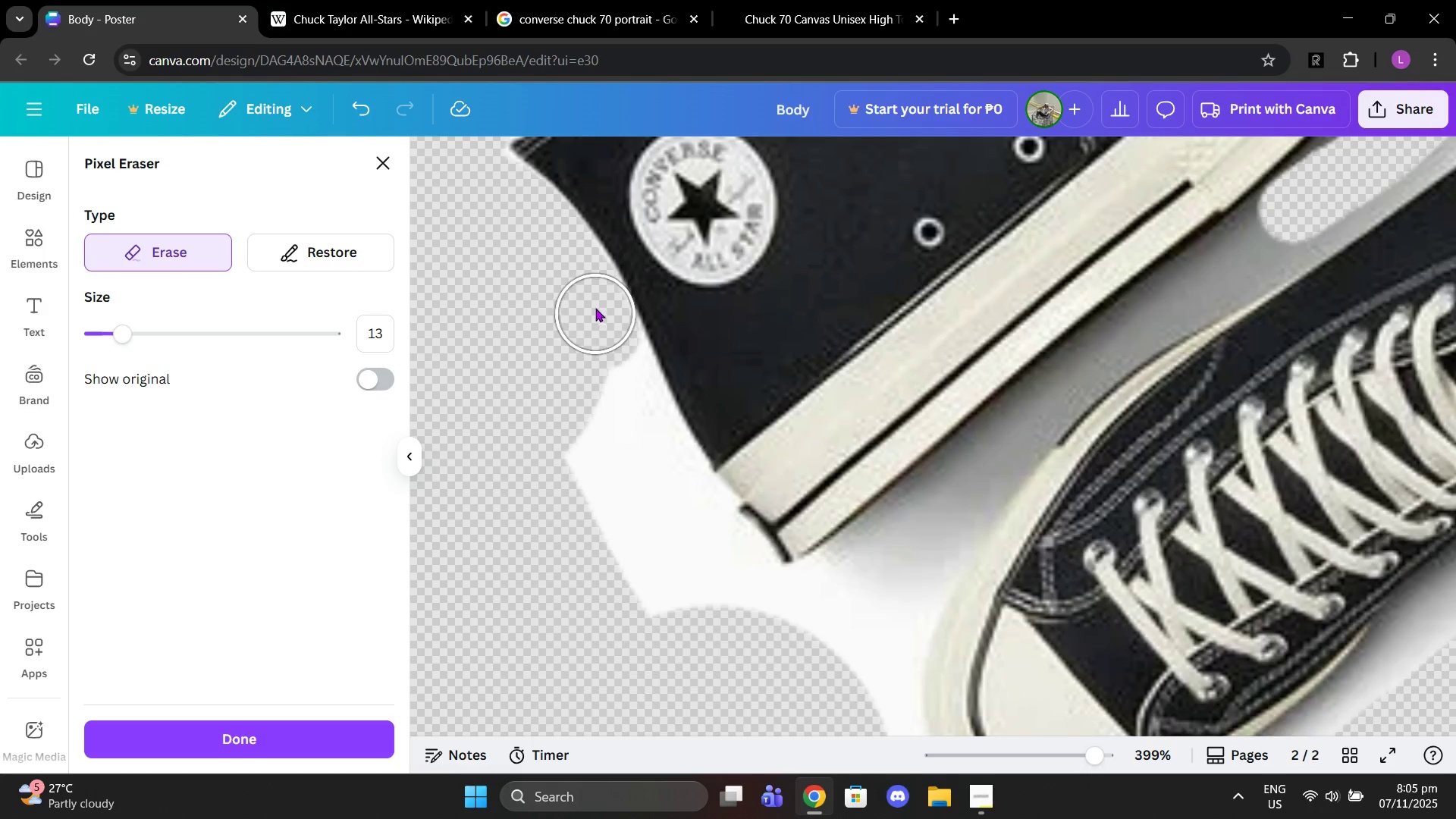 
left_click([595, 307])
 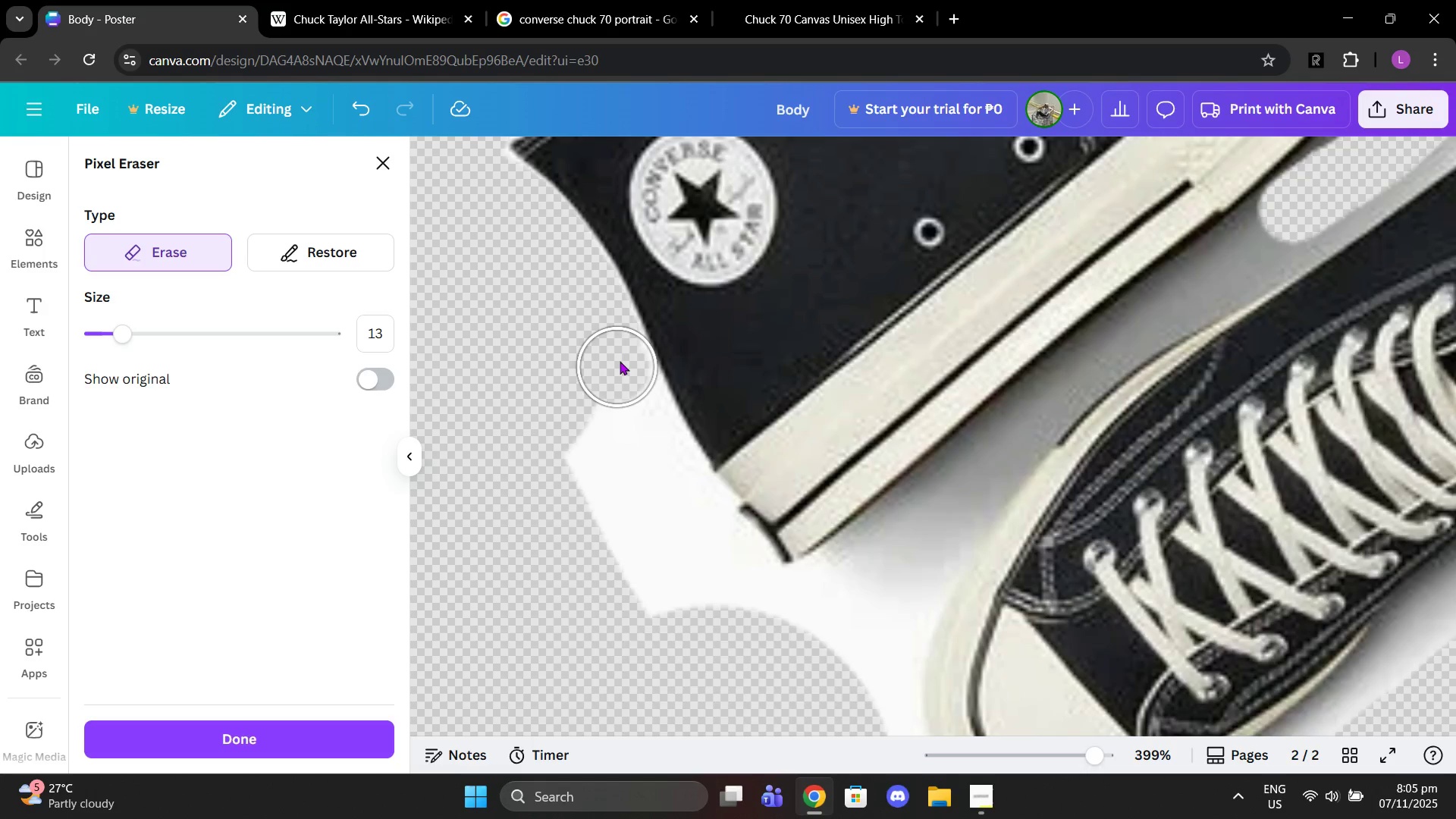 
double_click([620, 360])
 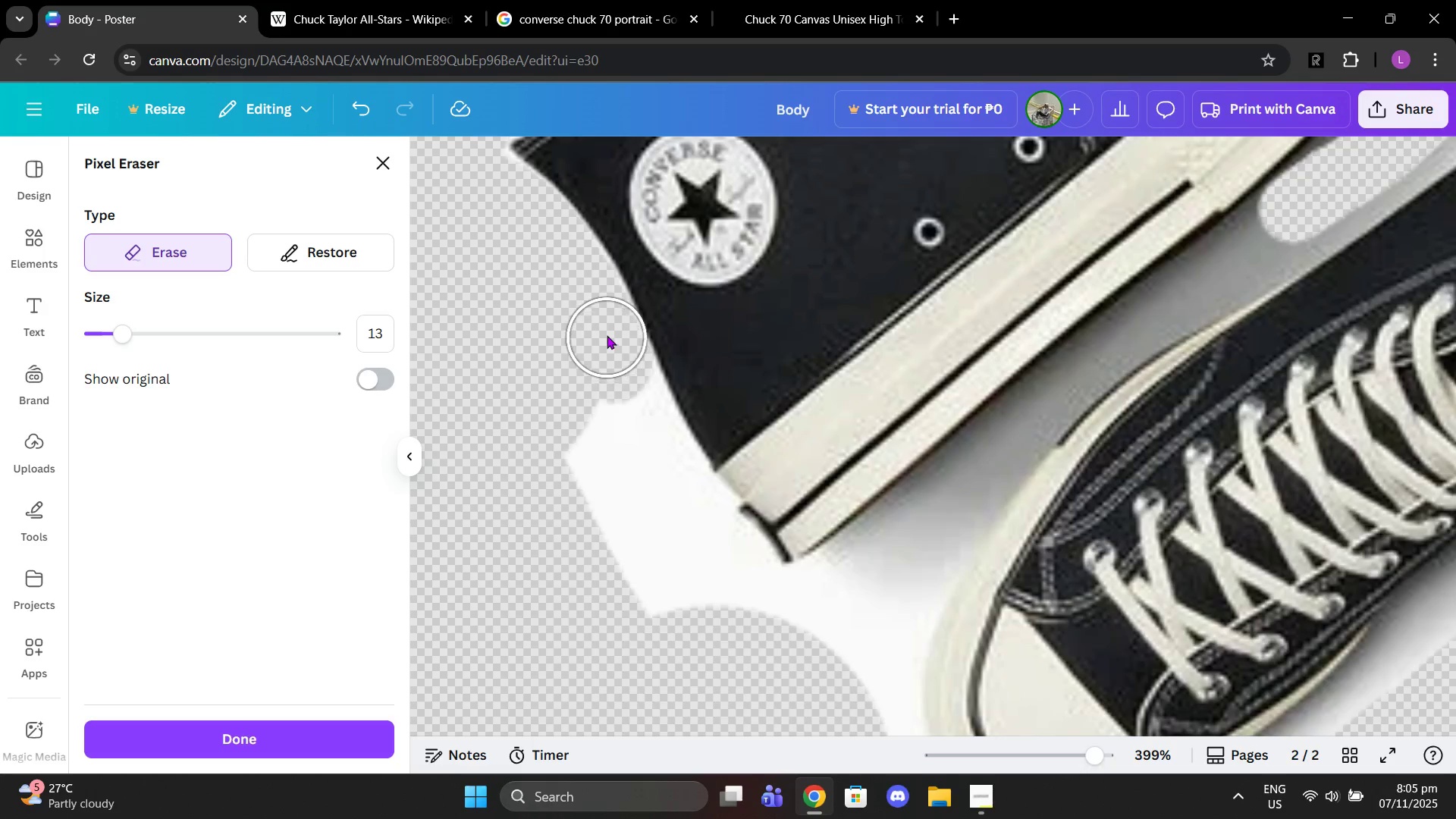 
left_click([607, 335])
 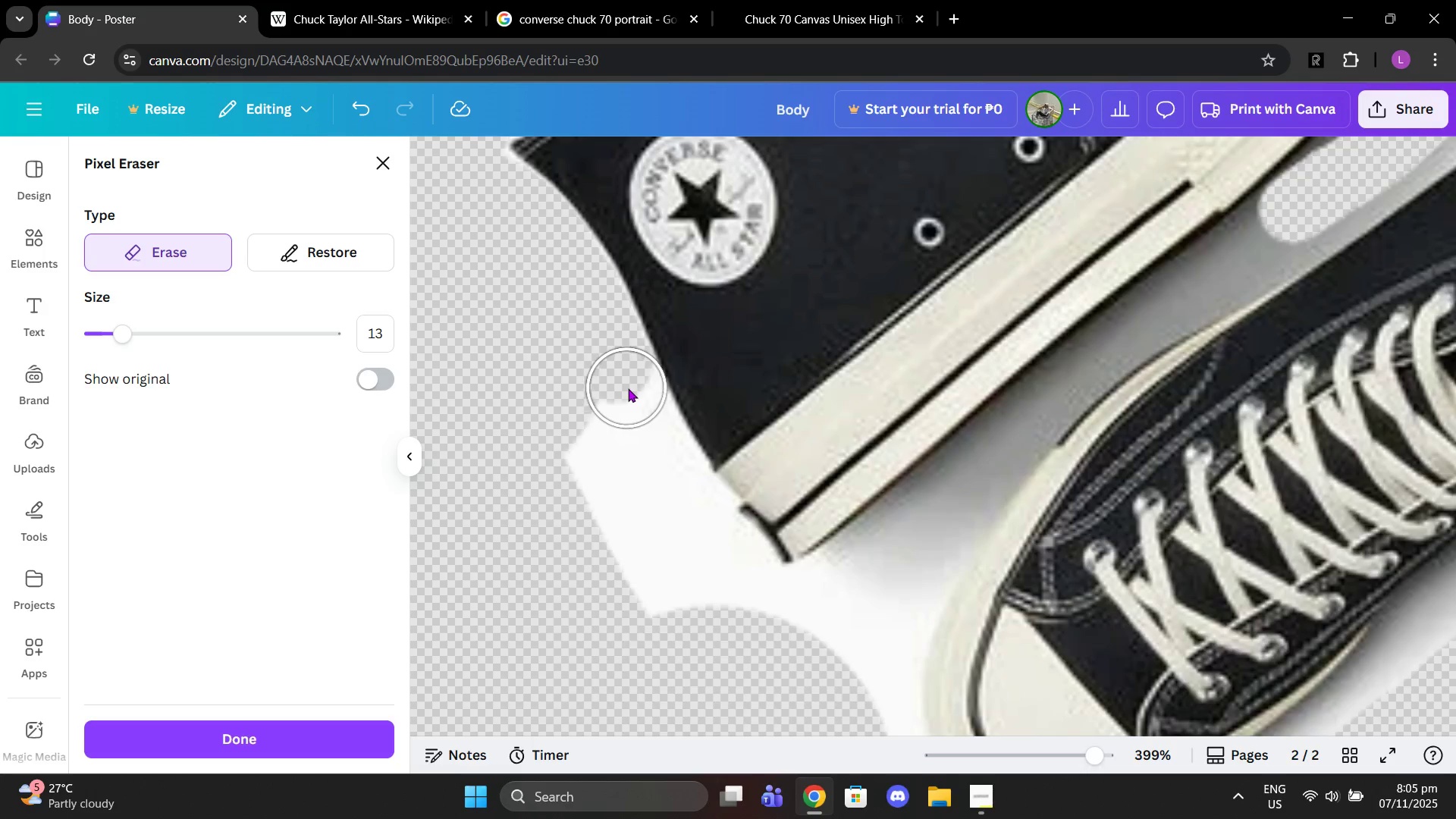 
left_click([629, 388])
 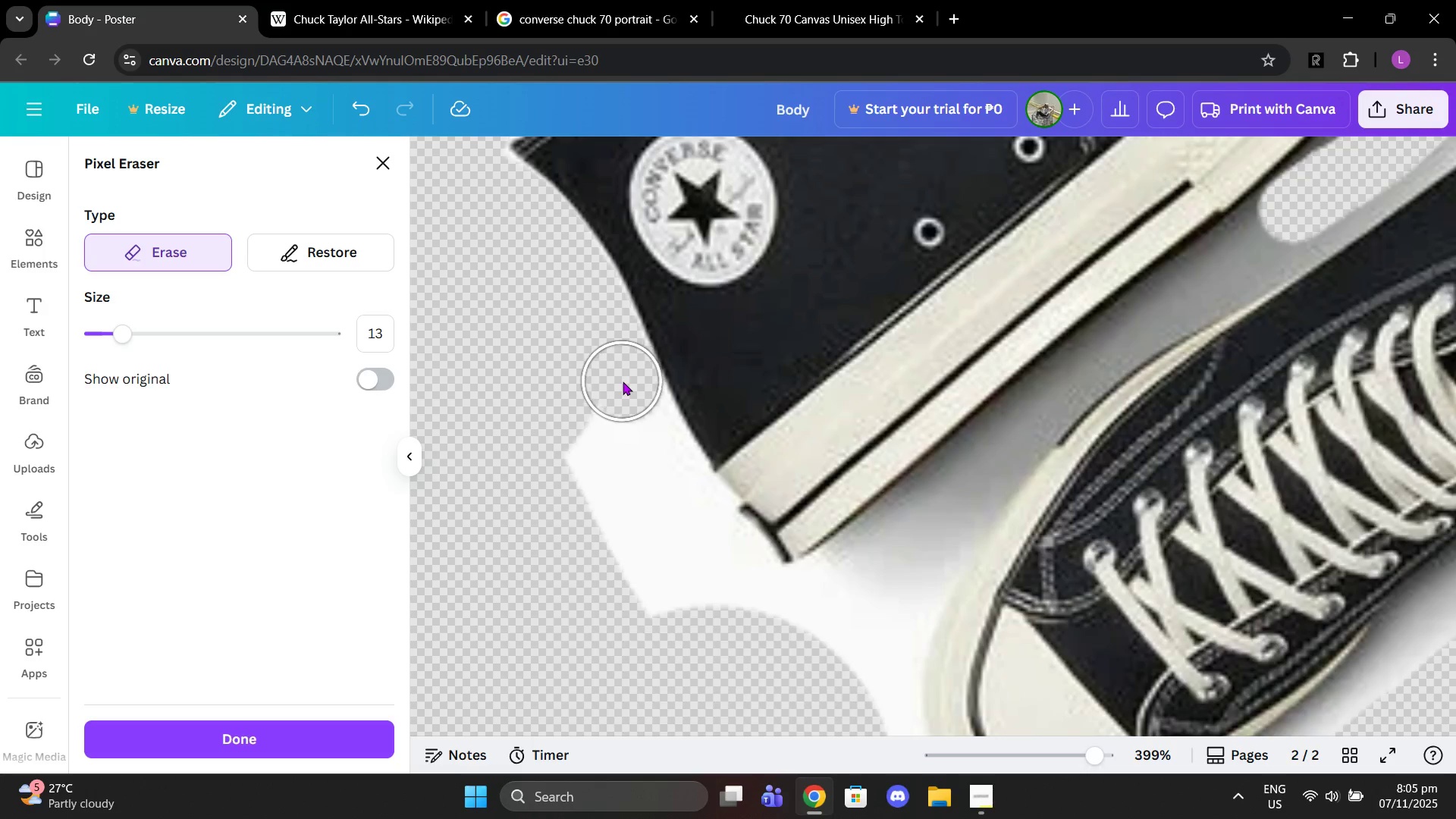 
left_click([623, 381])
 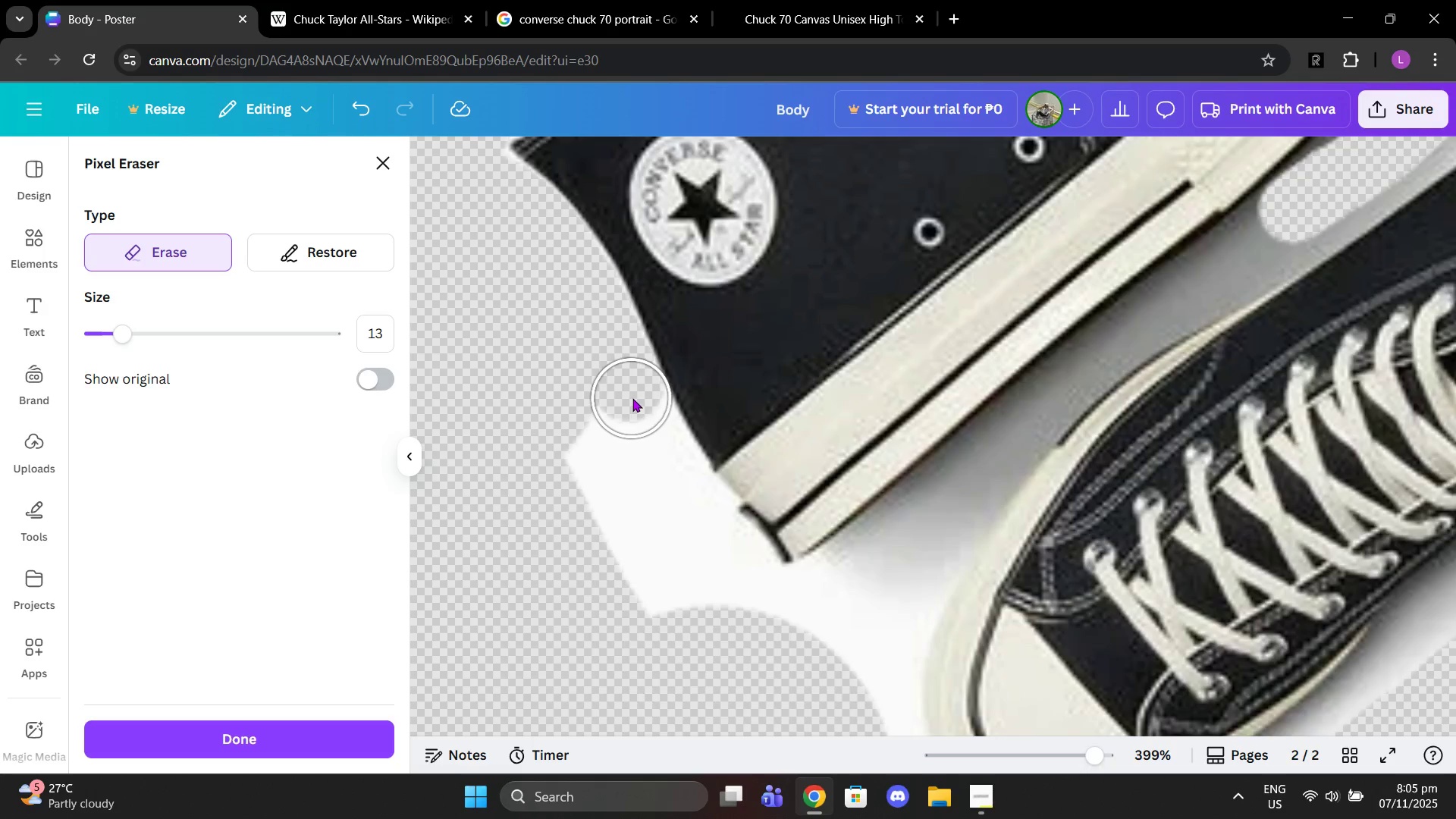 
left_click([632, 398])
 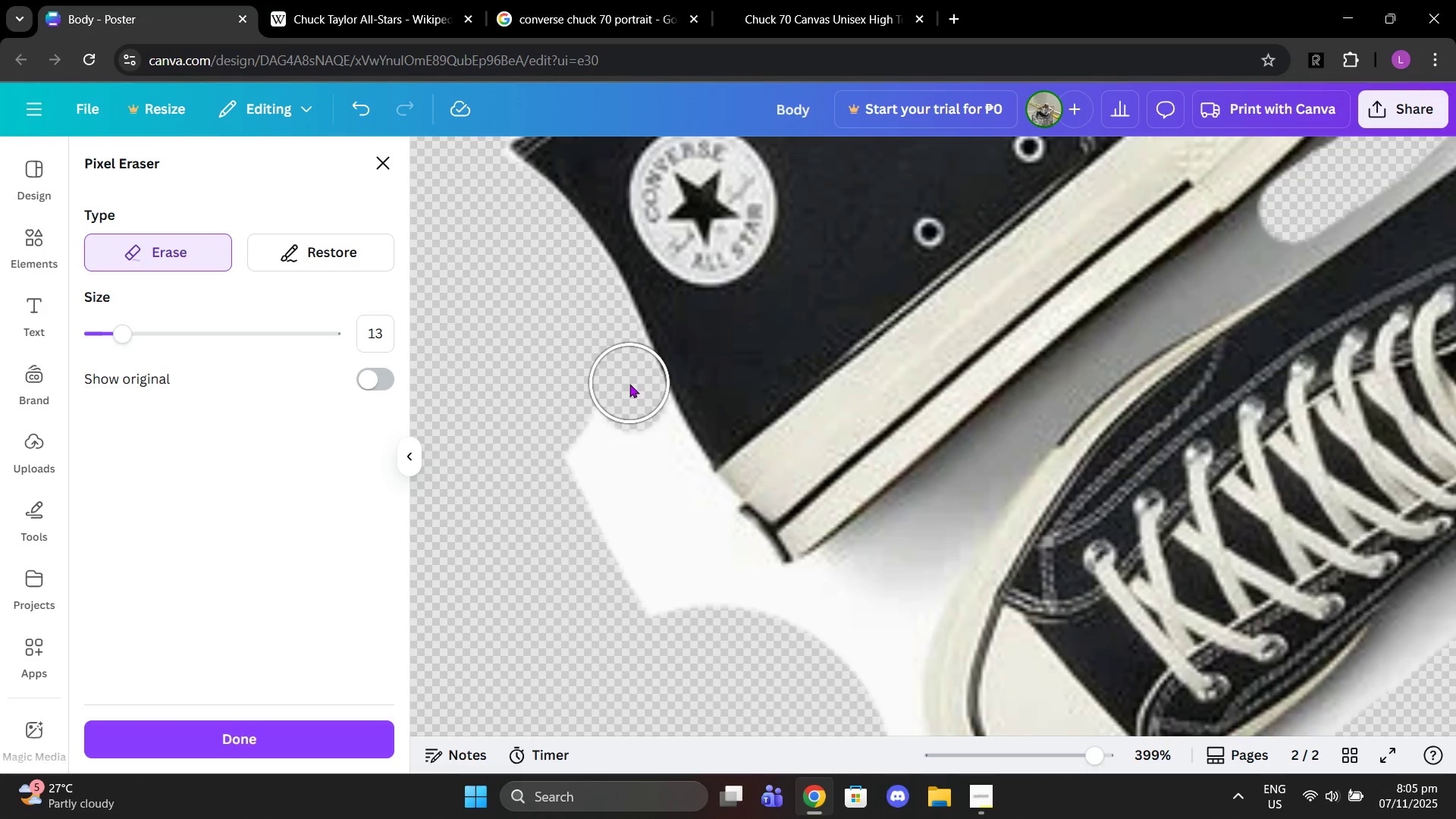 
double_click([629, 384])
 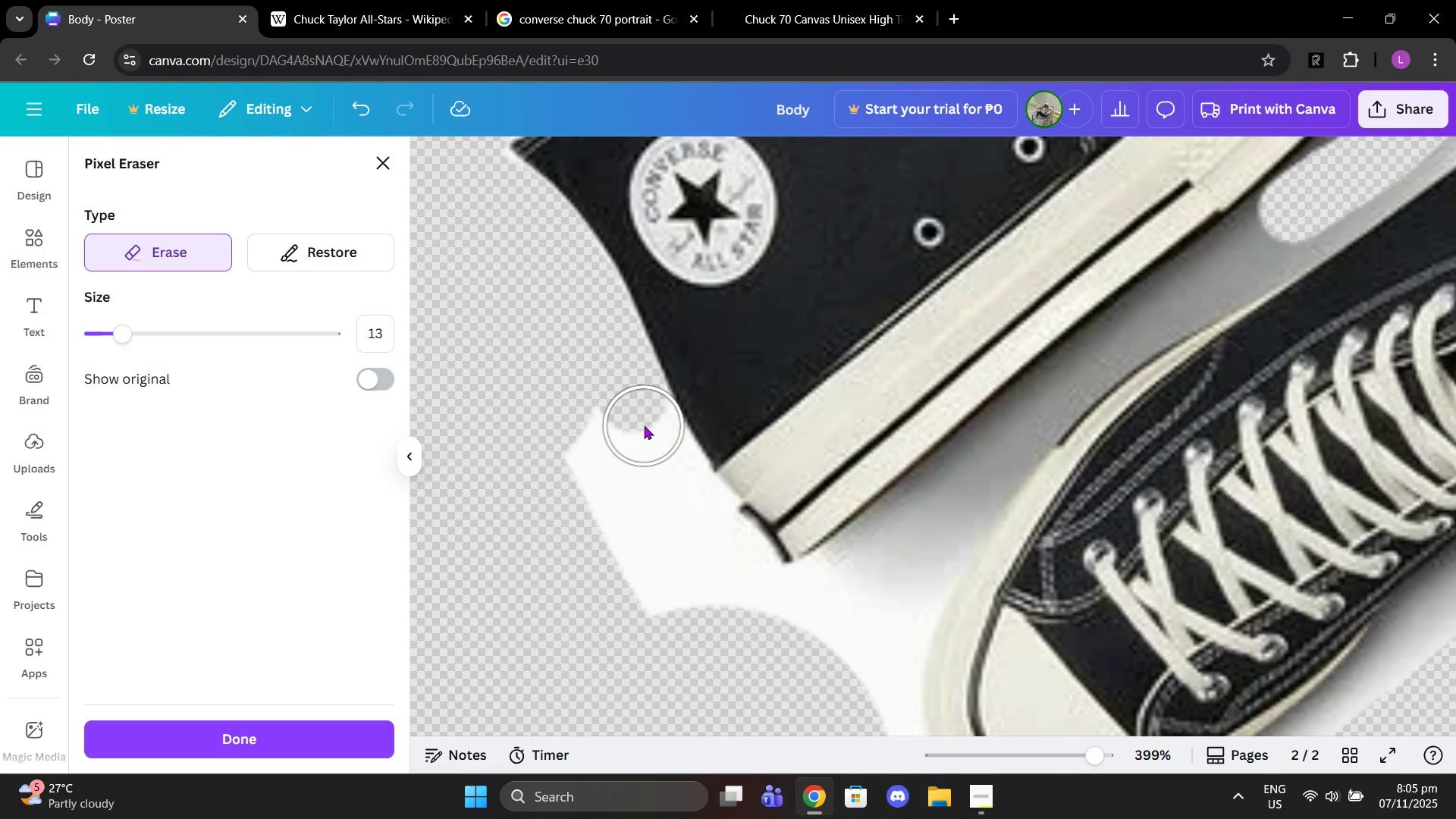 
left_click([644, 425])
 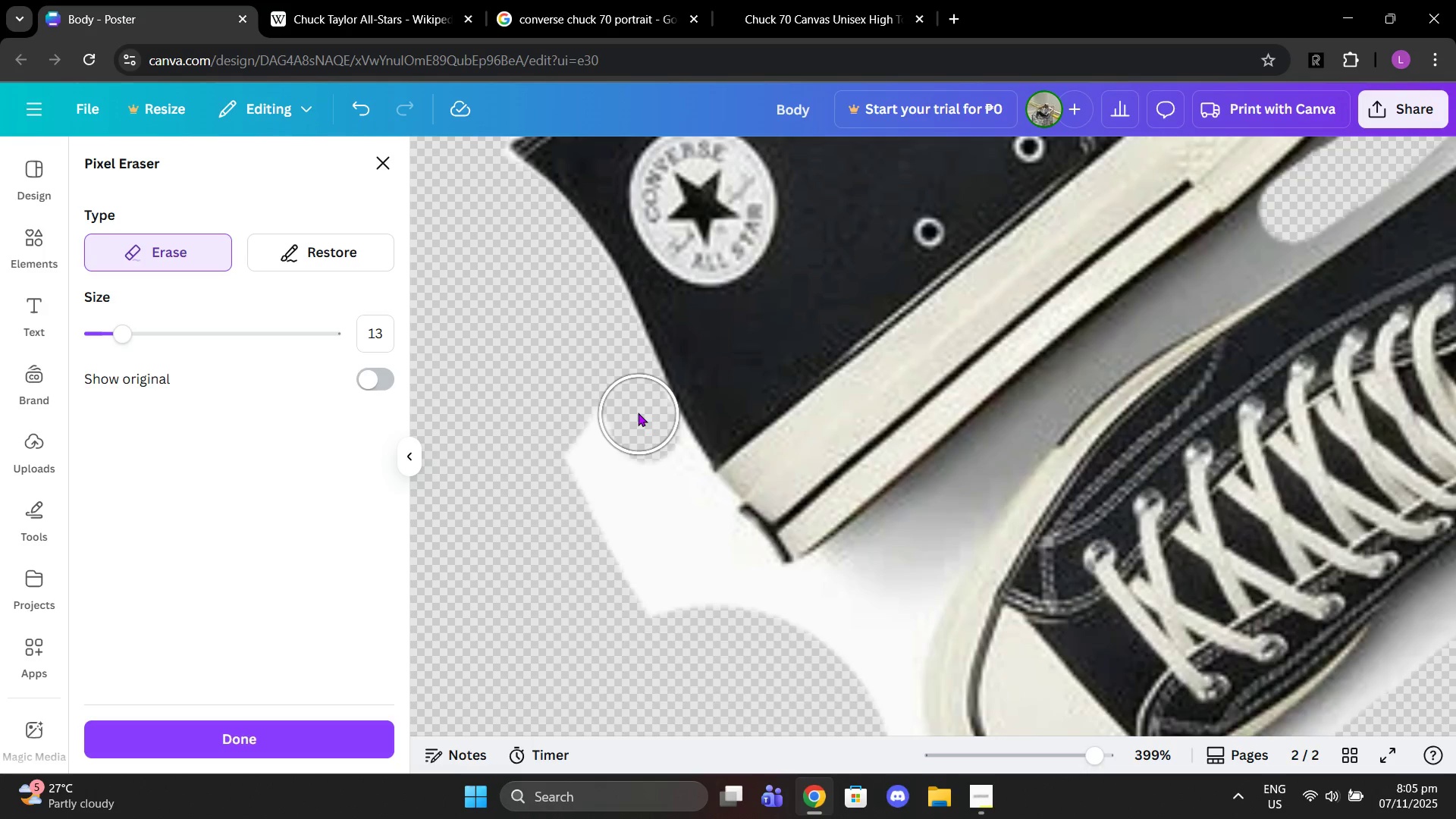 
left_click([638, 413])
 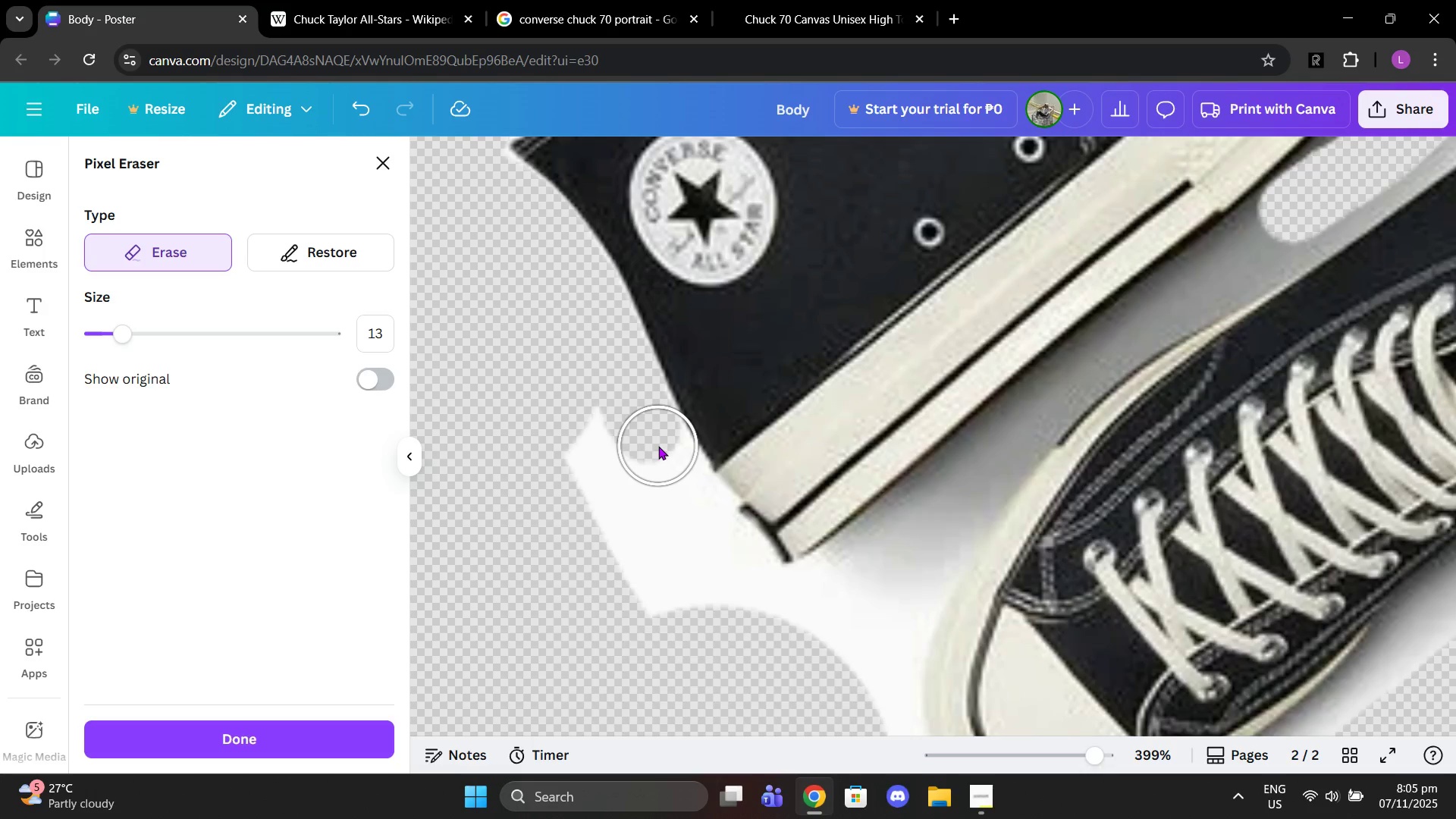 
left_click([658, 446])
 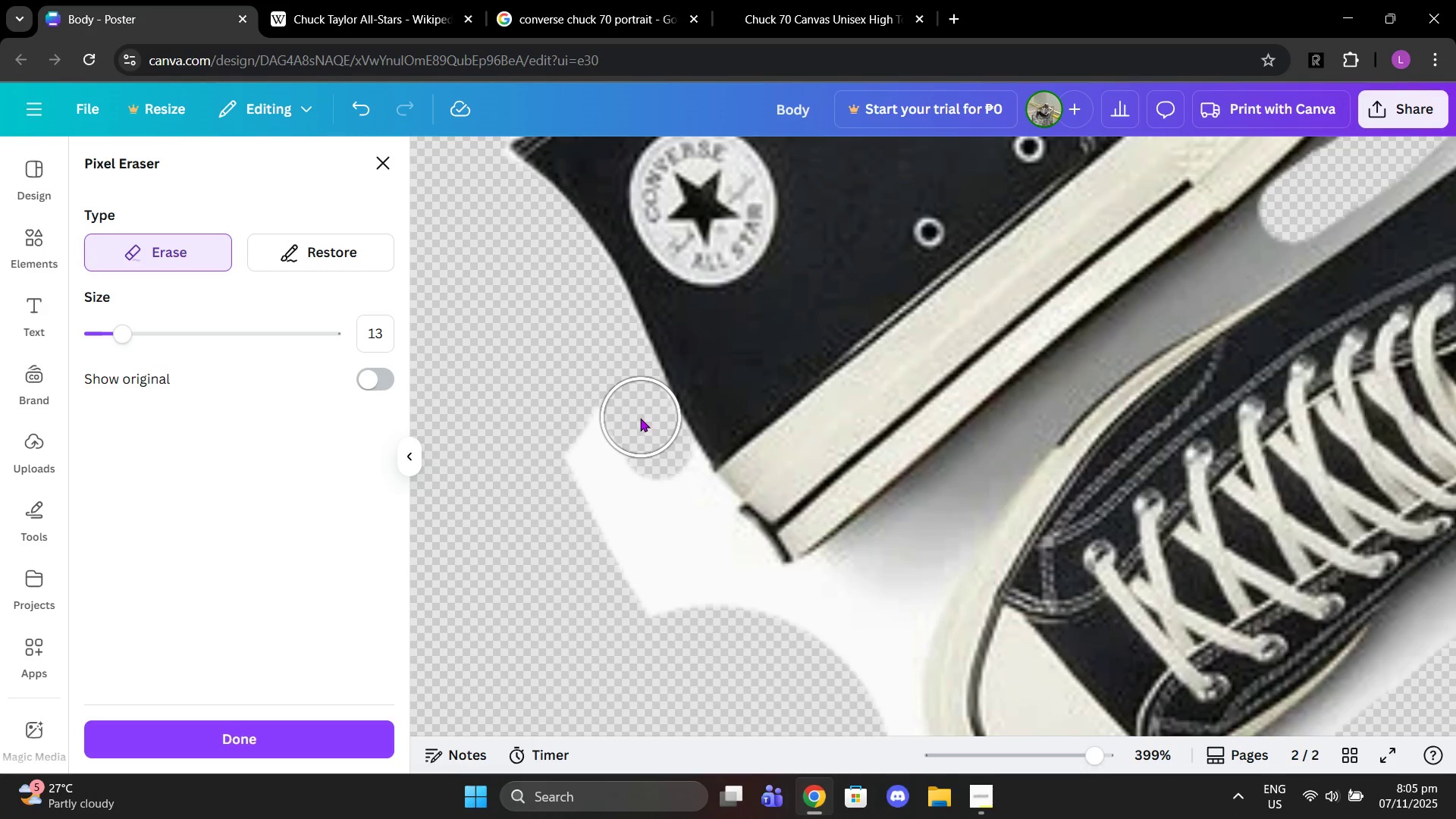 
left_click([640, 418])
 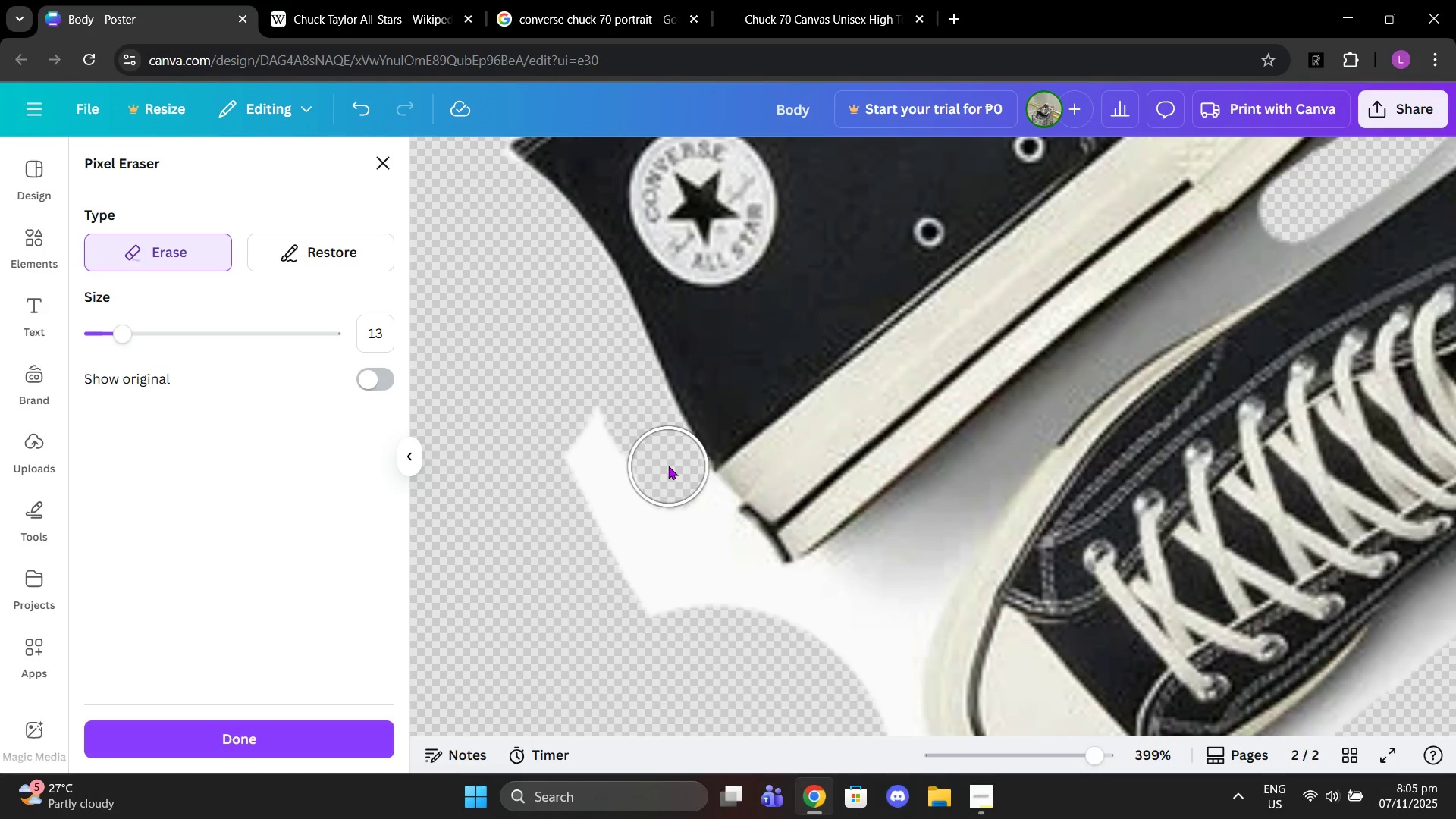 
left_click([651, 444])
 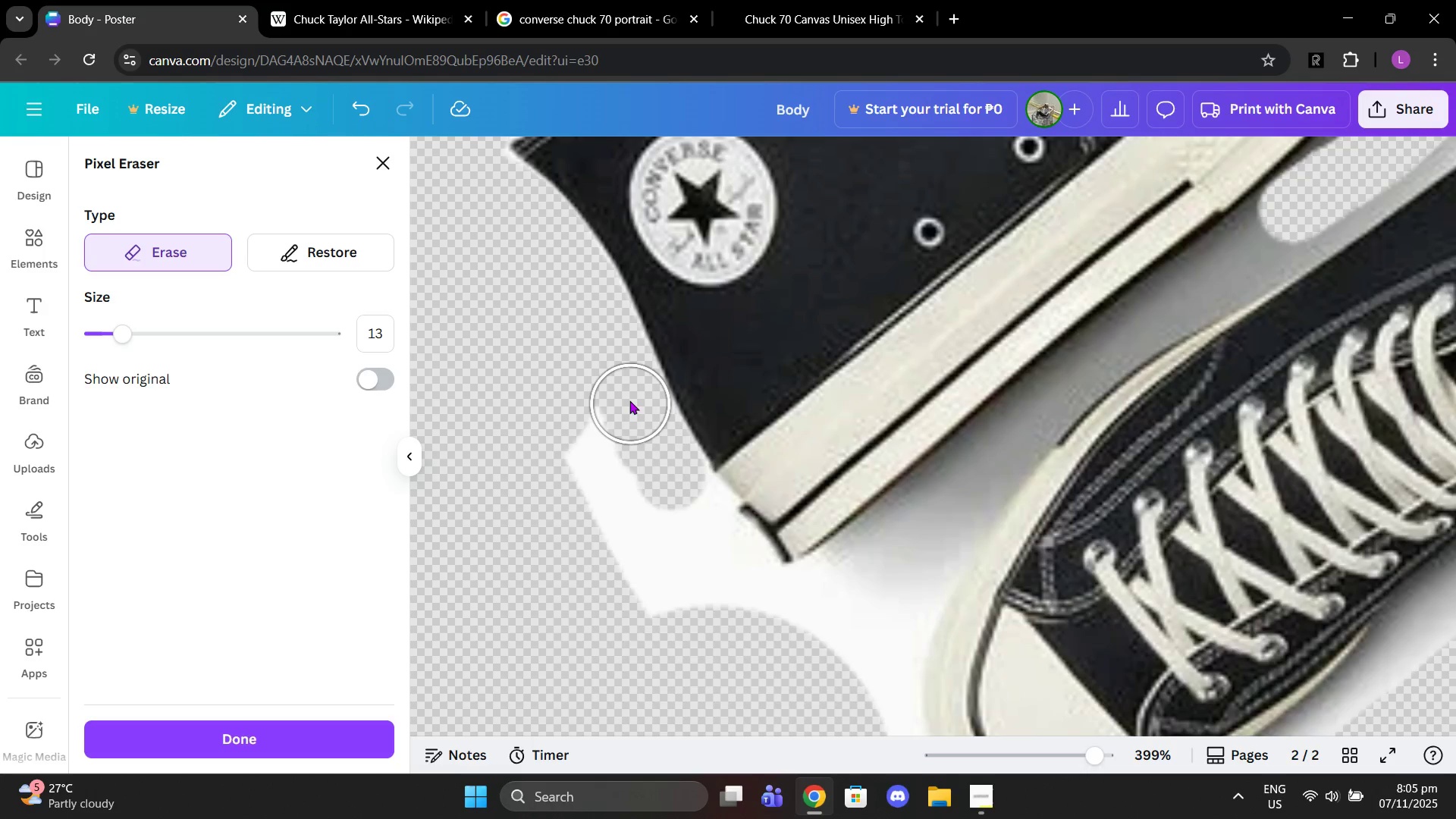 
left_click([629, 400])
 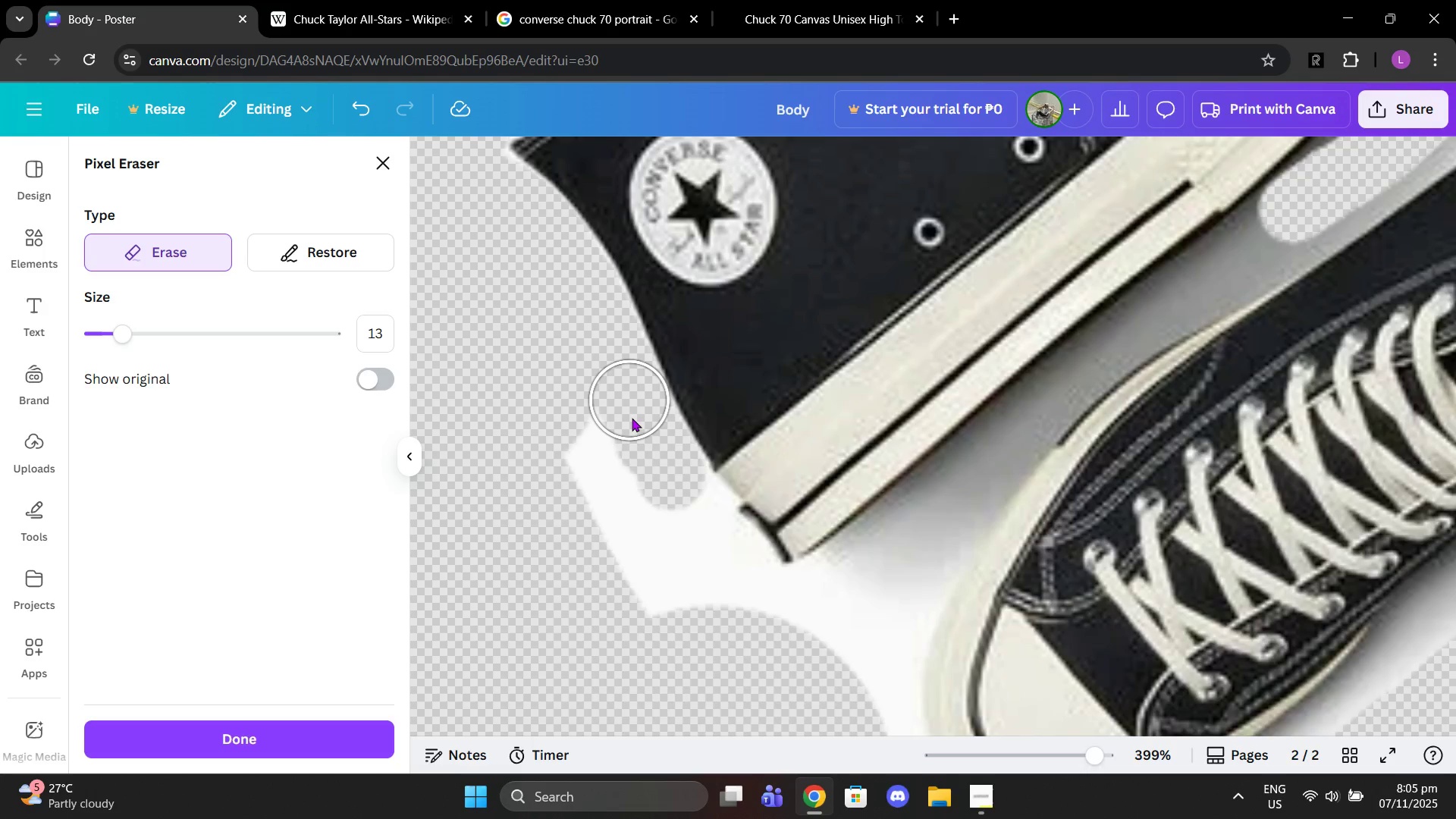 
left_click_drag(start_coordinate=[604, 443], to_coordinate=[674, 584])
 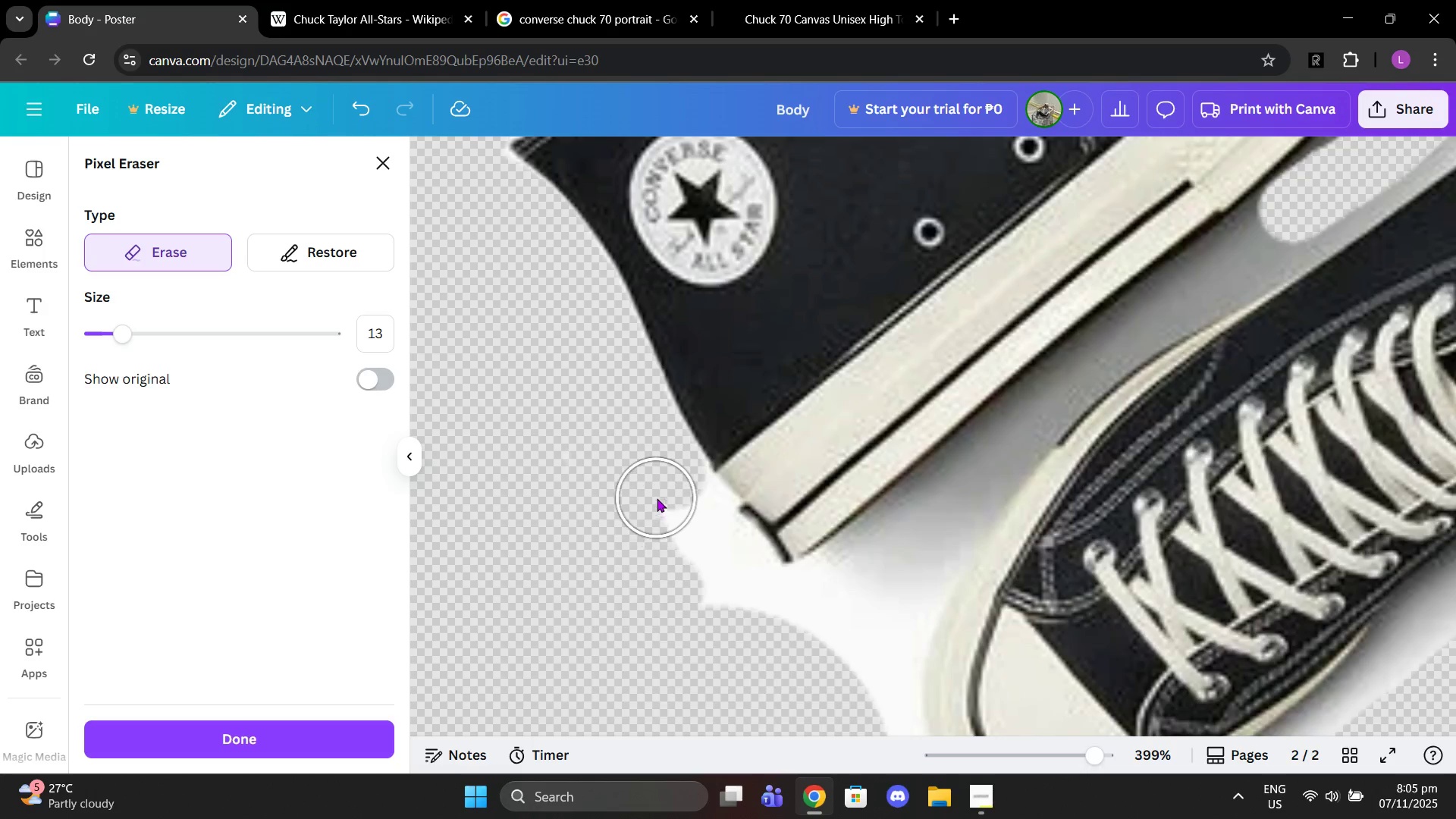 
left_click_drag(start_coordinate=[657, 498], to_coordinate=[695, 609])
 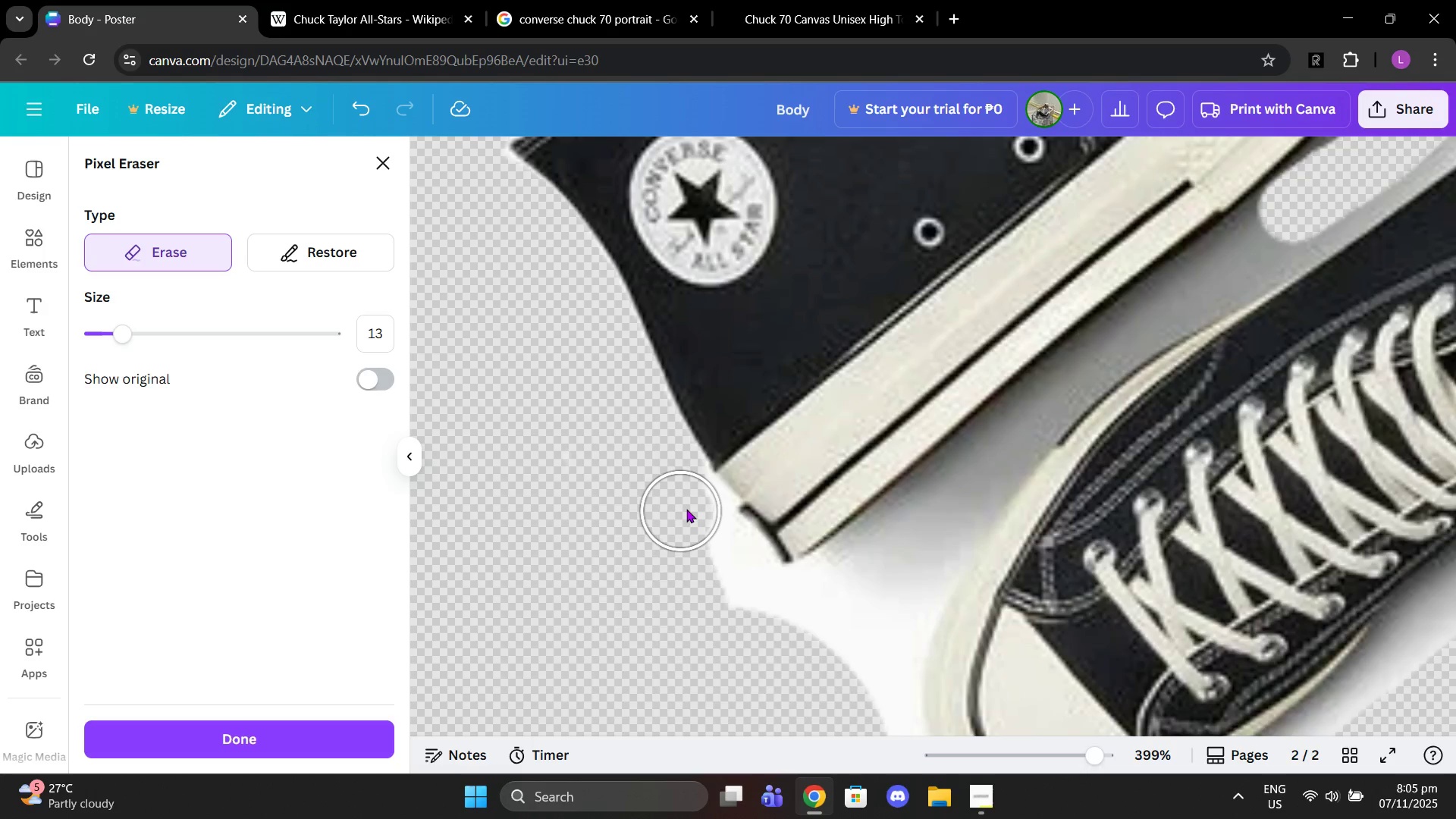 
double_click([686, 509])
 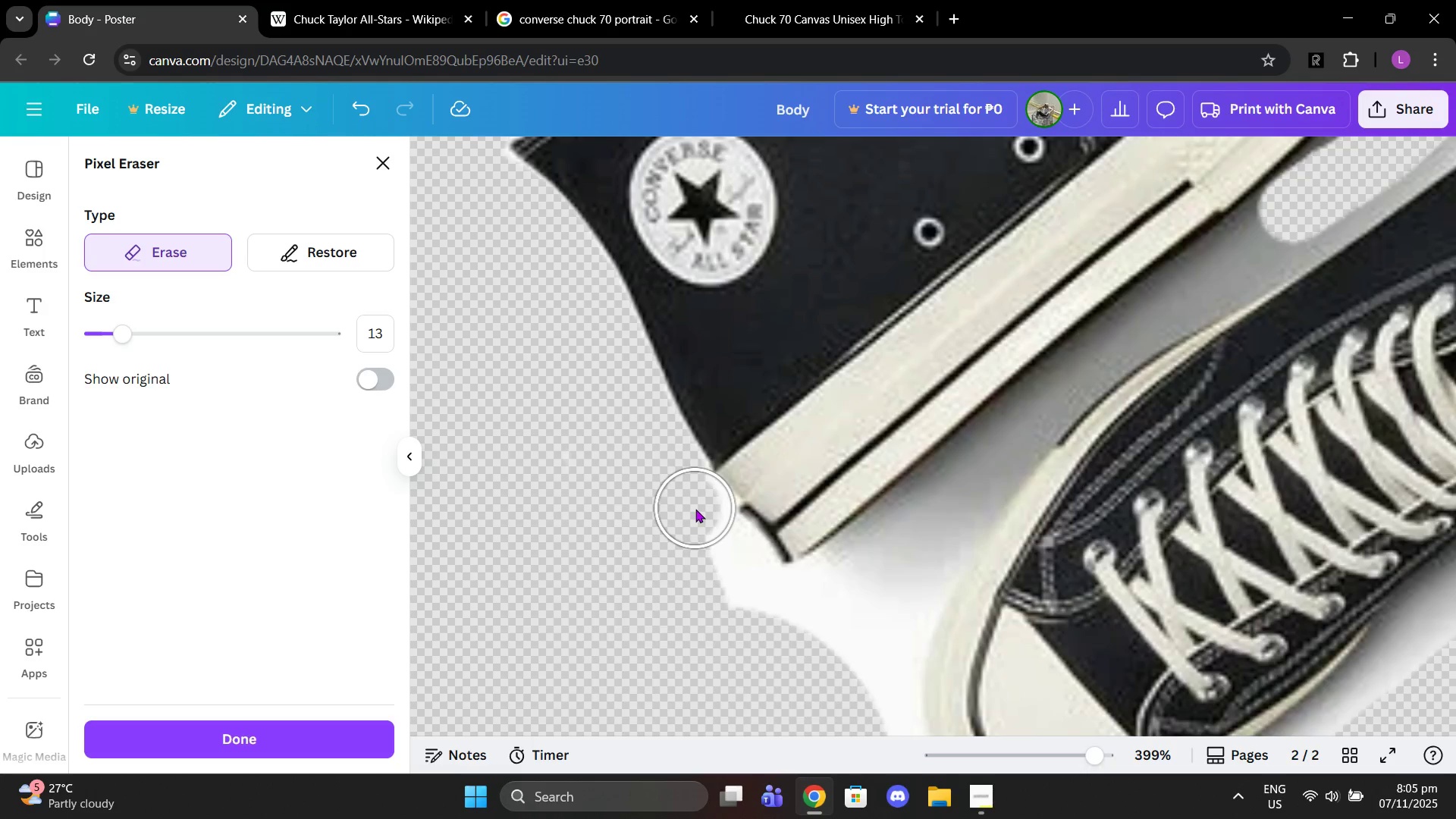 
left_click([695, 509])
 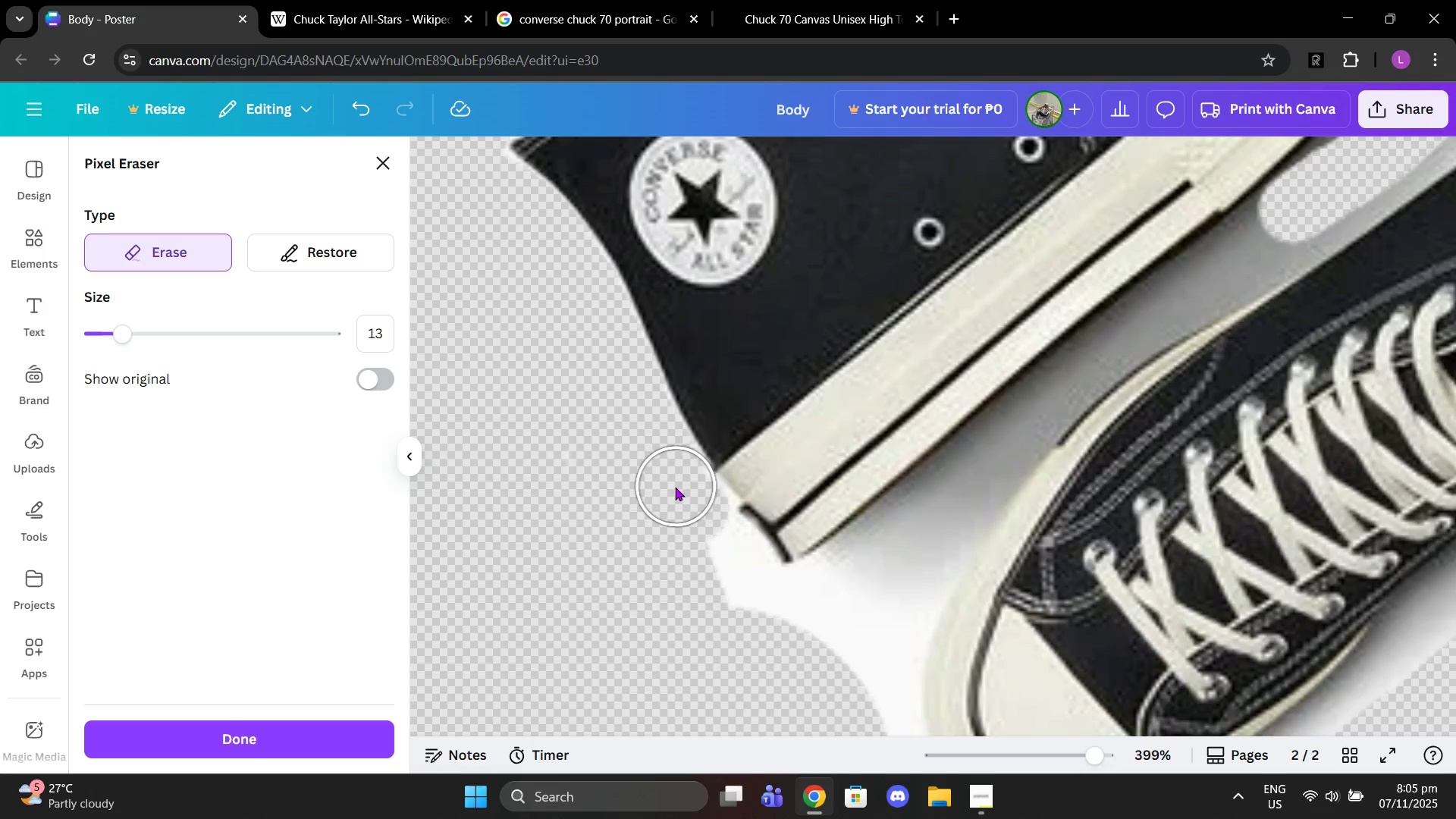 
left_click([673, 487])
 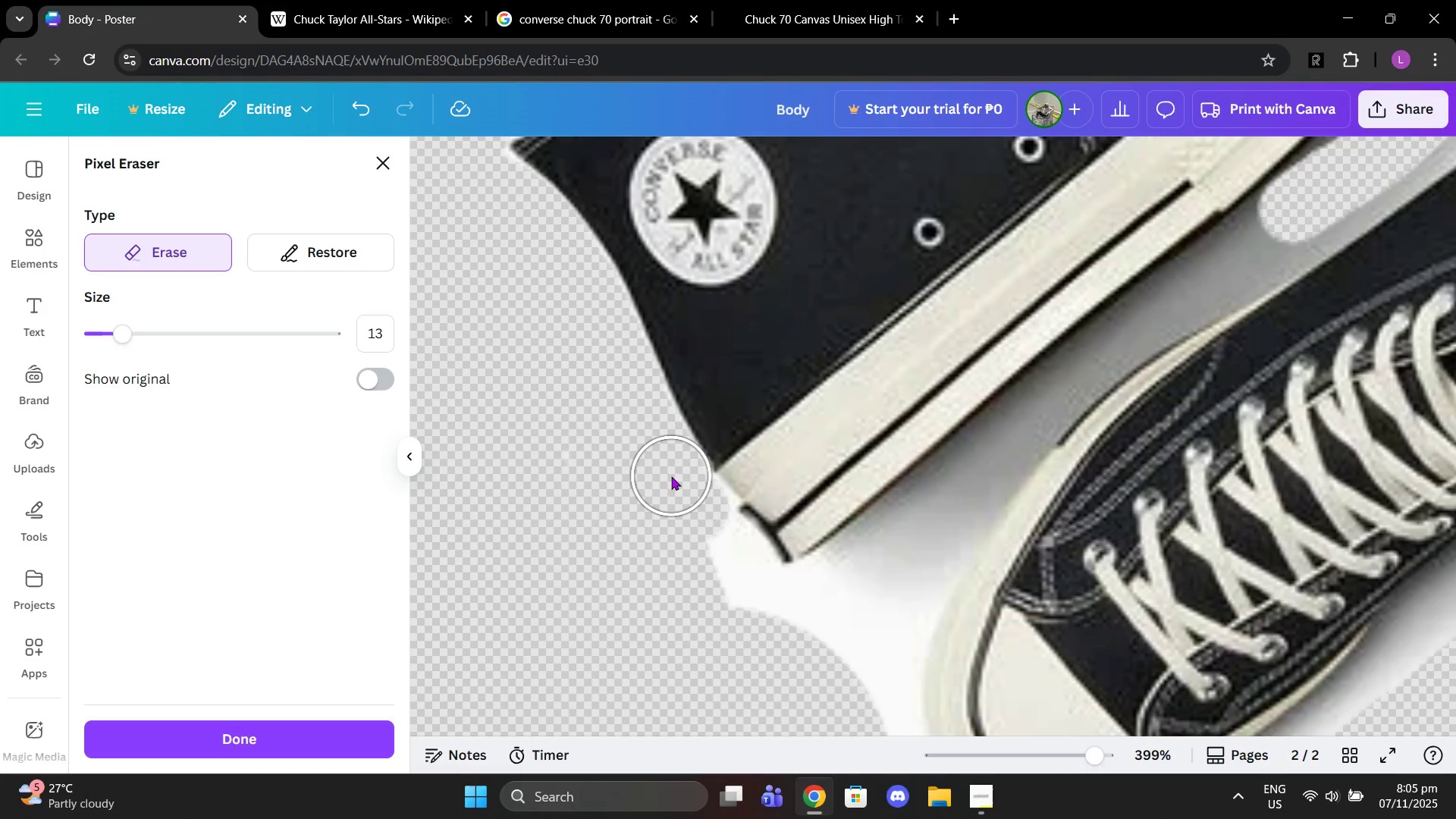 
left_click([671, 476])
 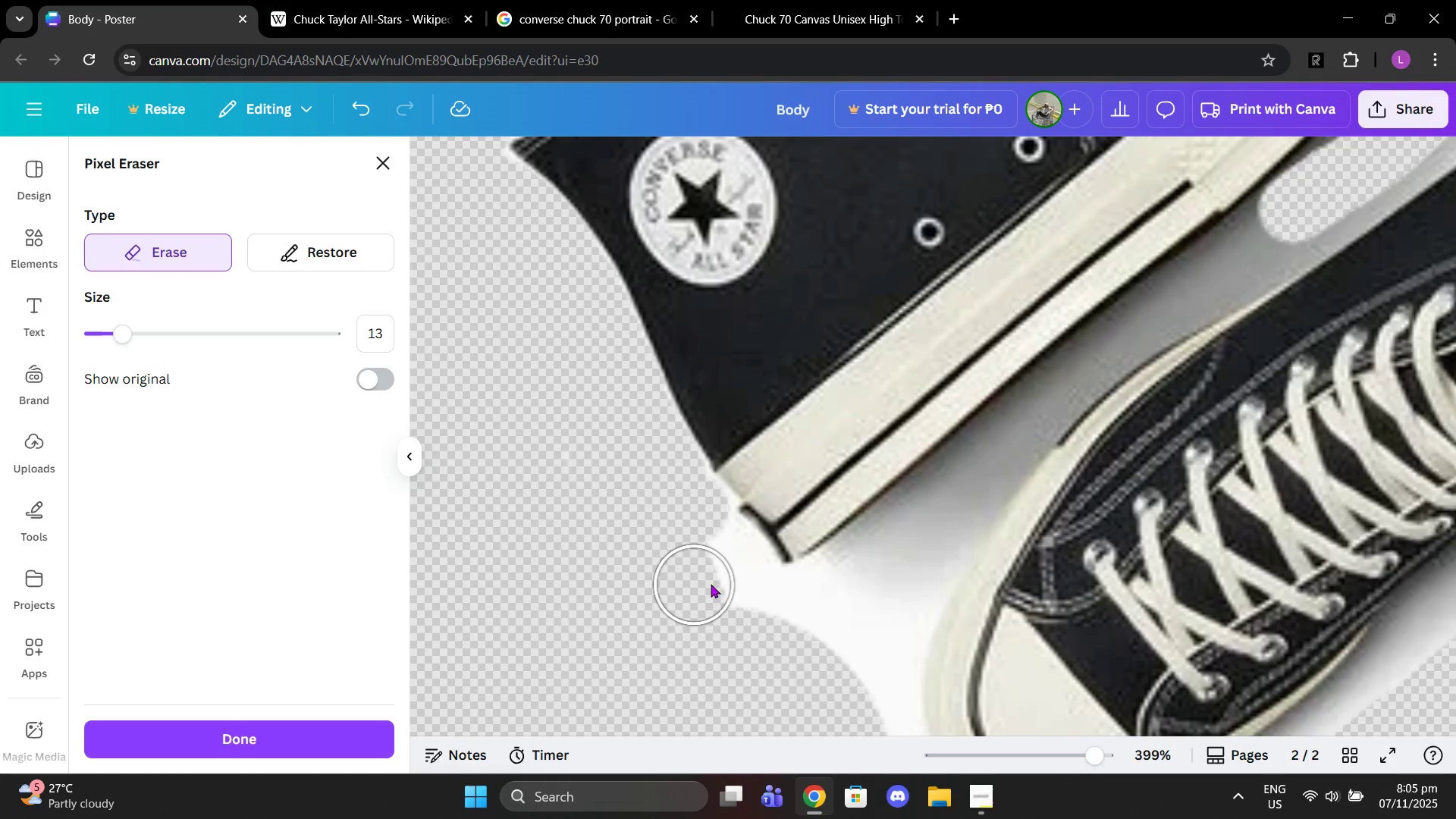 
left_click([726, 580])
 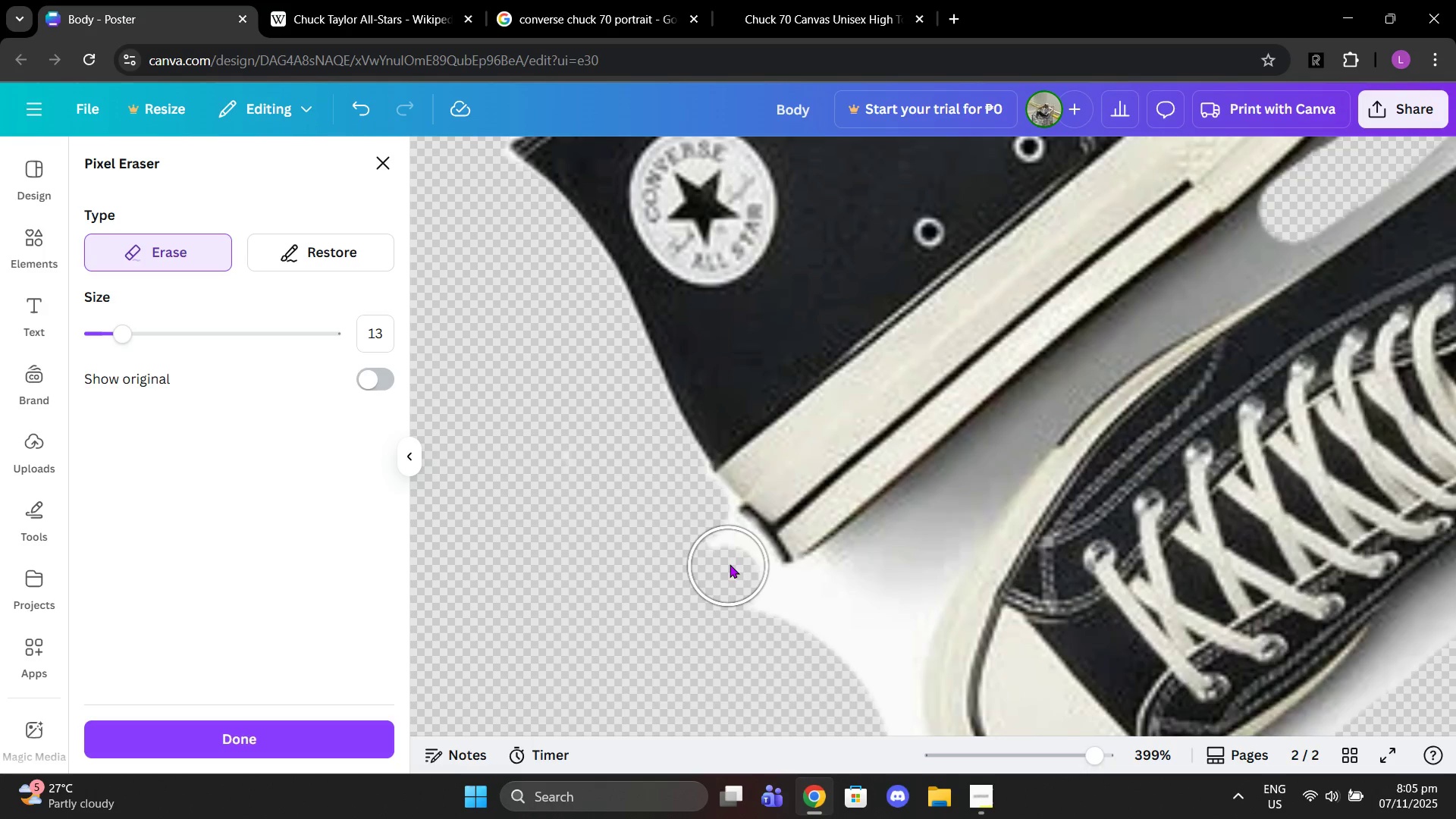 
left_click([730, 564])
 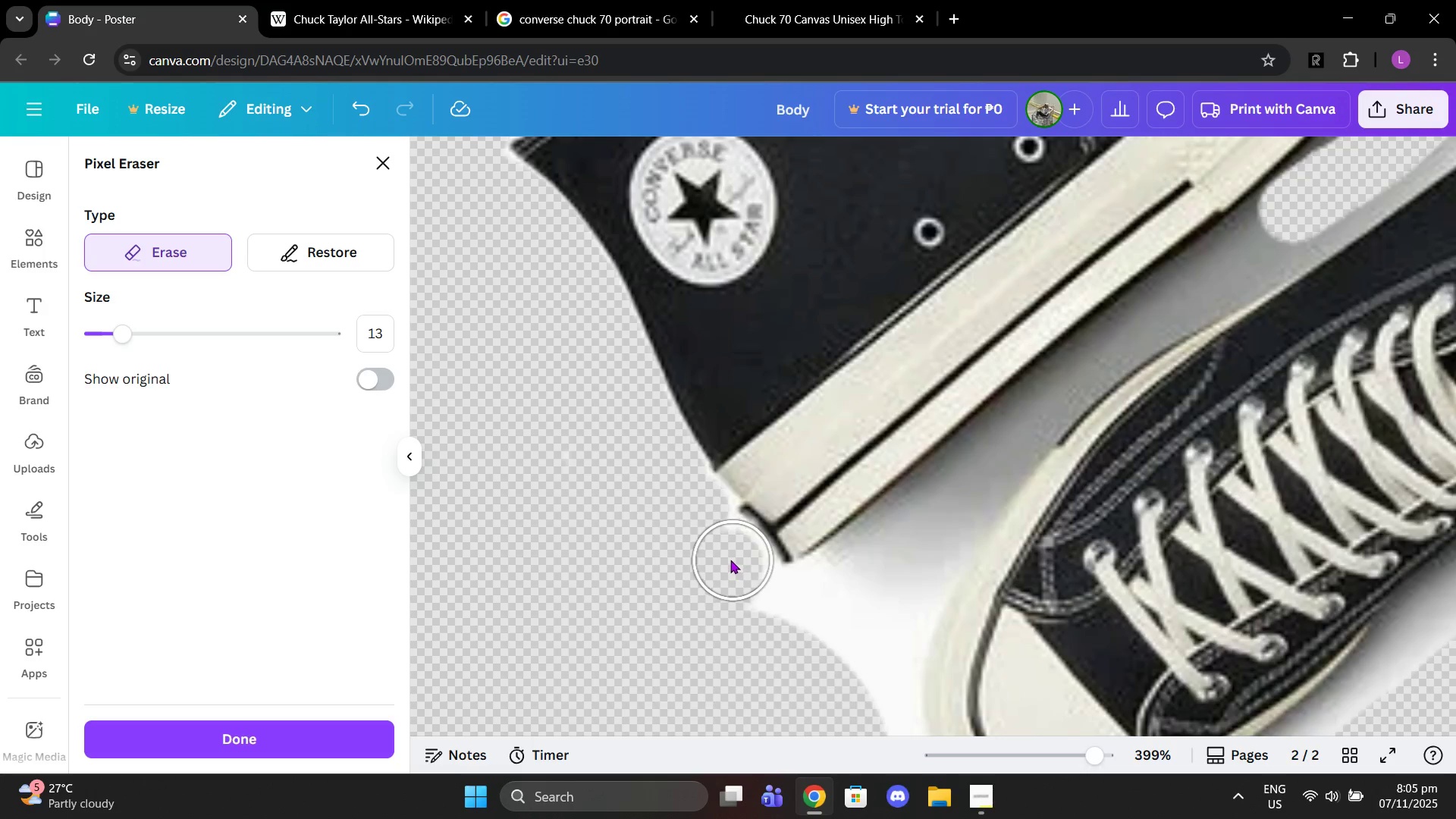 
left_click([730, 560])
 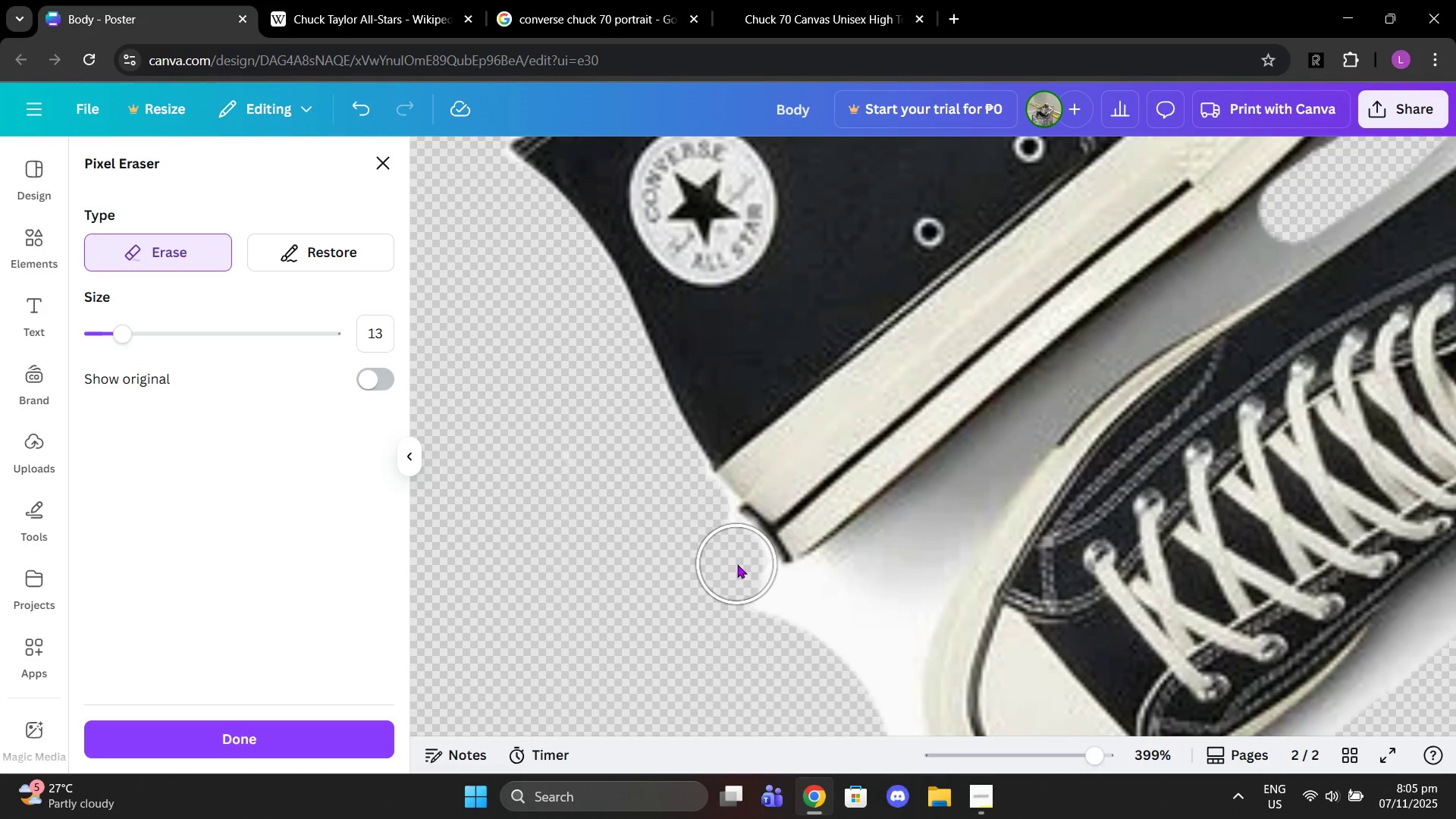 
left_click([737, 564])
 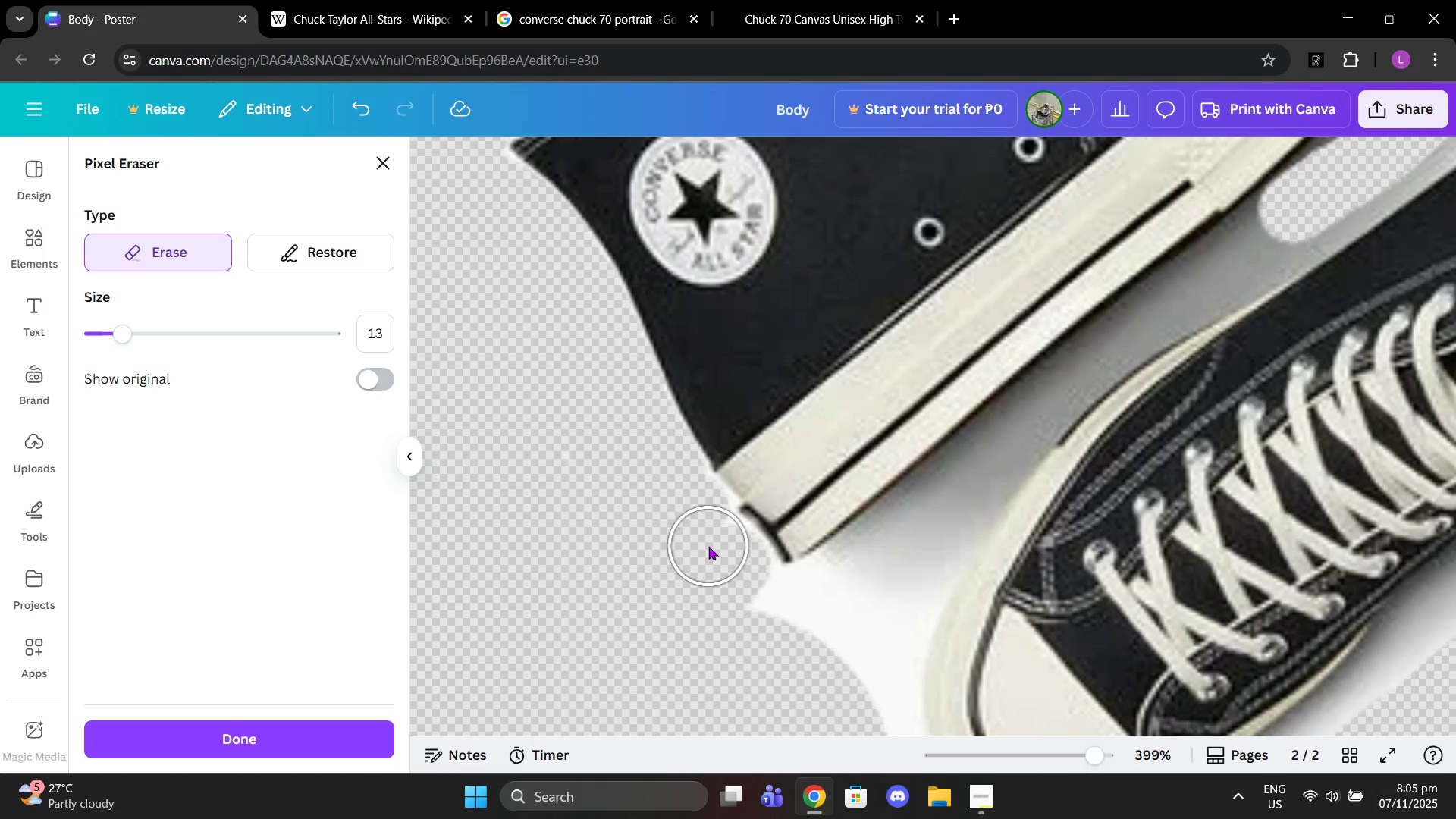 
left_click([708, 546])
 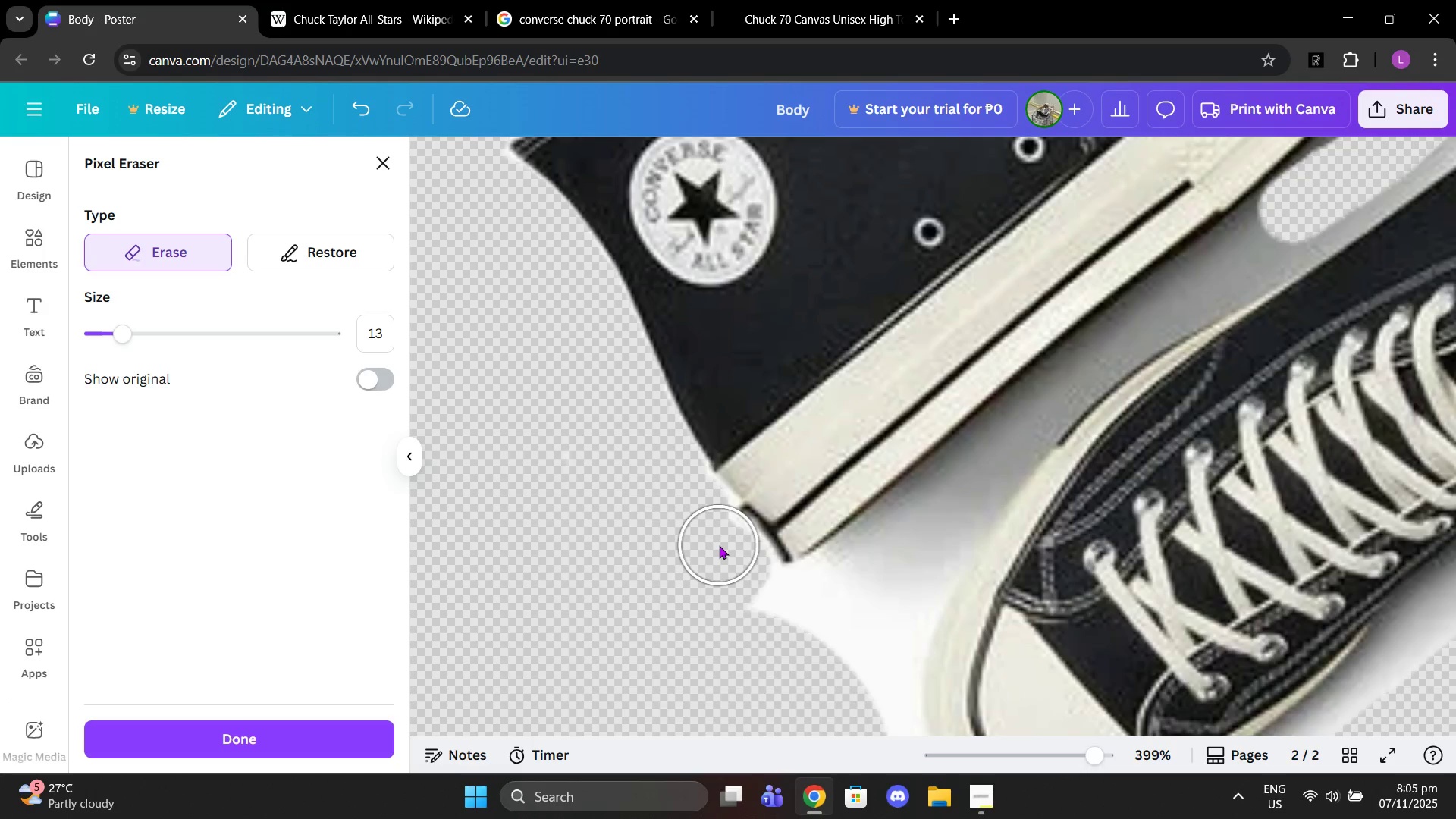 
left_click([719, 545])
 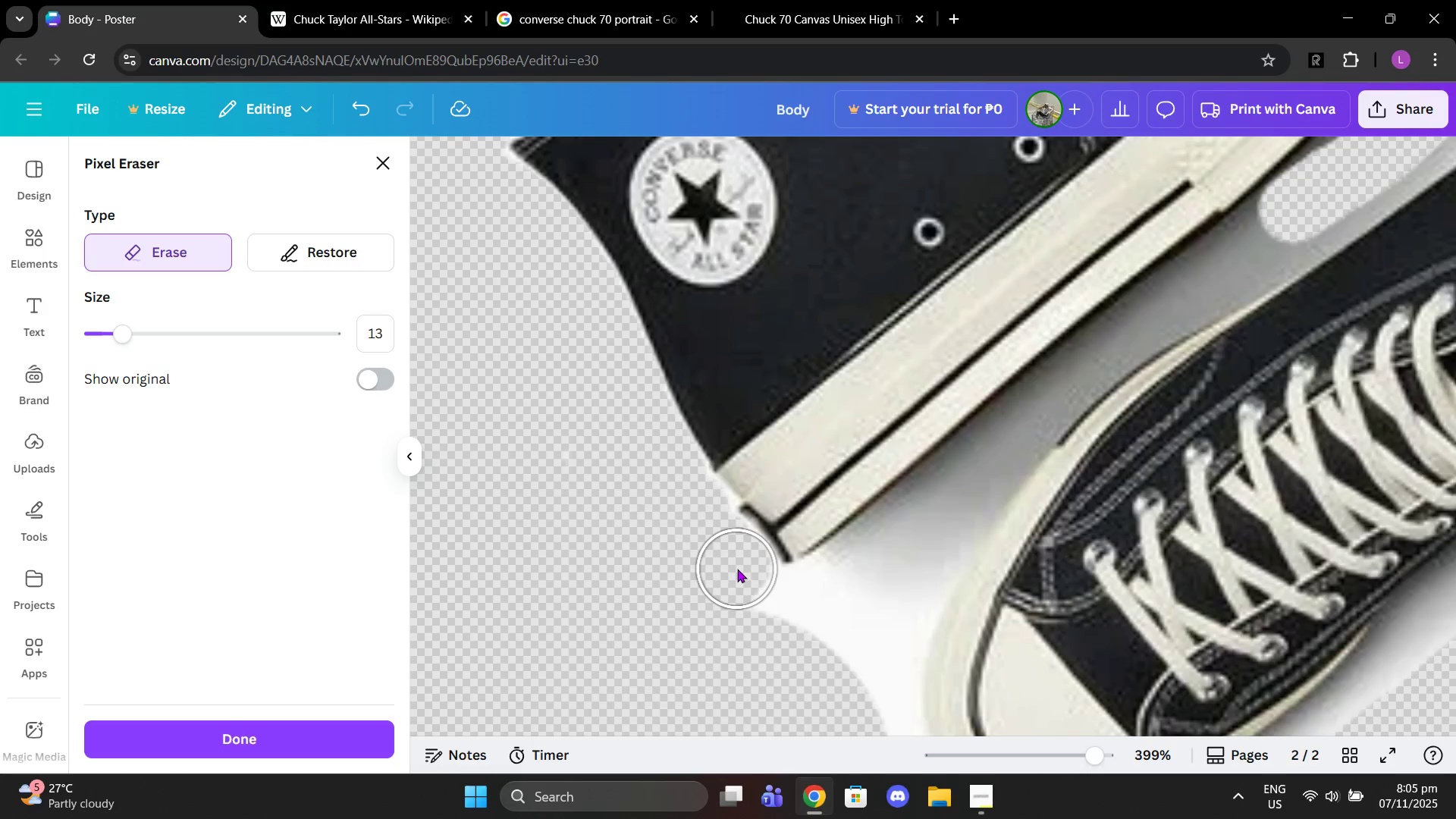 
left_click([737, 569])
 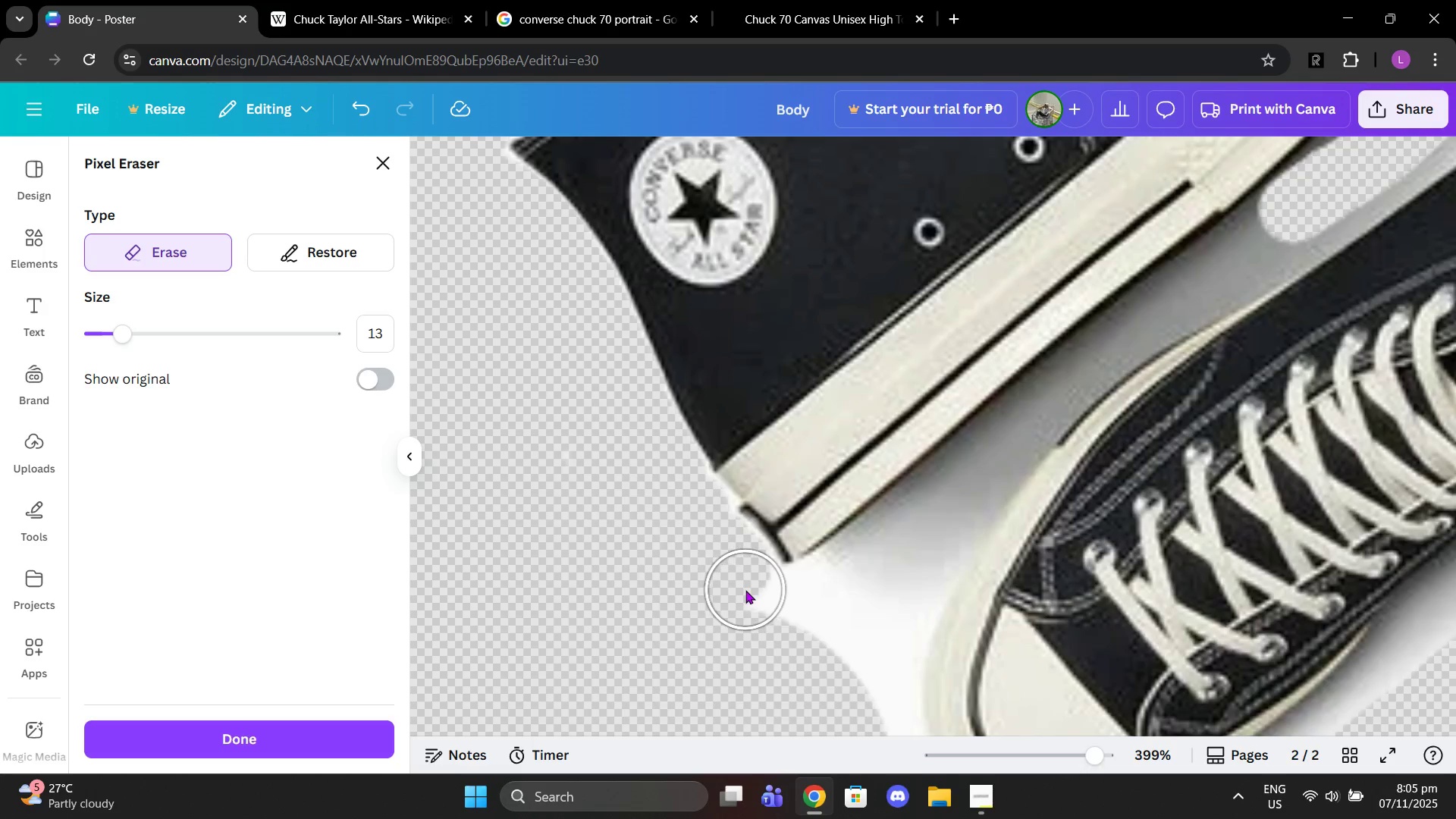 
left_click([745, 590])
 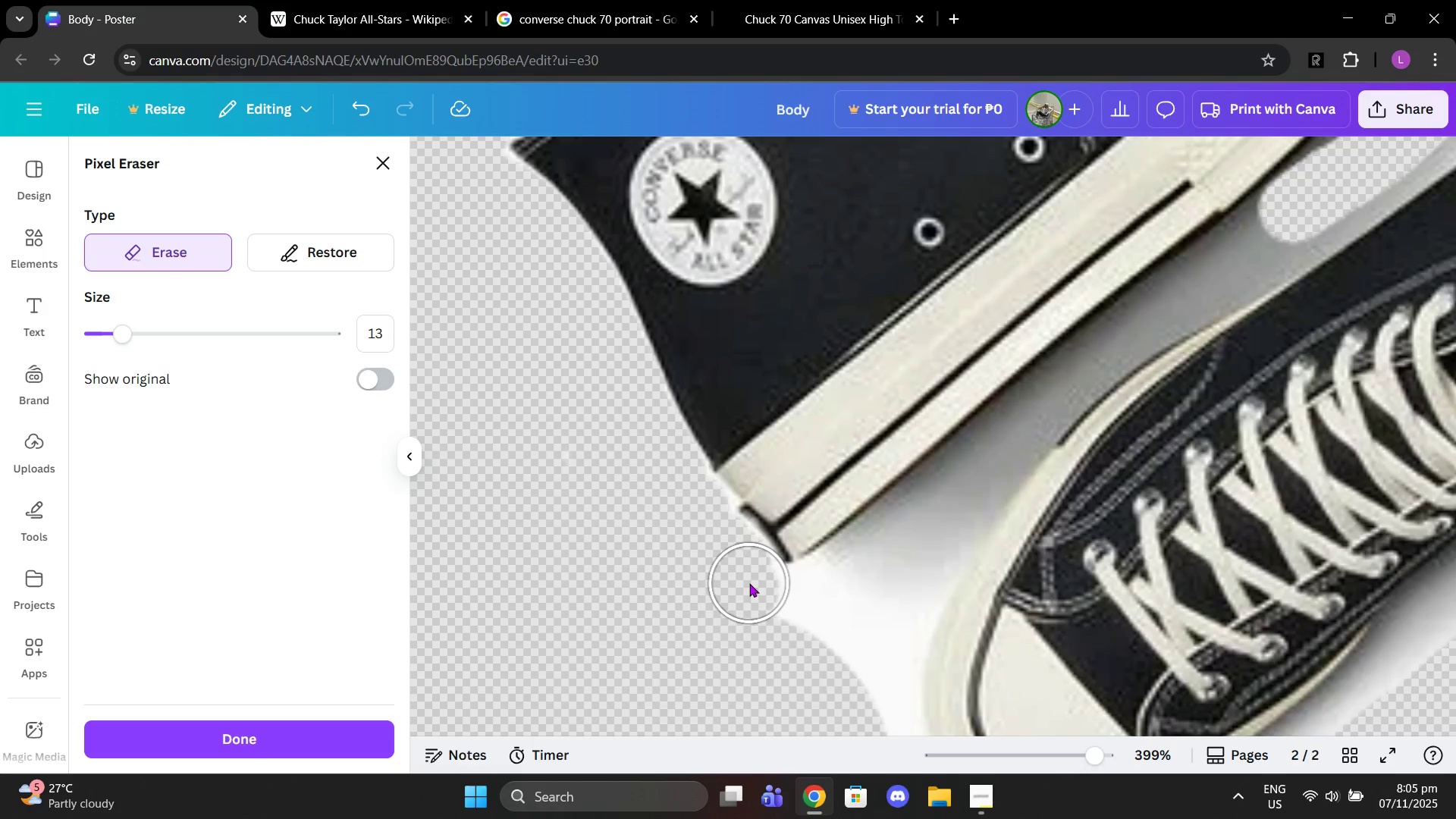 
left_click([749, 583])
 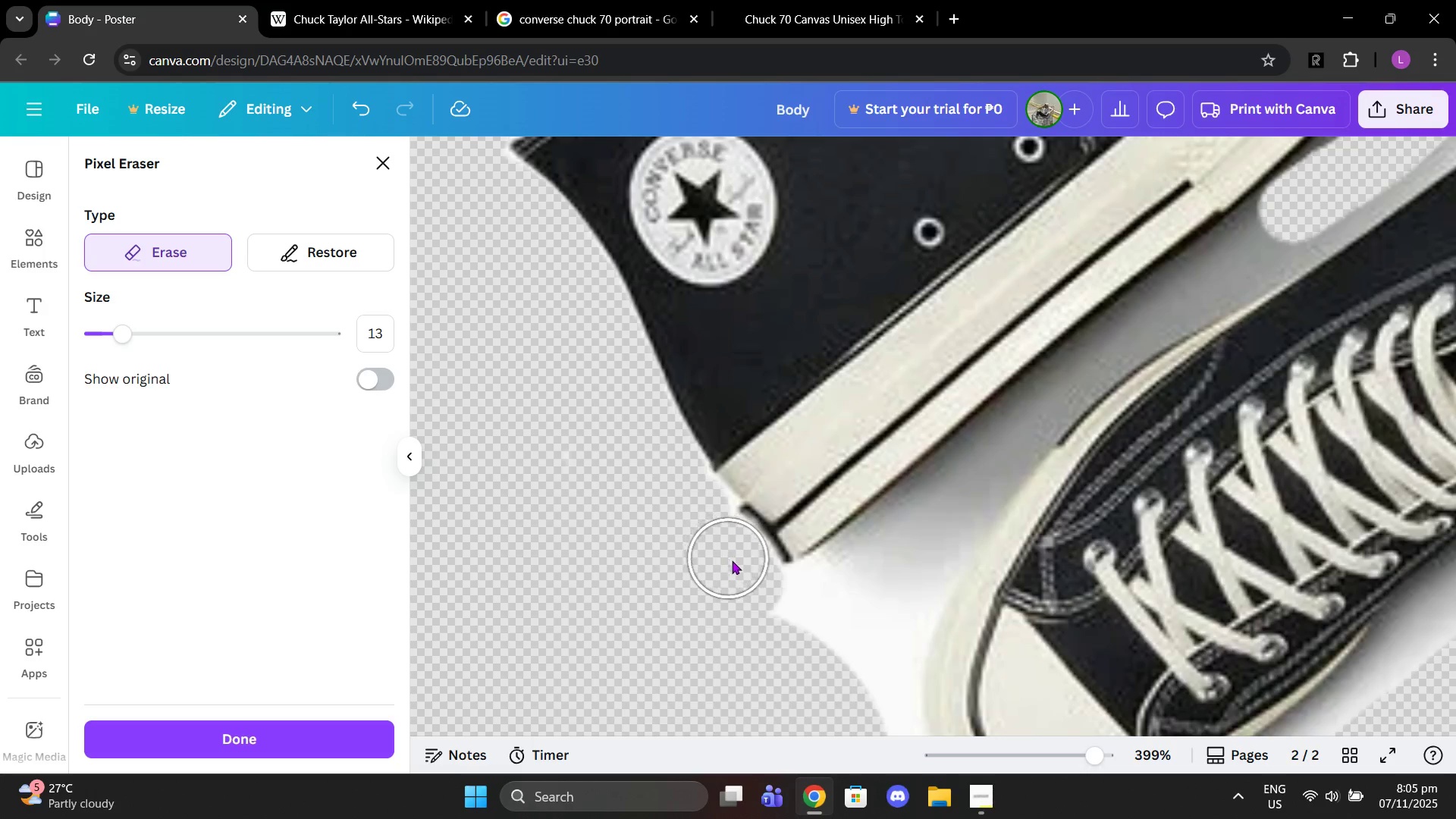 
double_click([731, 560])
 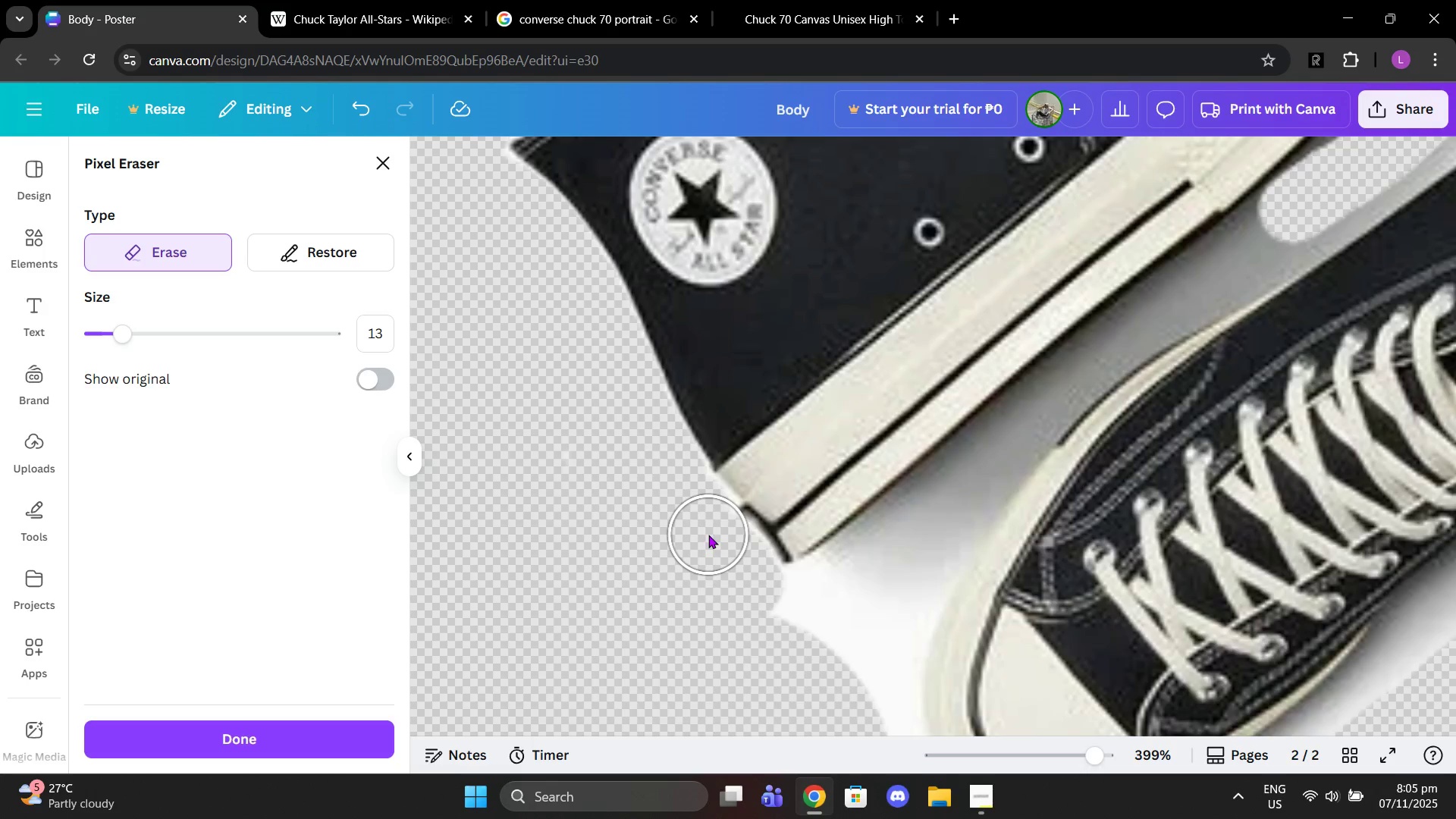 
left_click([708, 535])
 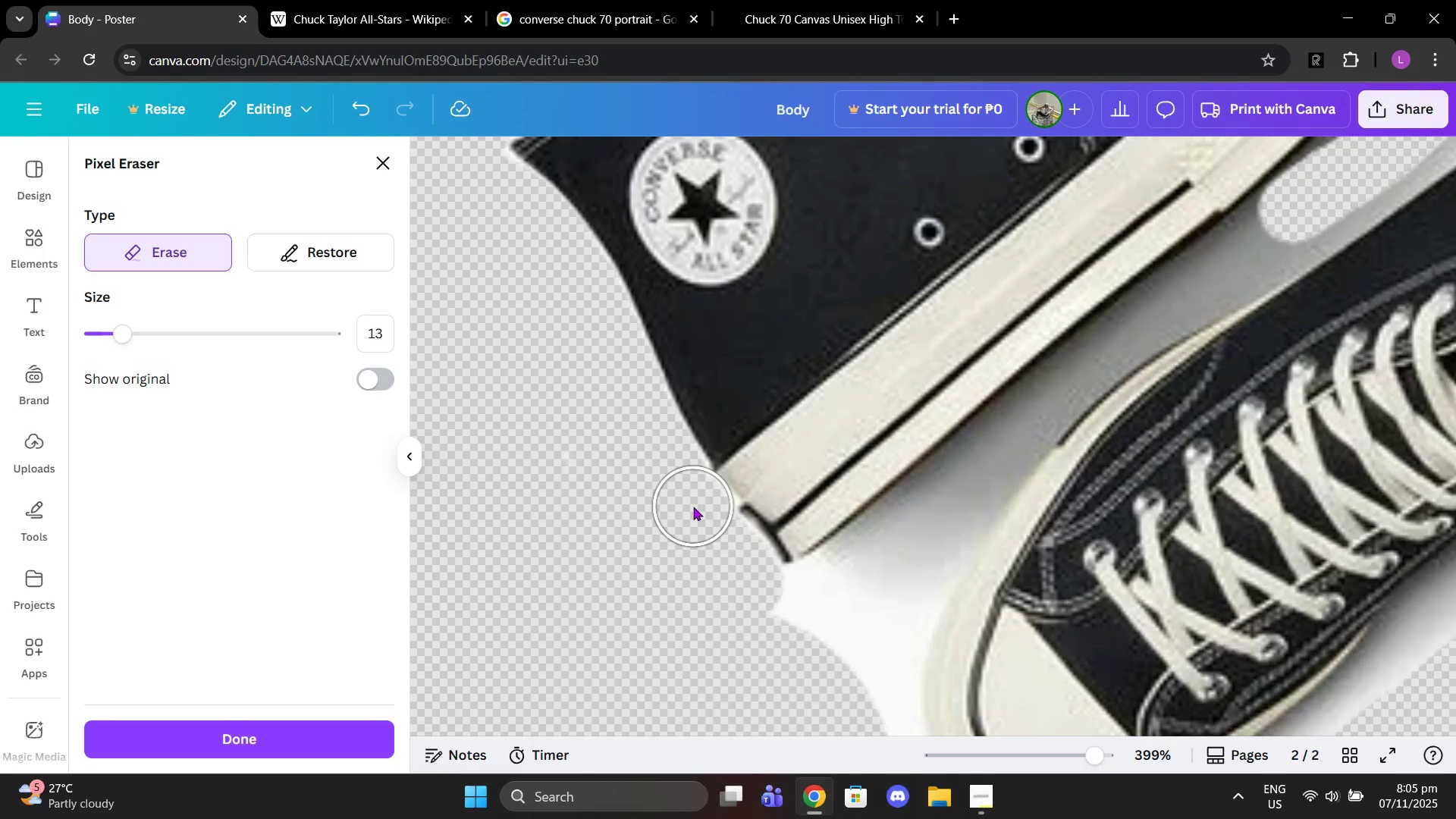 
left_click([693, 507])
 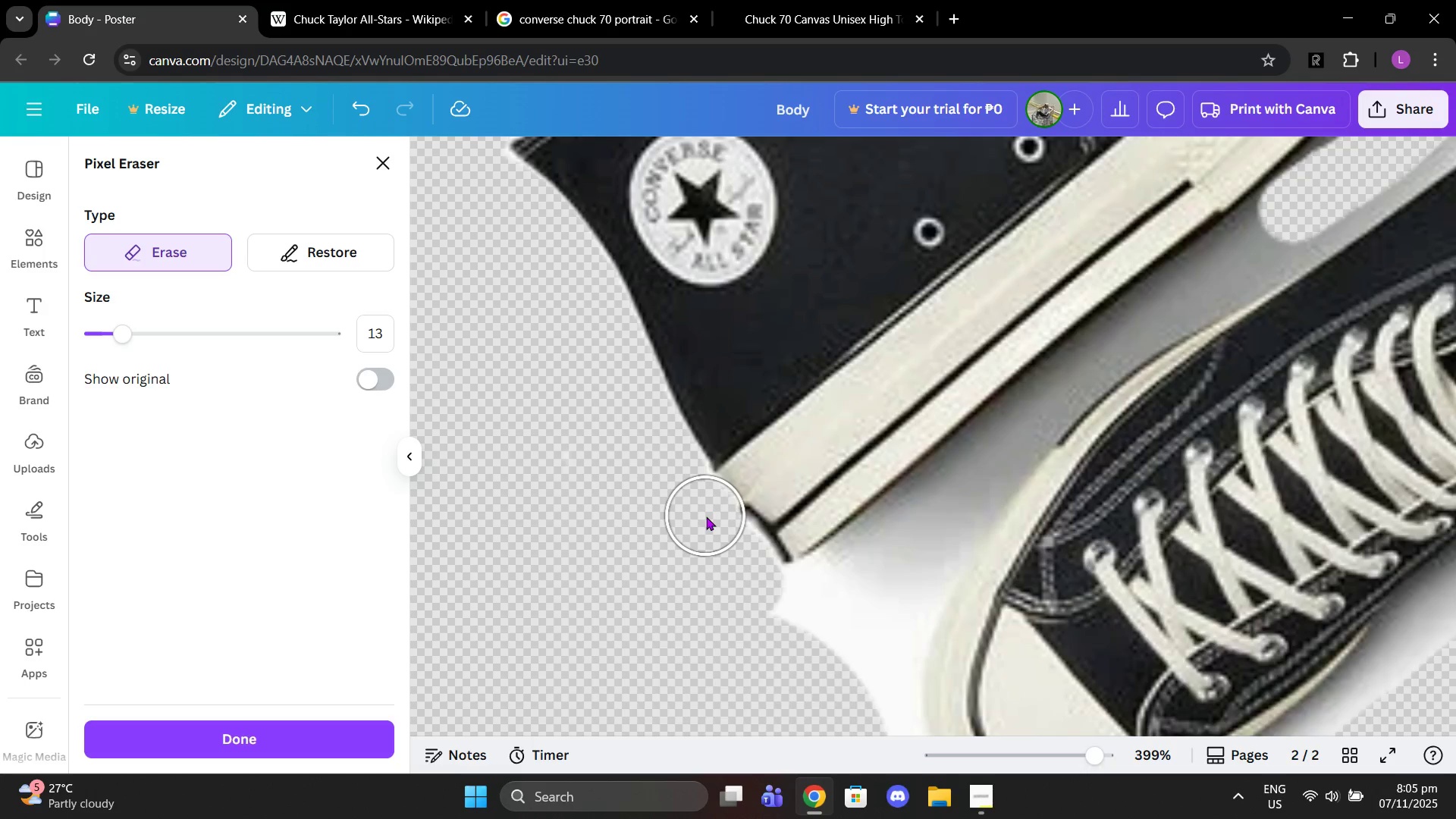 
left_click([706, 516])
 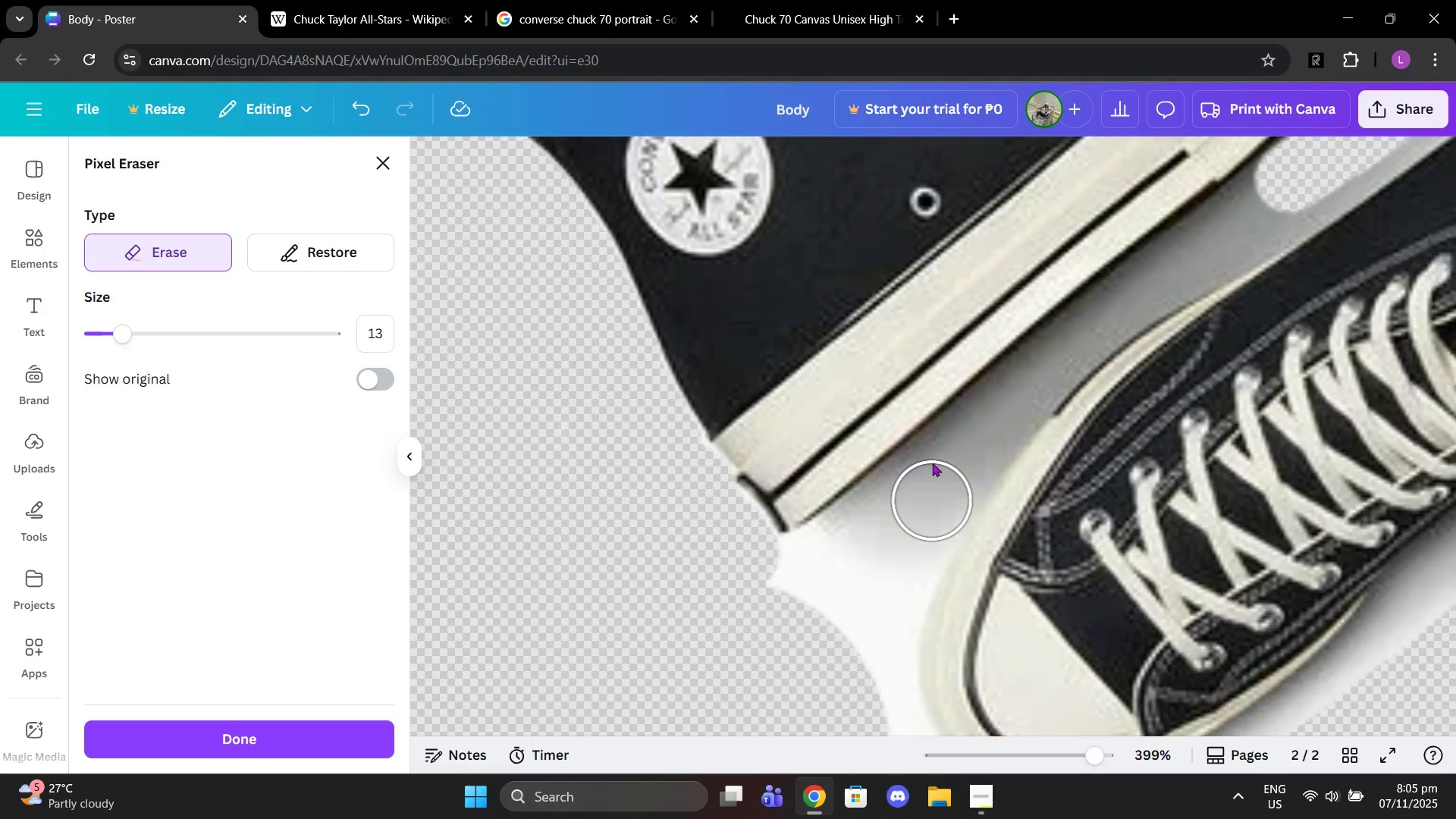 
left_click_drag(start_coordinate=[934, 458], to_coordinate=[732, 588])
 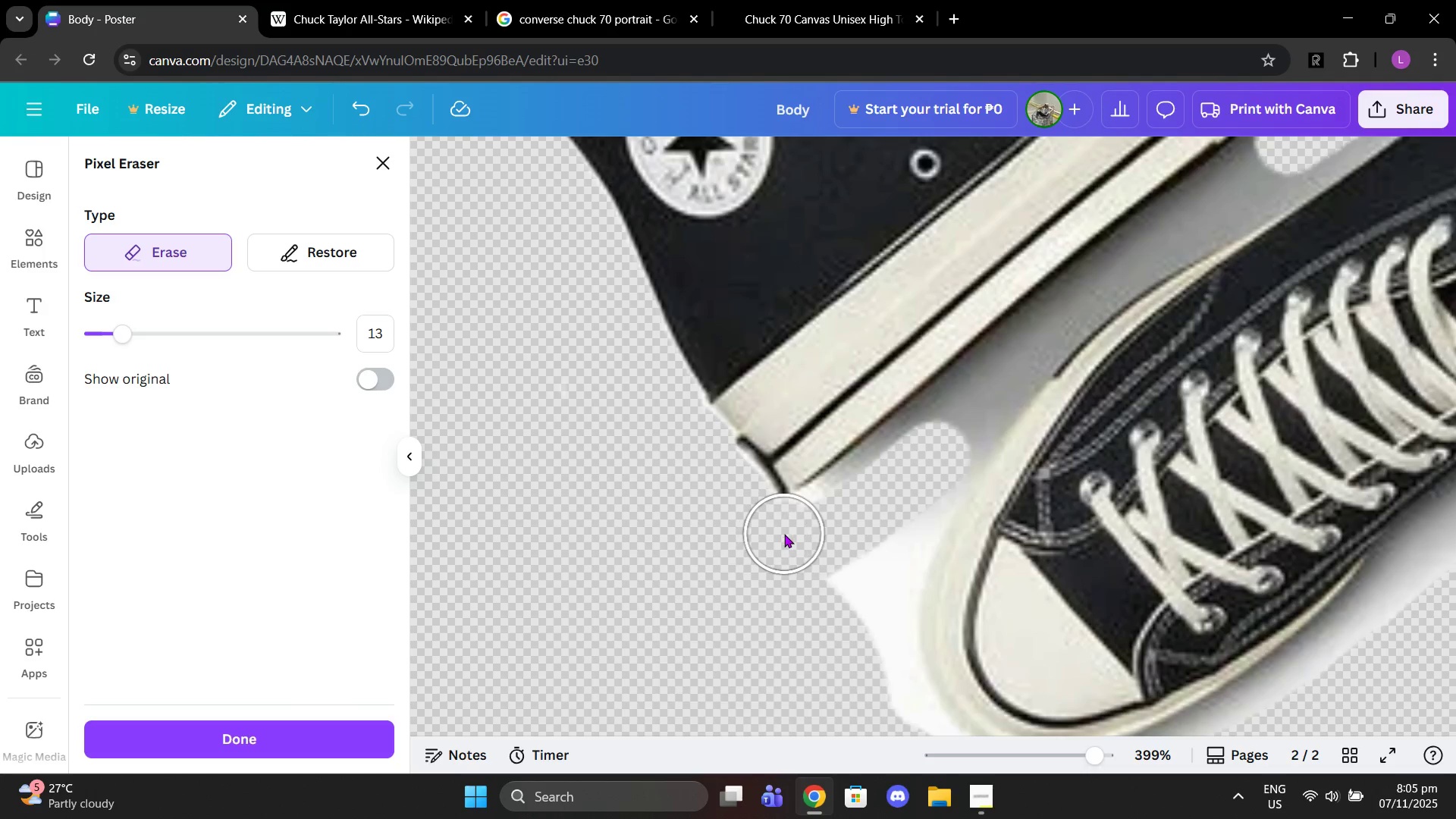 
left_click([784, 534])
 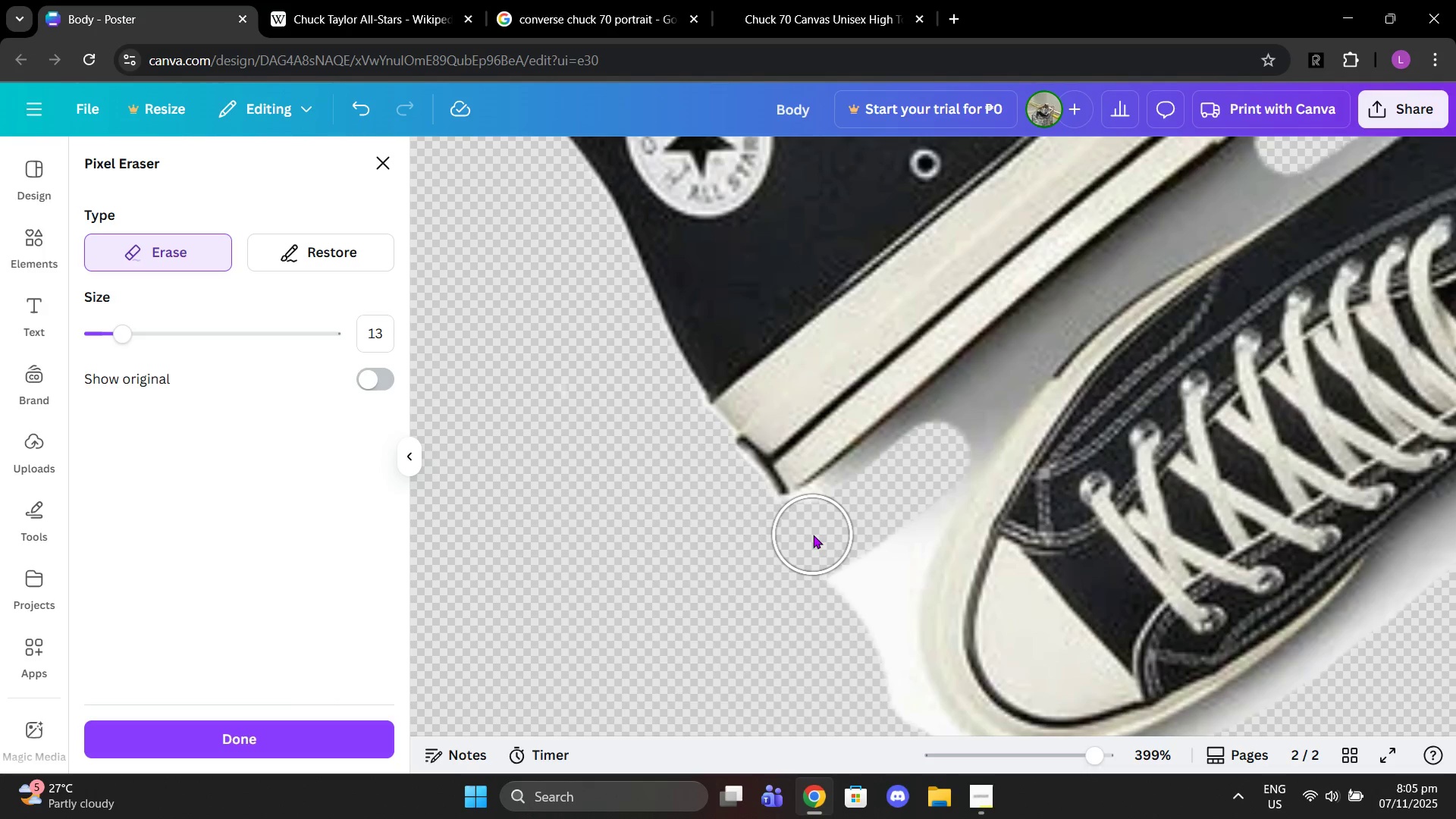 
left_click([813, 535])
 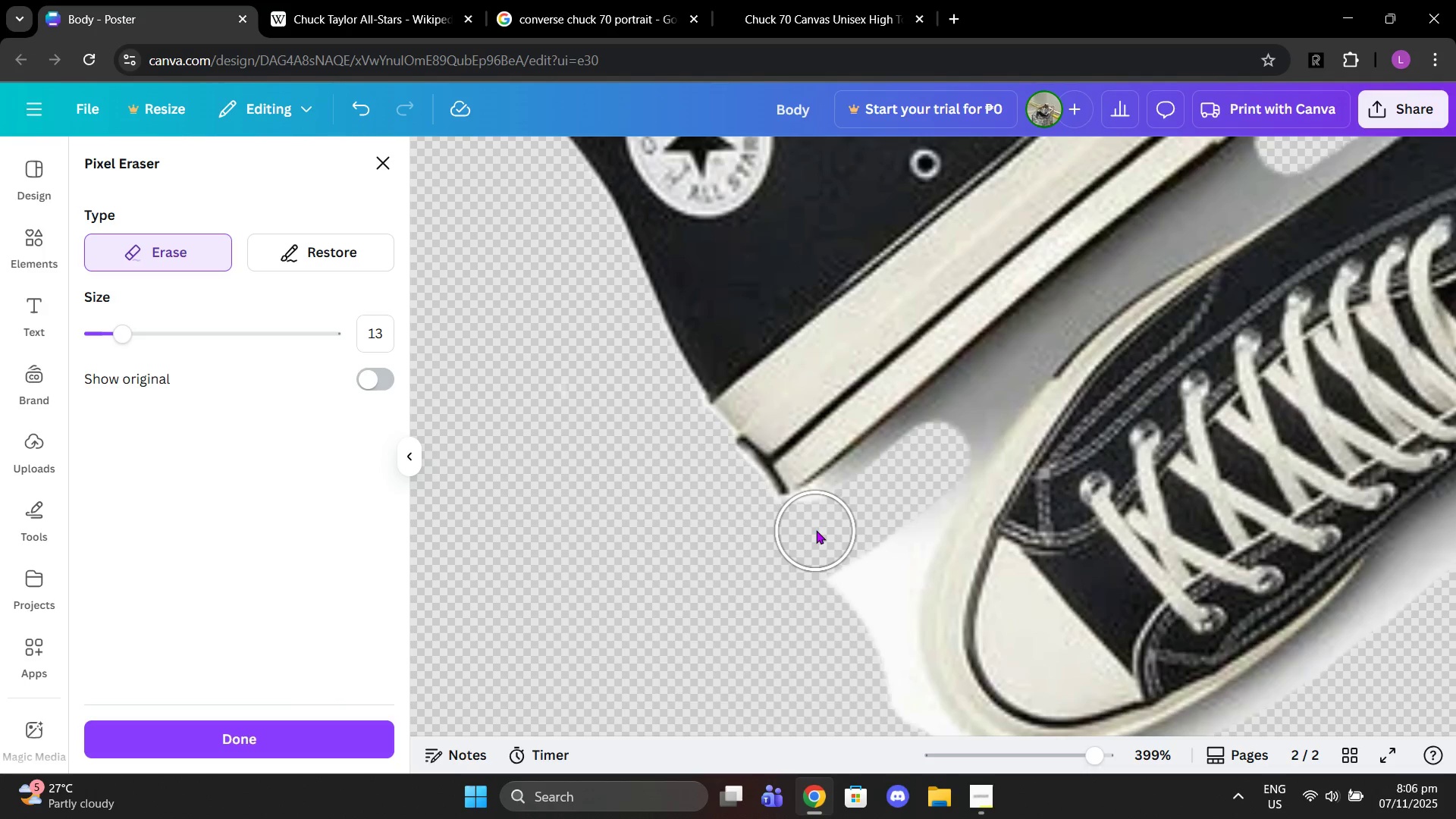 
left_click_drag(start_coordinate=[816, 530], to_coordinate=[776, 548])
 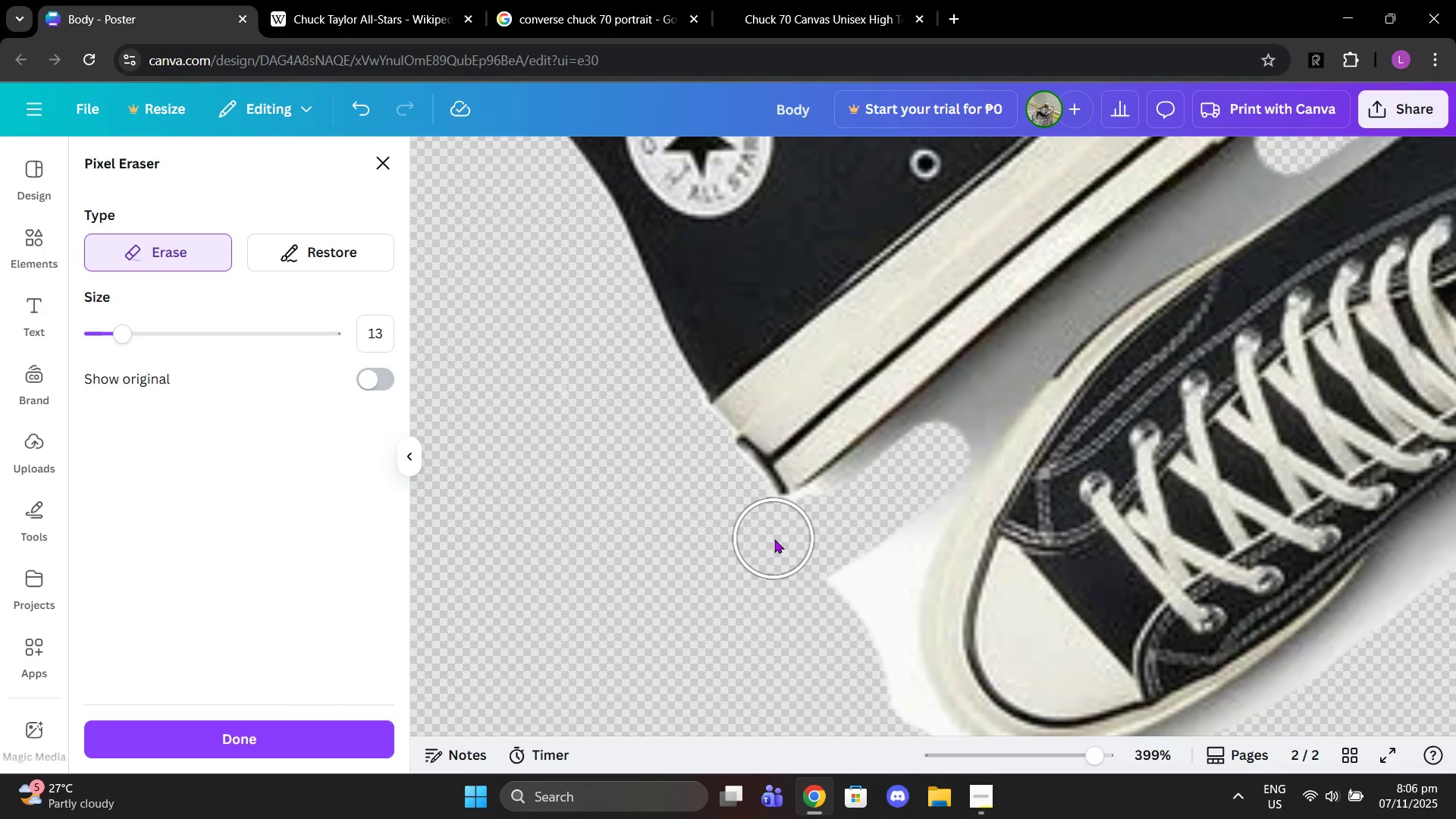 
left_click([774, 538])
 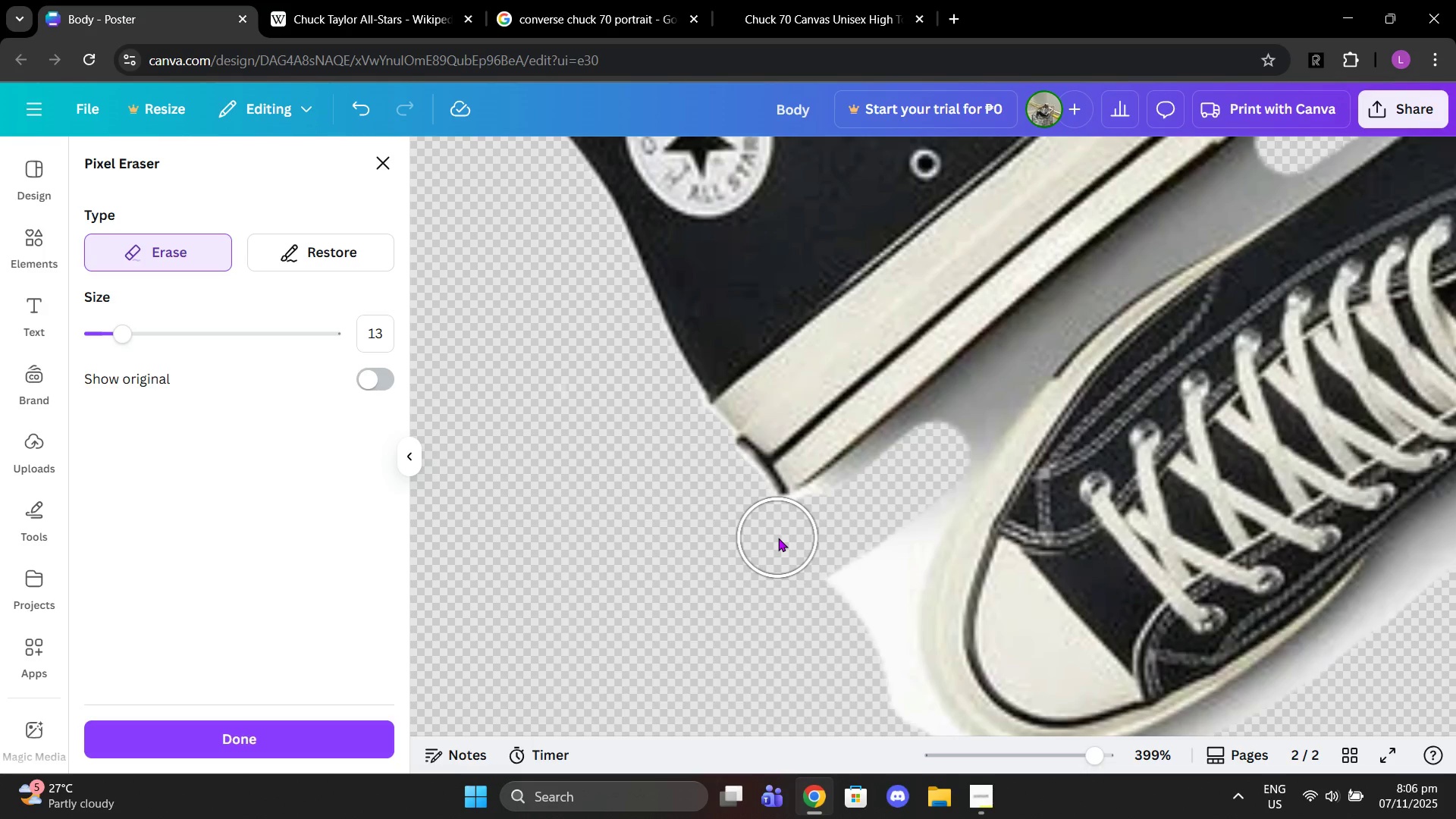 
left_click([778, 538])
 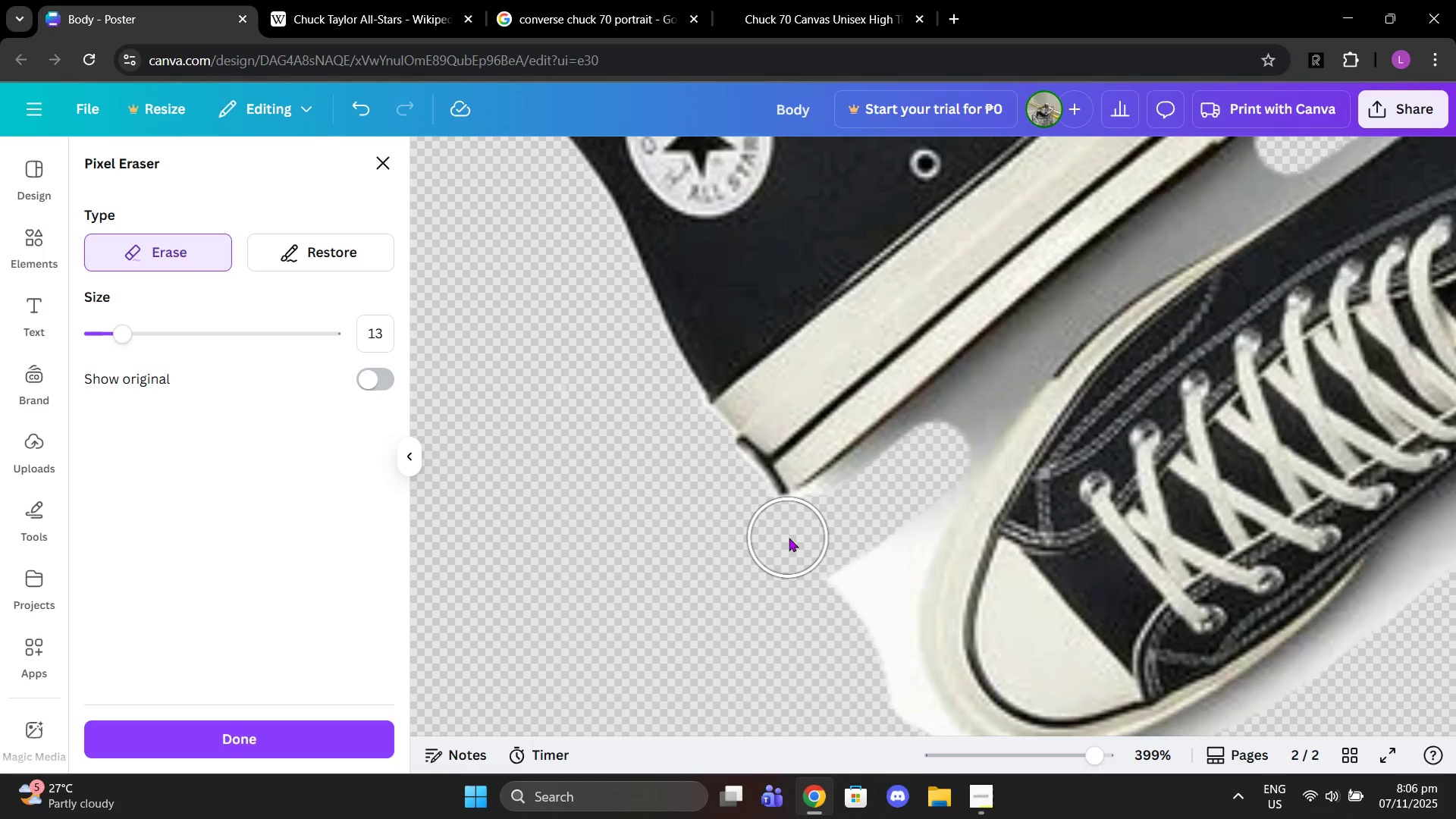 
left_click([789, 538])
 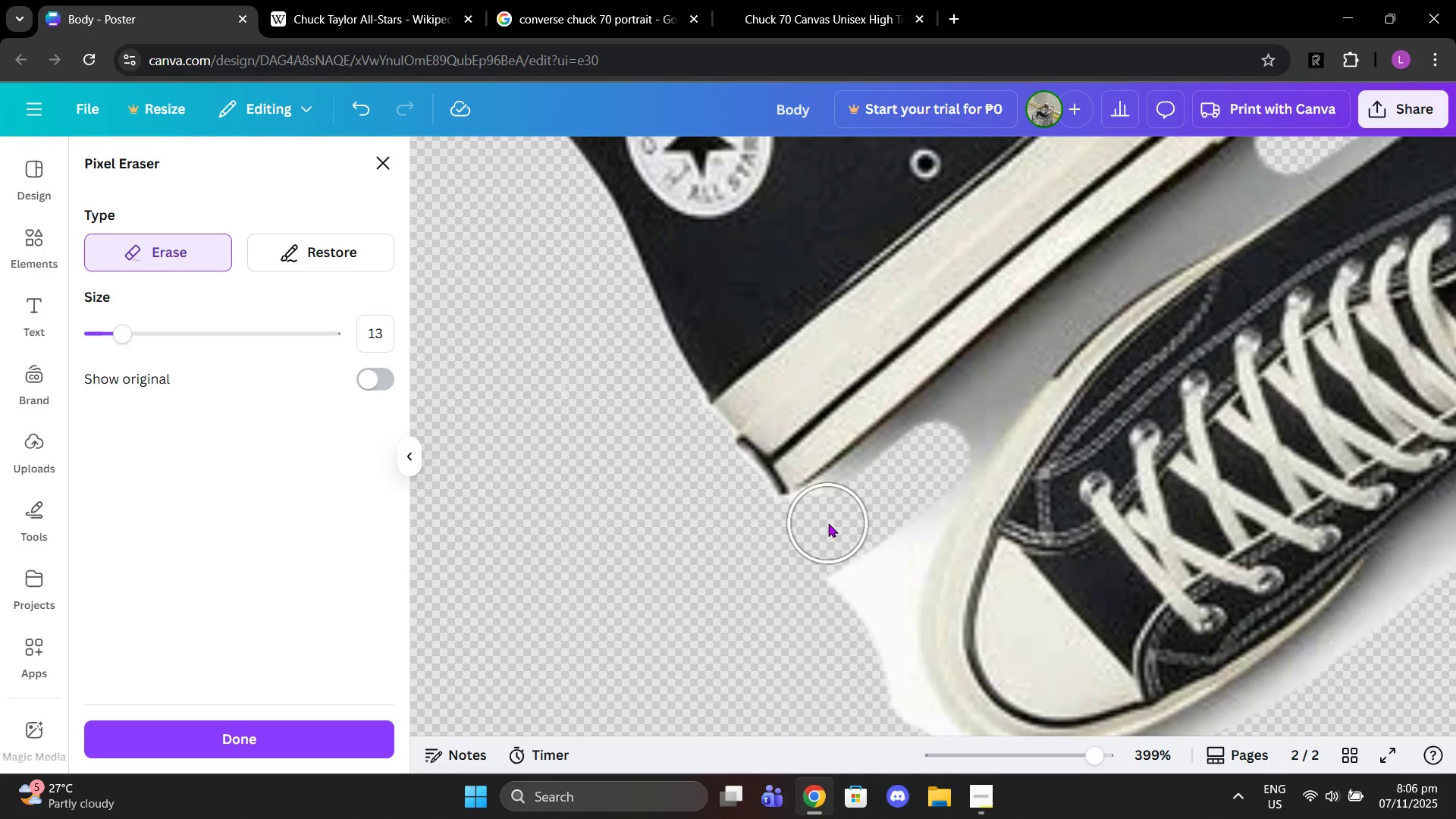 
left_click([828, 523])
 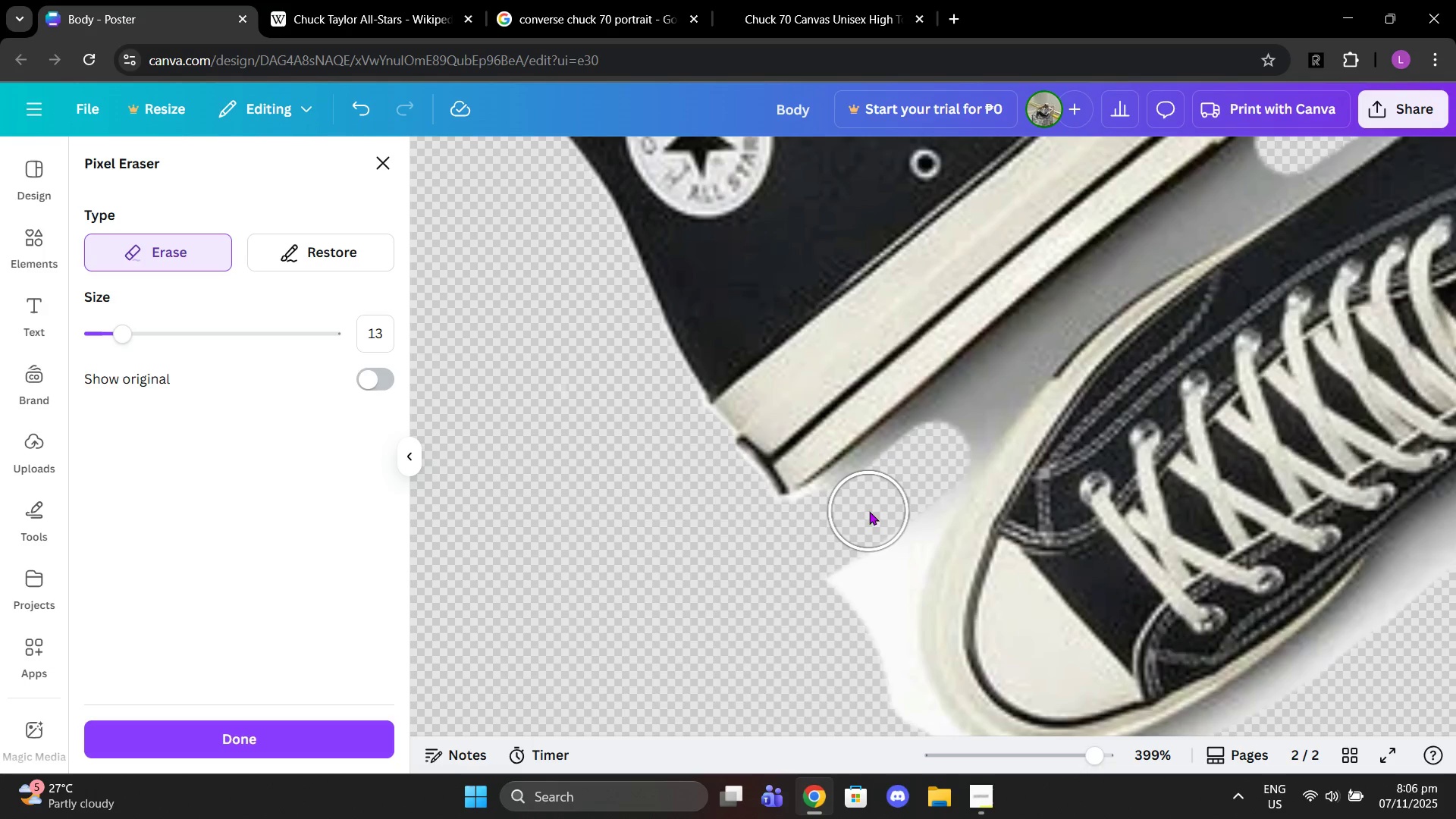 
left_click_drag(start_coordinate=[869, 511], to_coordinate=[952, 455])
 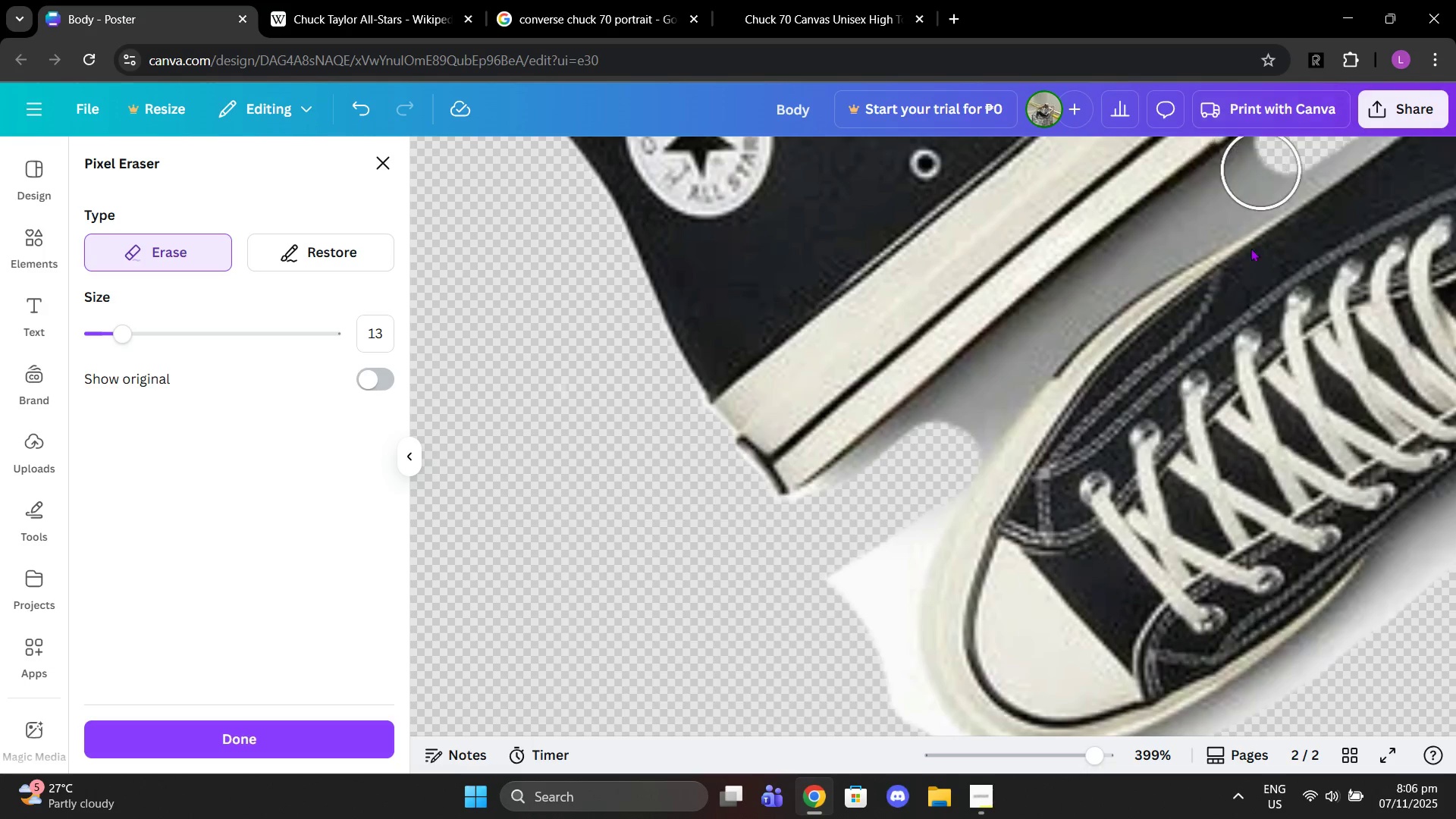 
scroll: coordinate [1188, 212], scroll_direction: up, amount: 1.0
 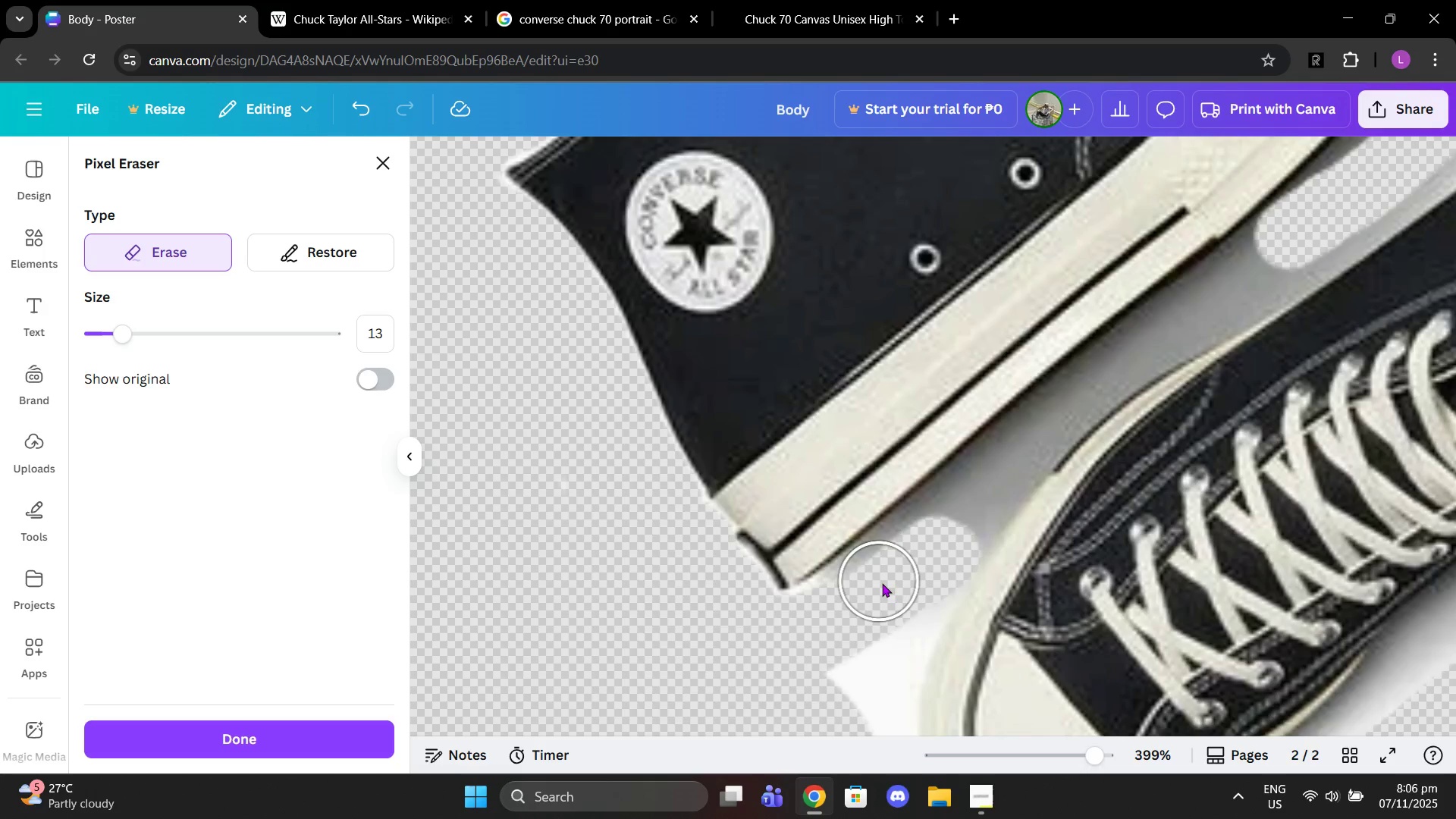 
left_click([874, 572])
 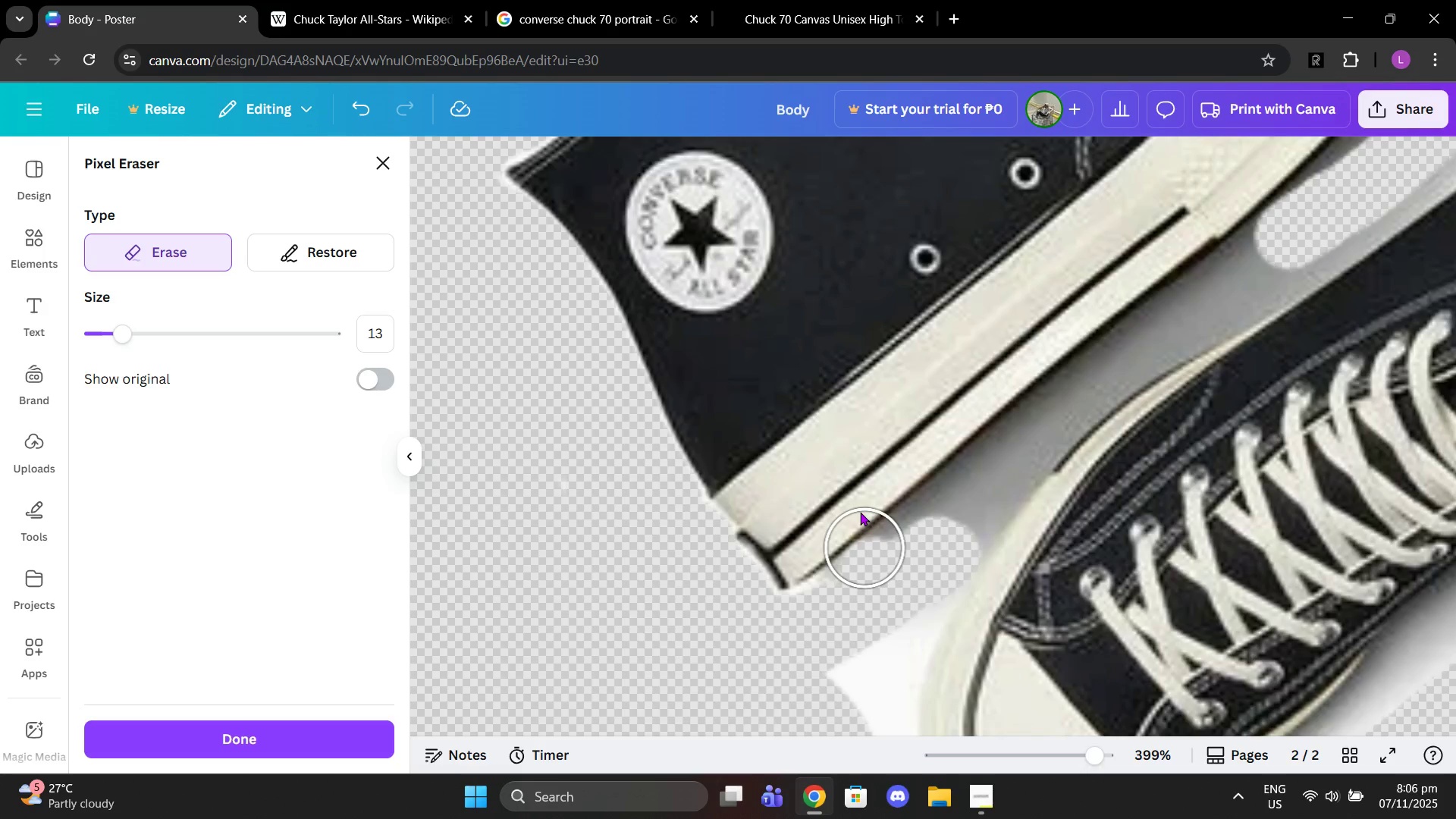 
key(Space)
 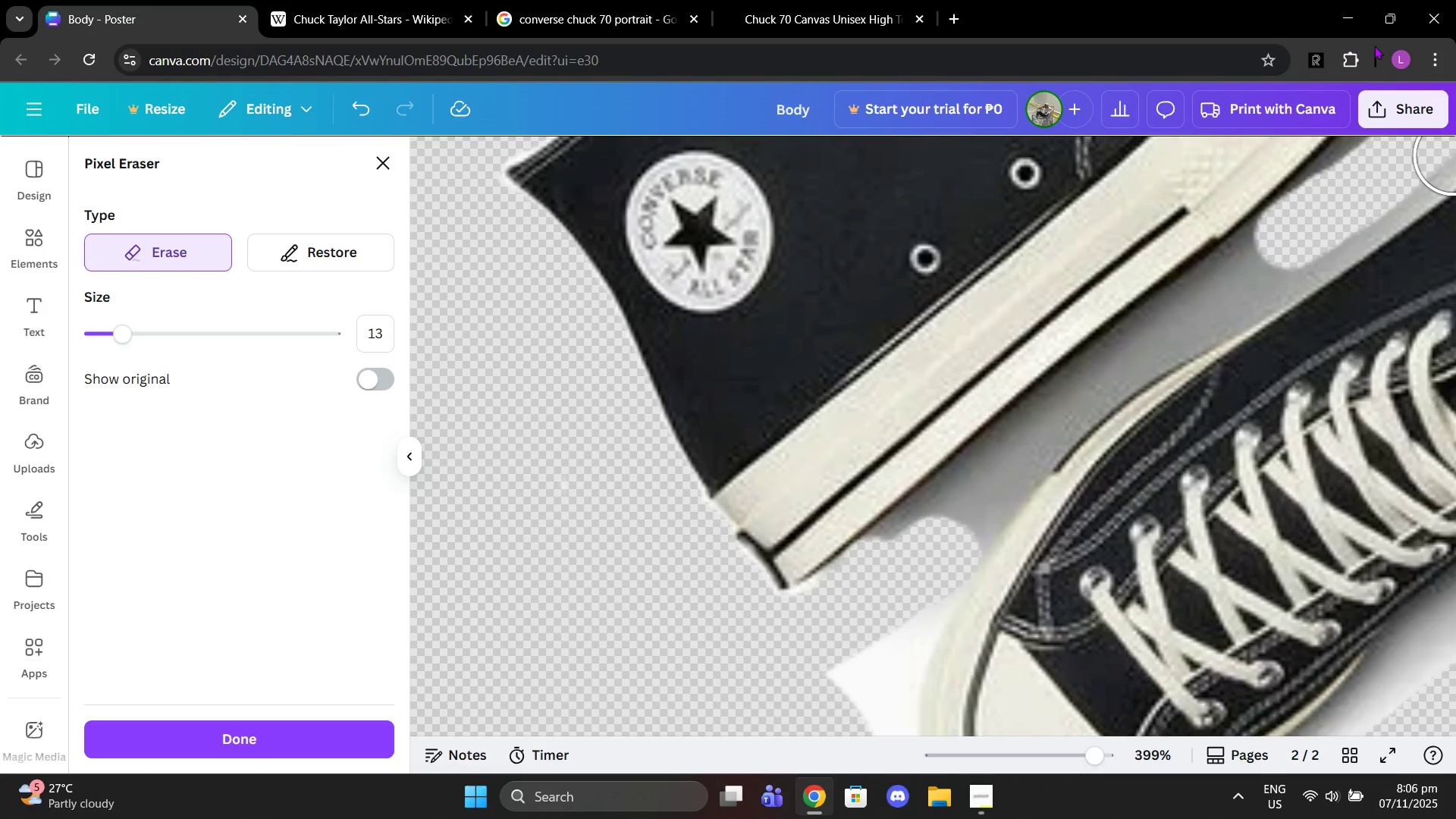 
left_click([1309, 70])
 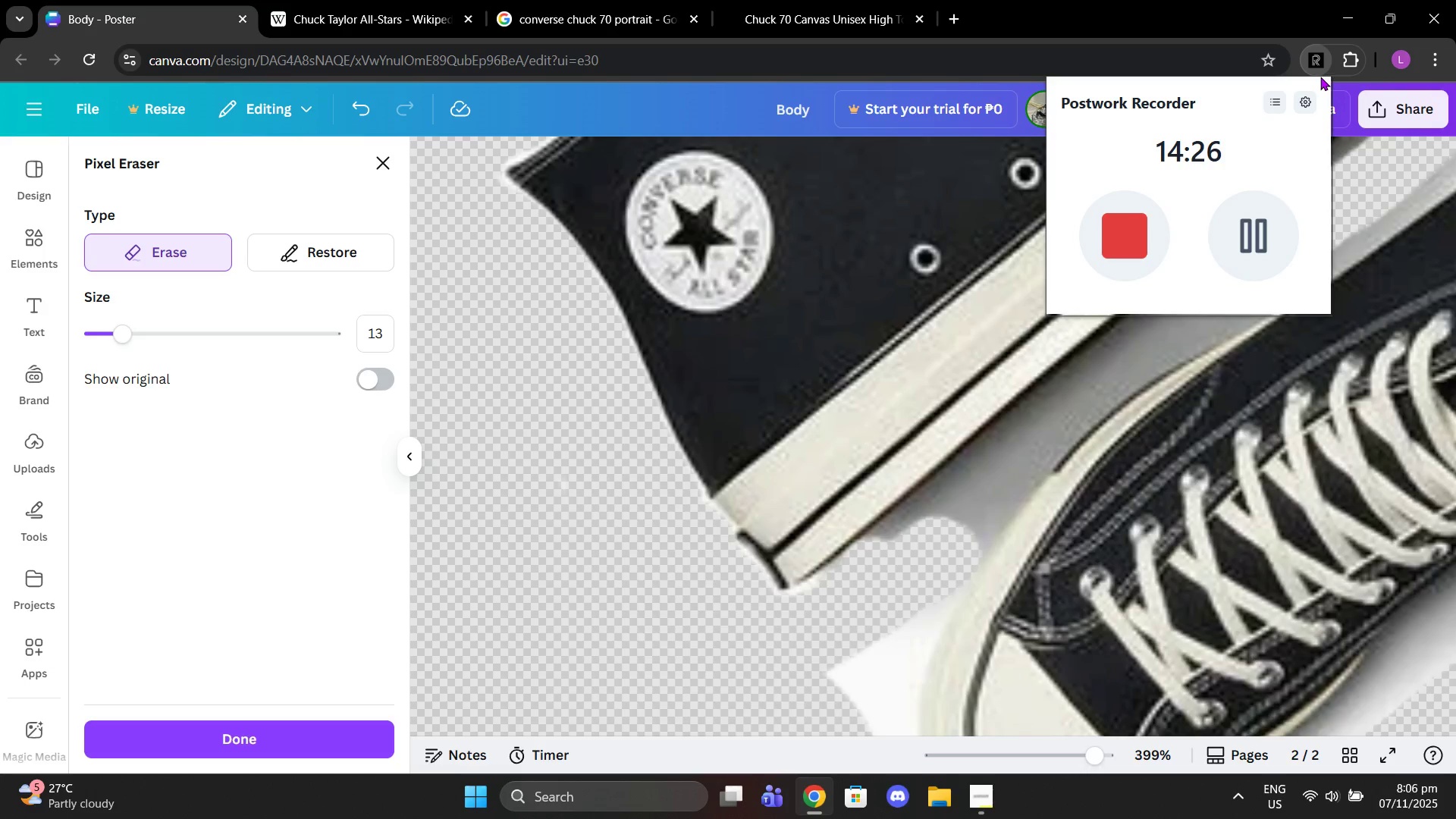 
wait(9.64)
 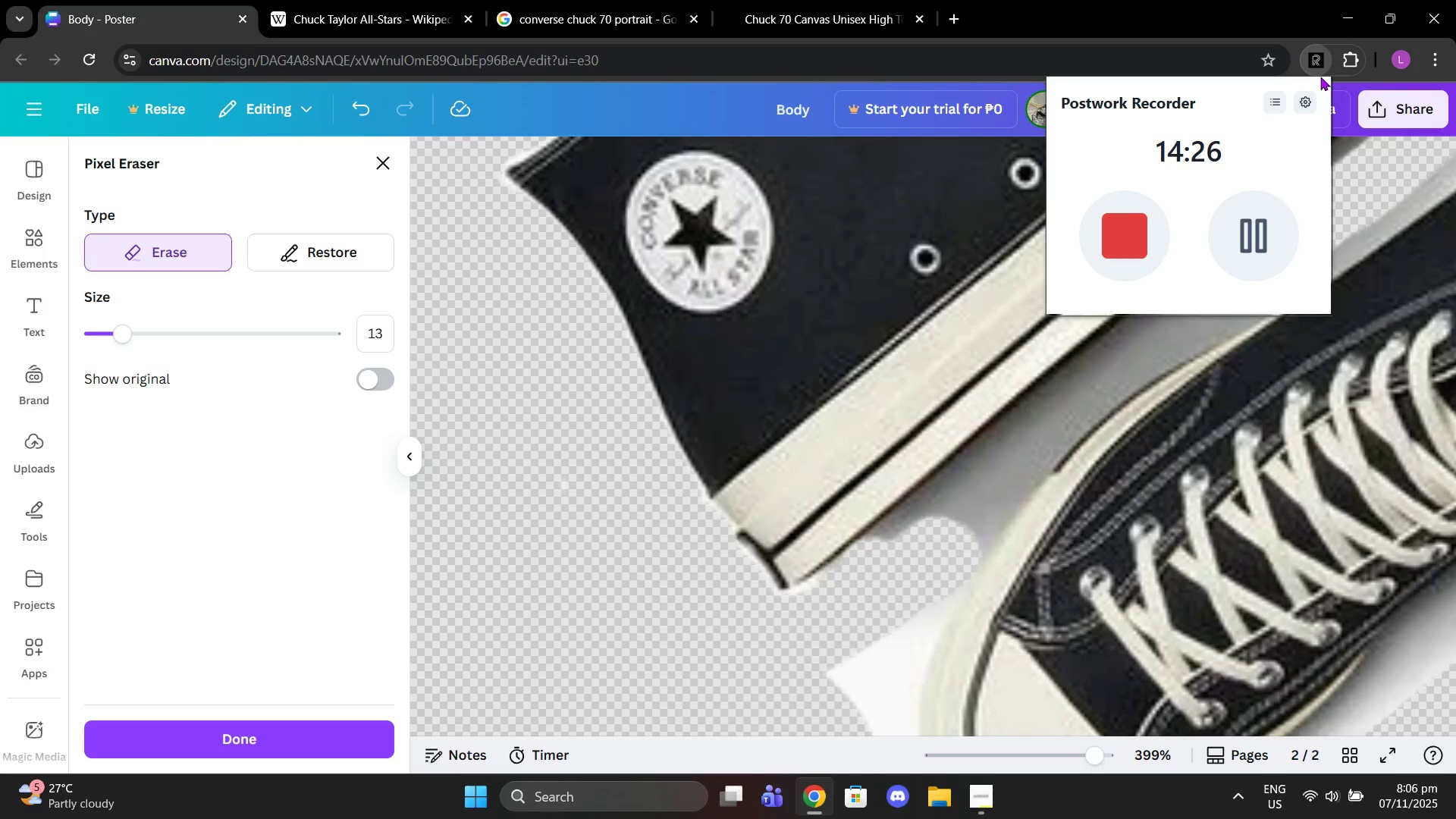 
left_click([943, 517])
 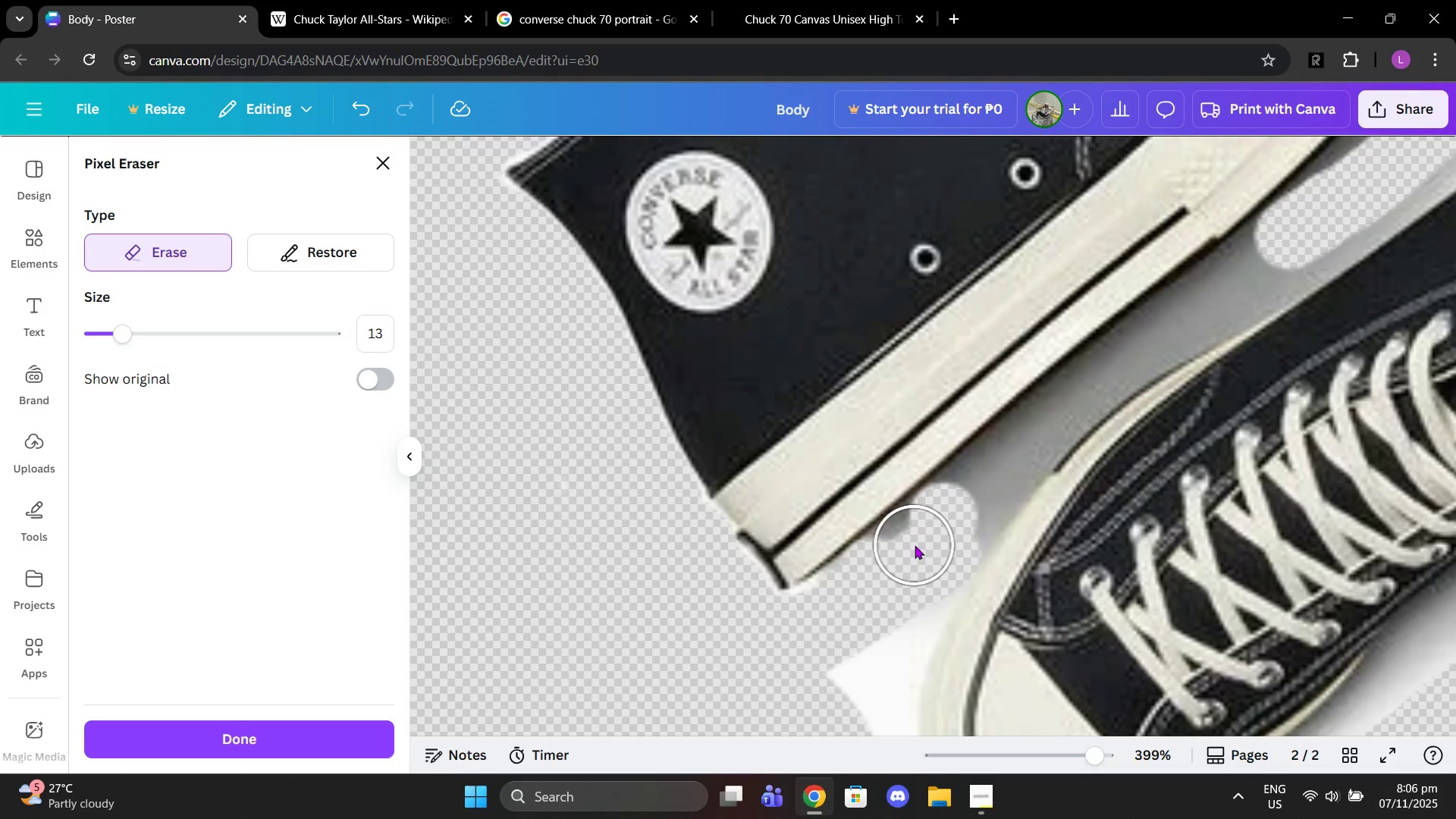 
left_click([915, 545])
 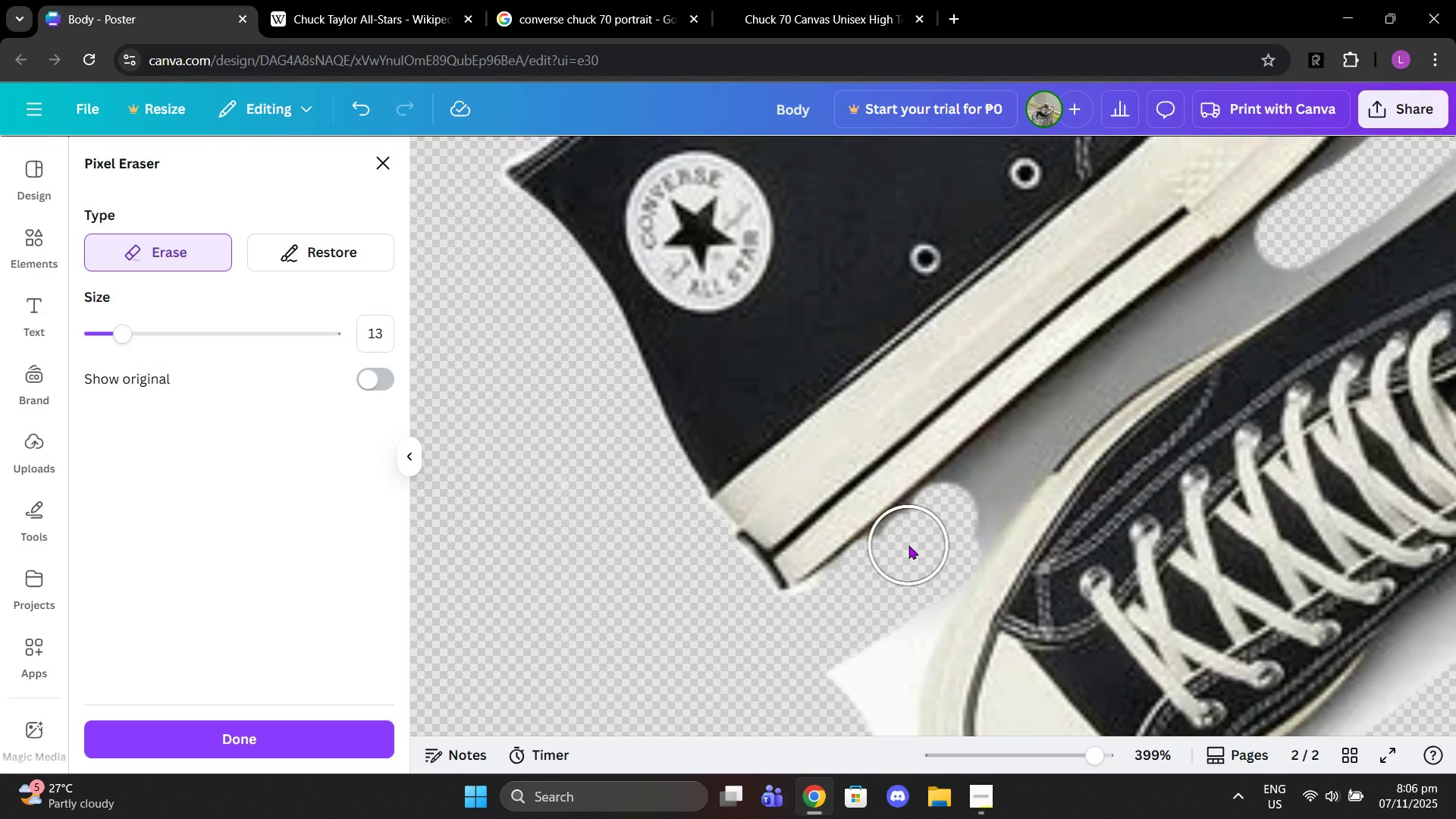 
left_click([908, 545])
 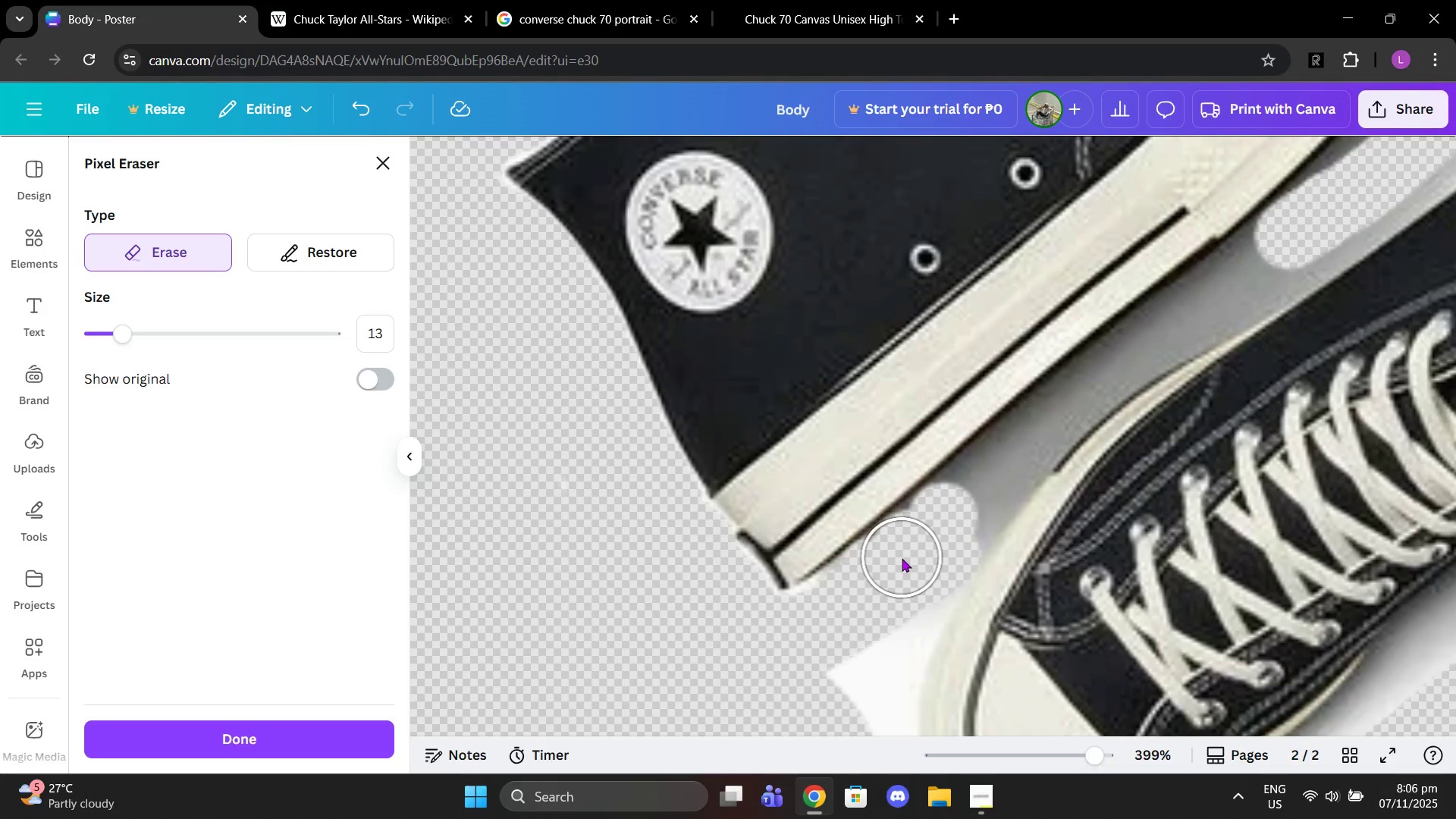 
left_click([902, 558])
 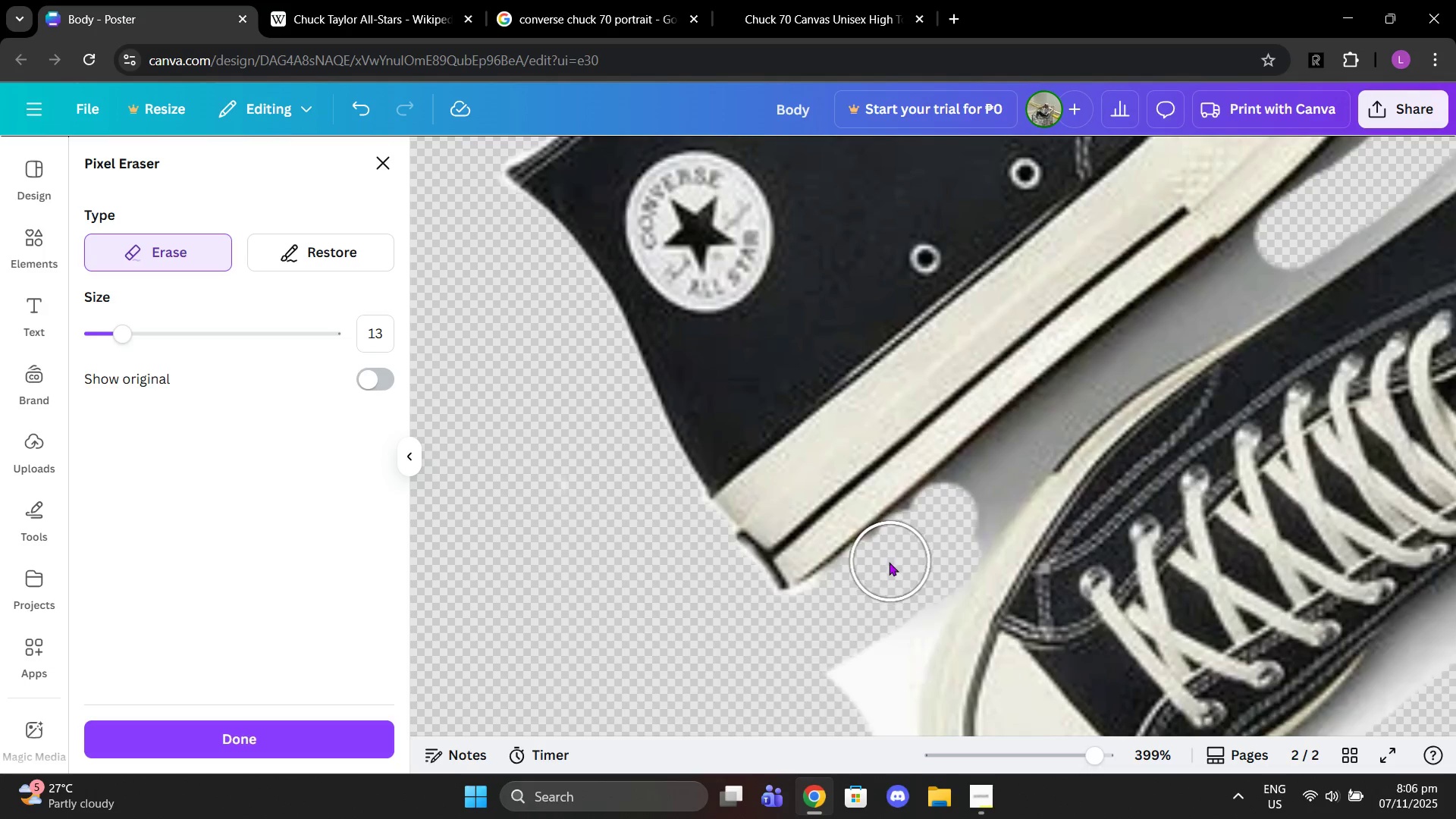 
left_click([884, 566])
 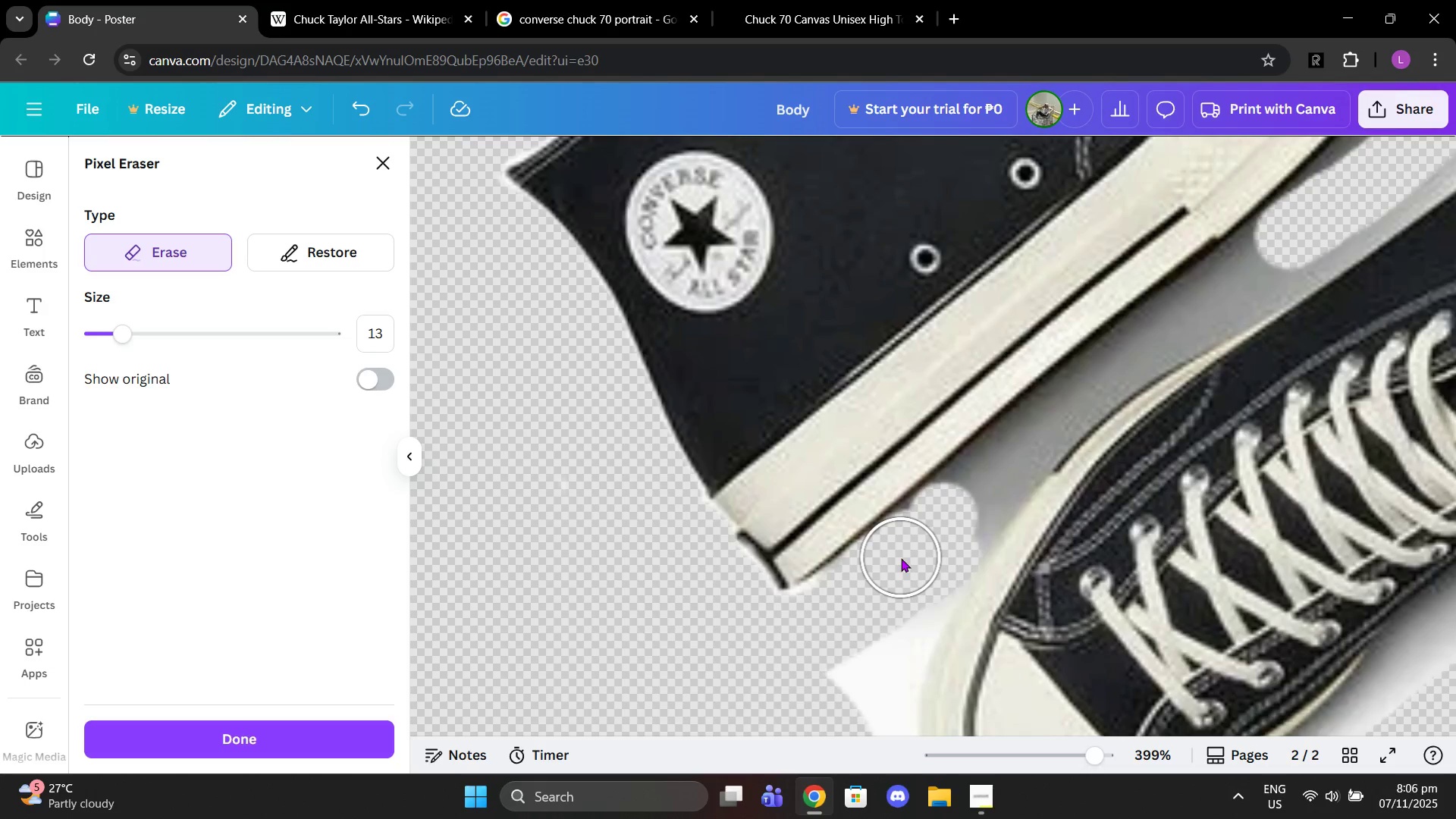 
left_click([901, 558])
 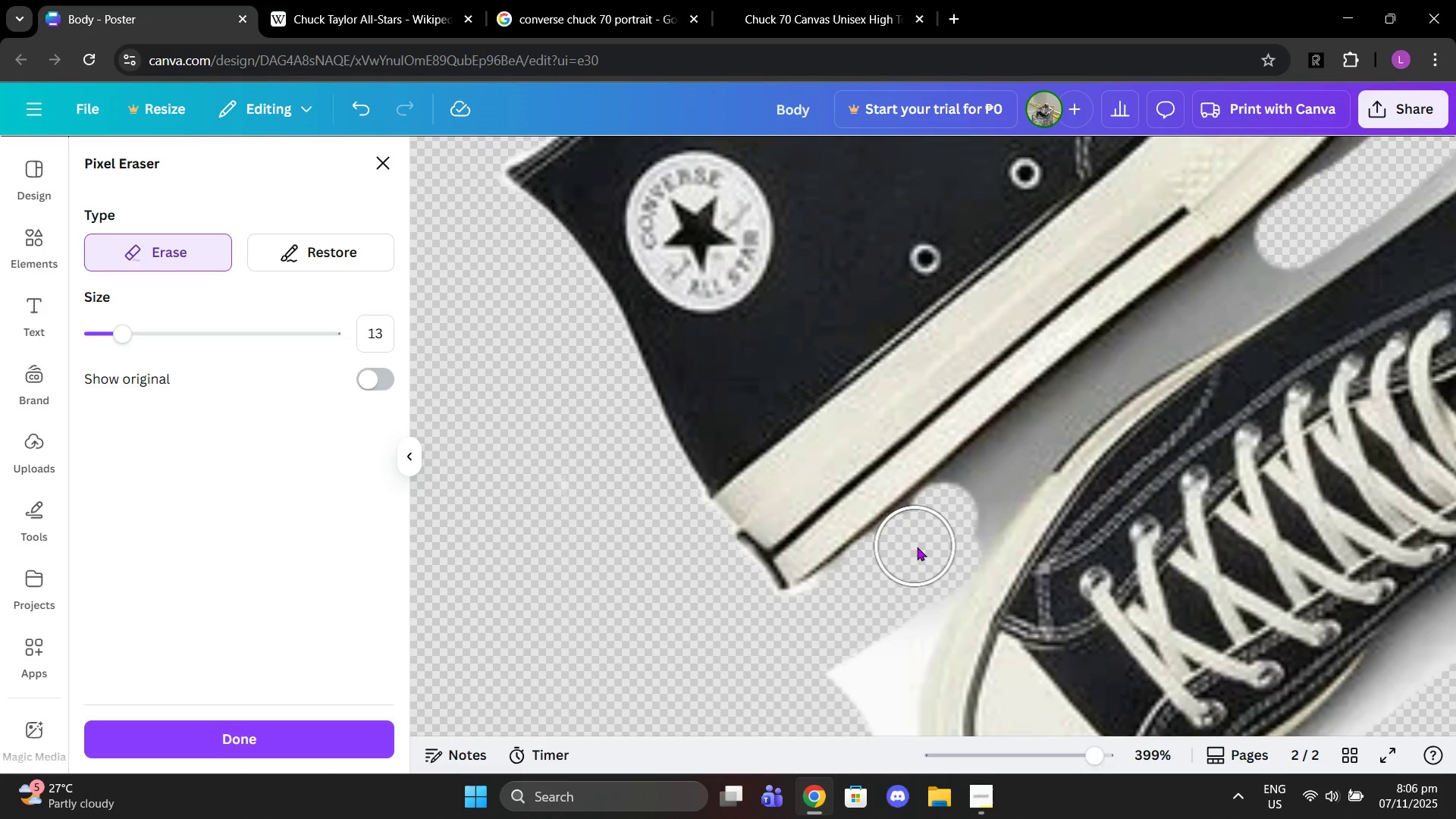 
left_click([923, 544])
 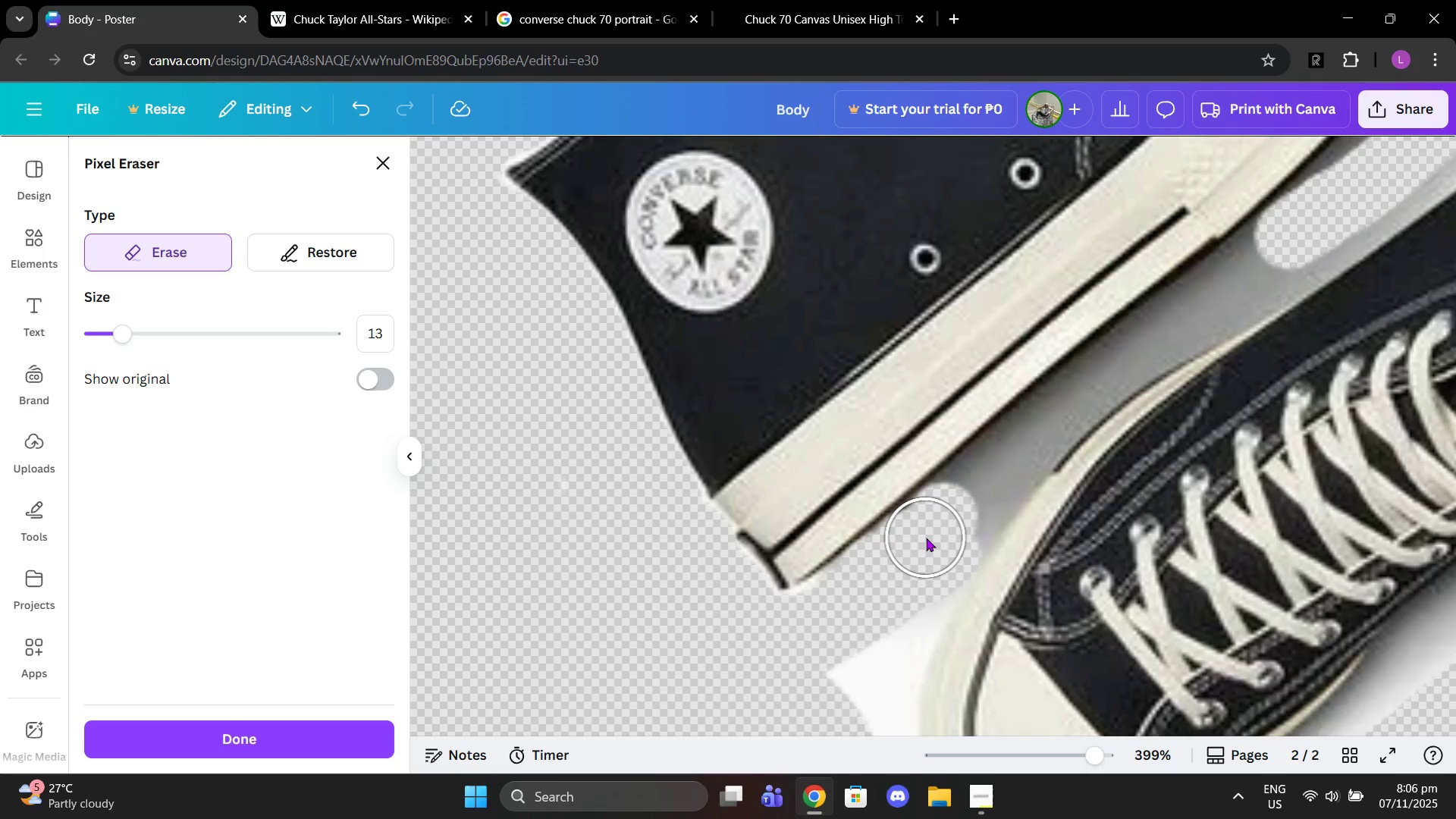 
left_click([926, 538])
 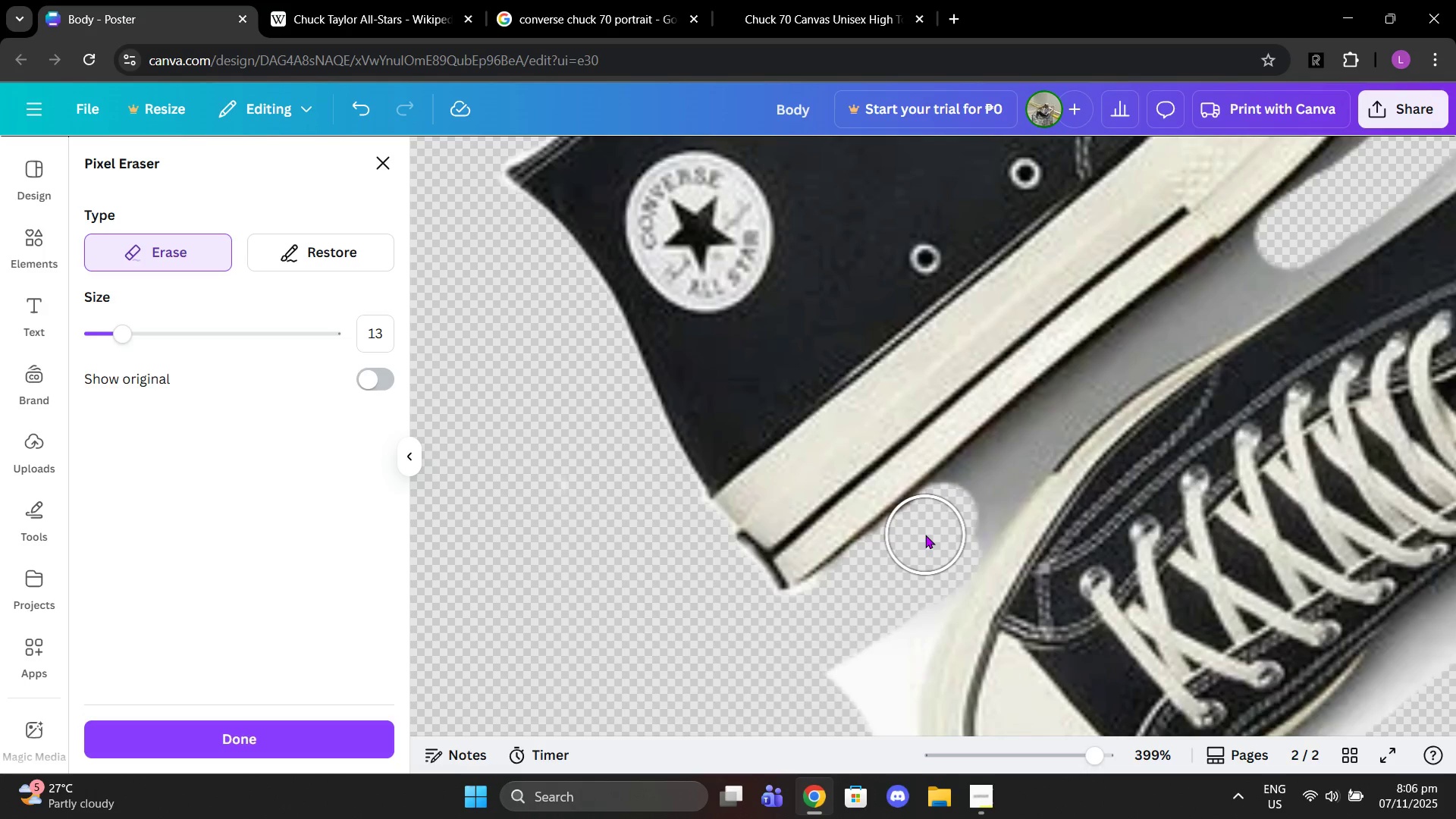 
left_click([925, 535])
 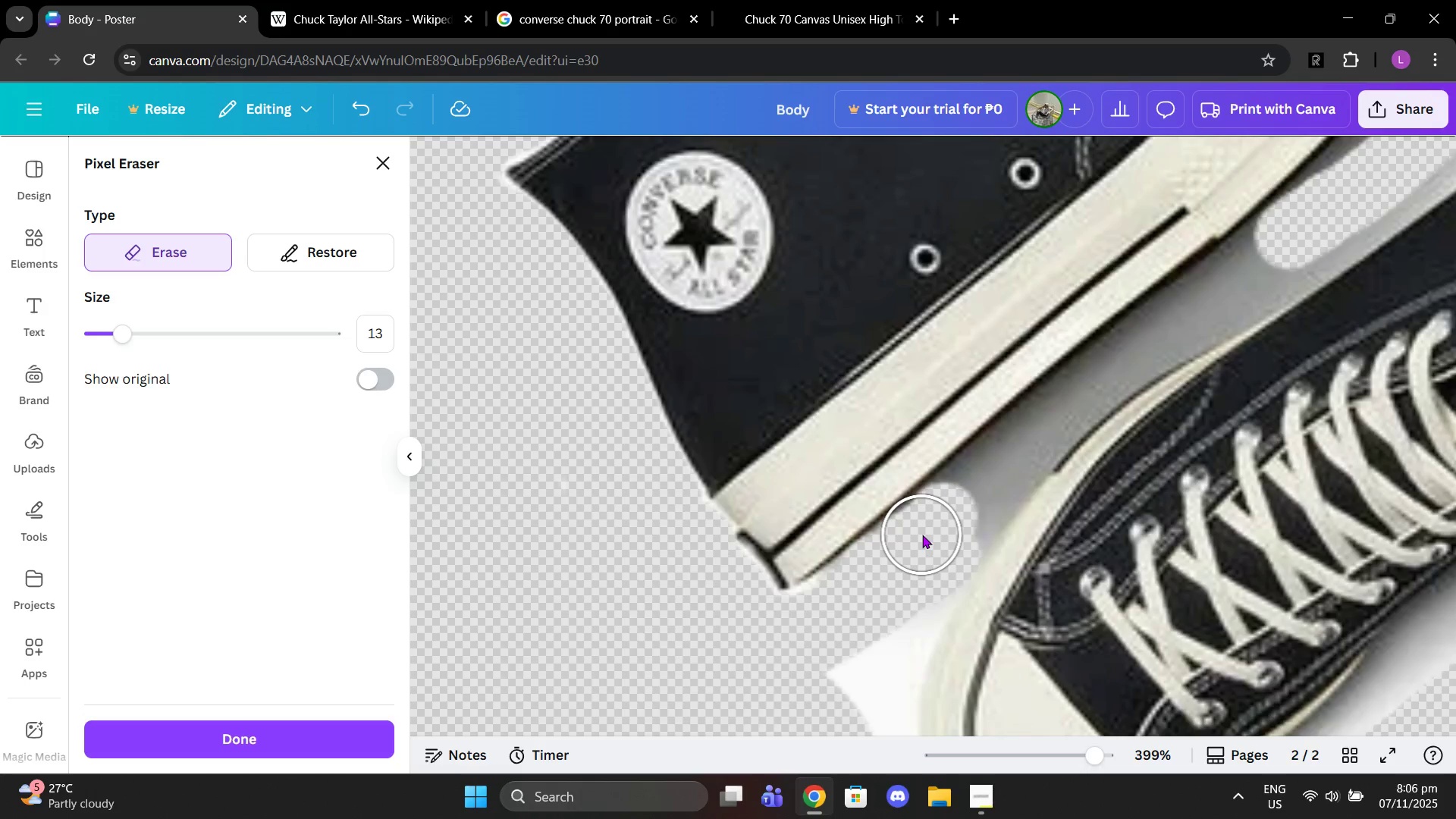 
left_click([922, 535])
 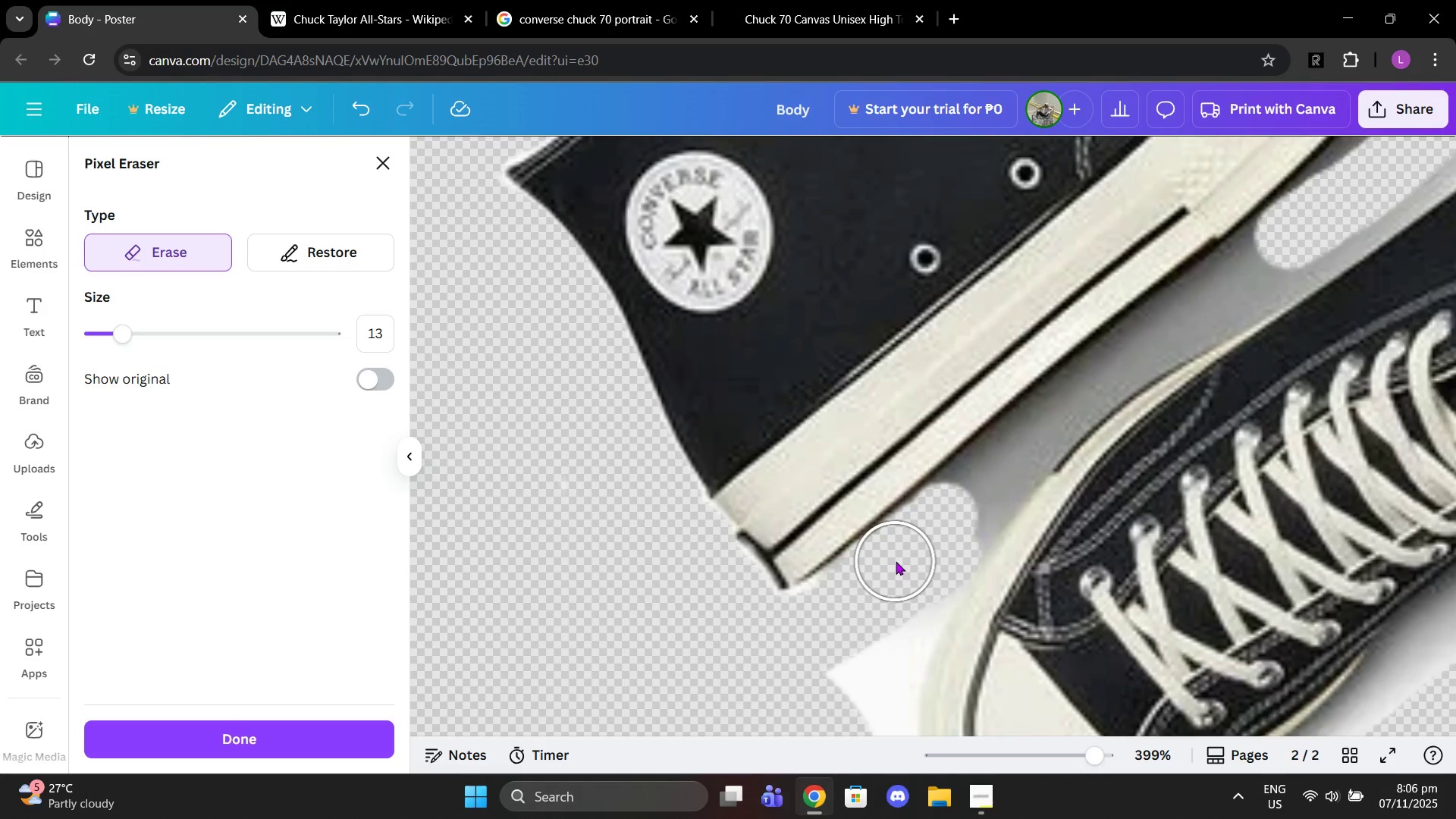 
left_click([896, 561])
 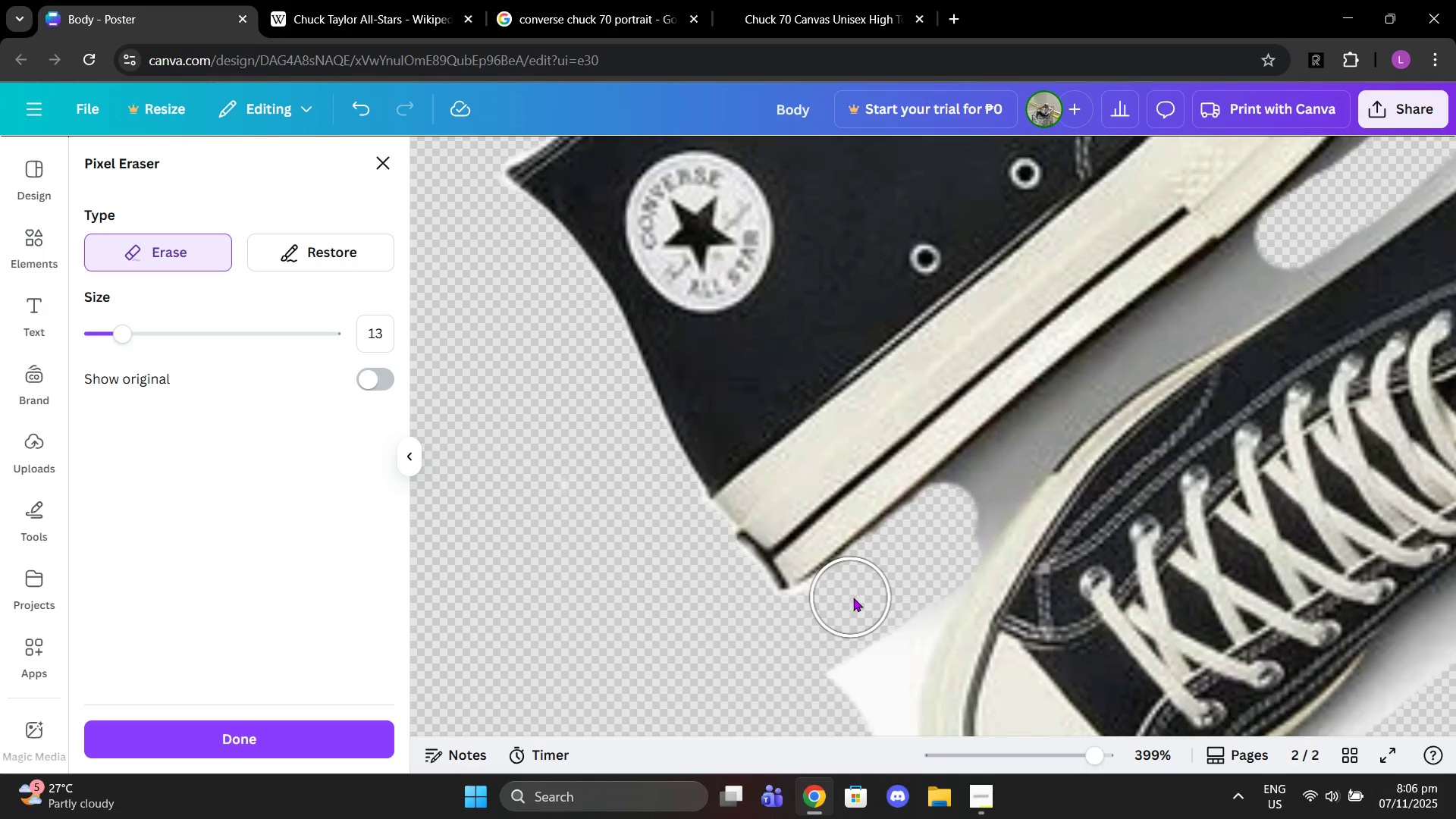 
left_click([854, 598])
 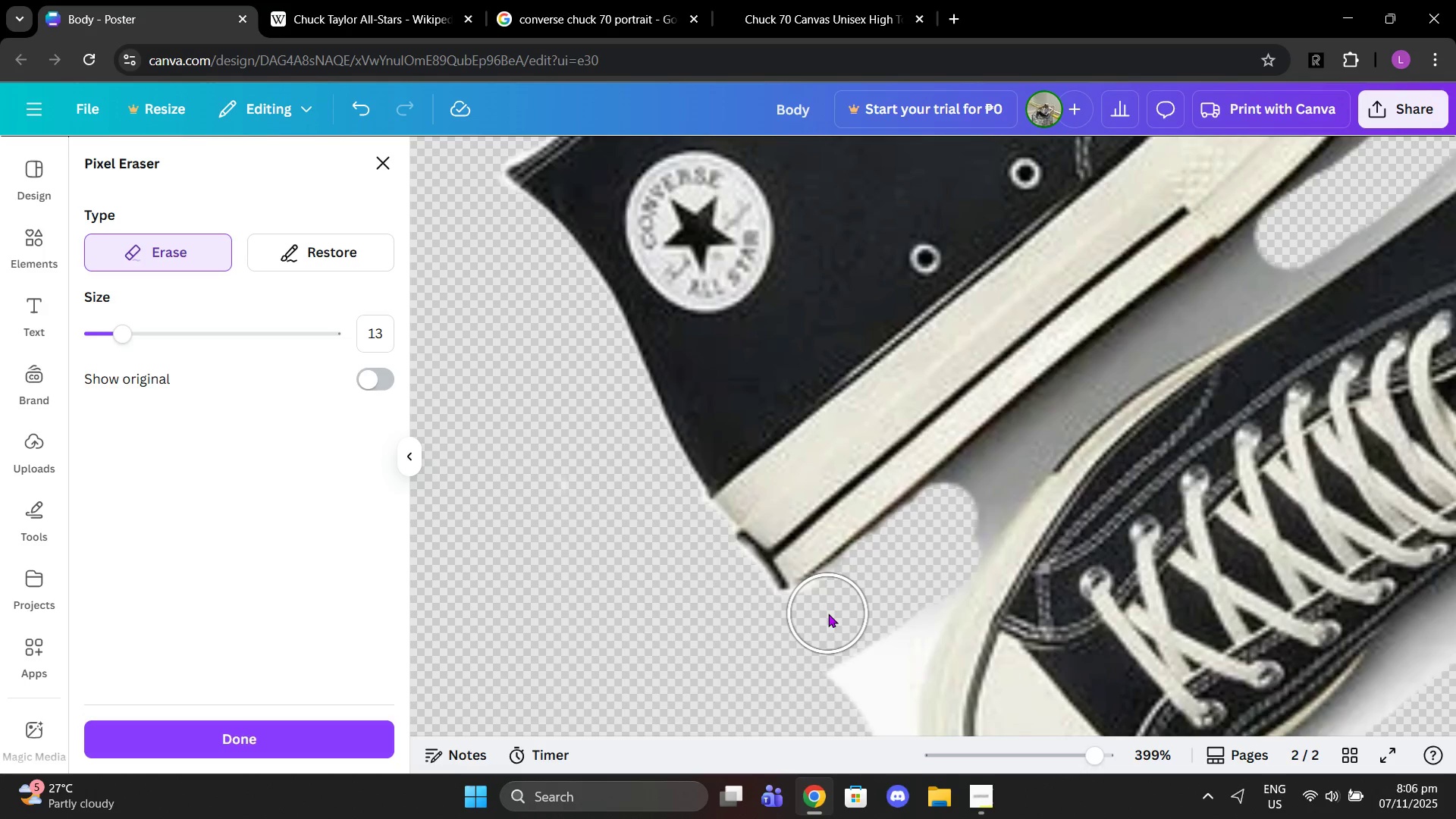 
left_click([828, 613])
 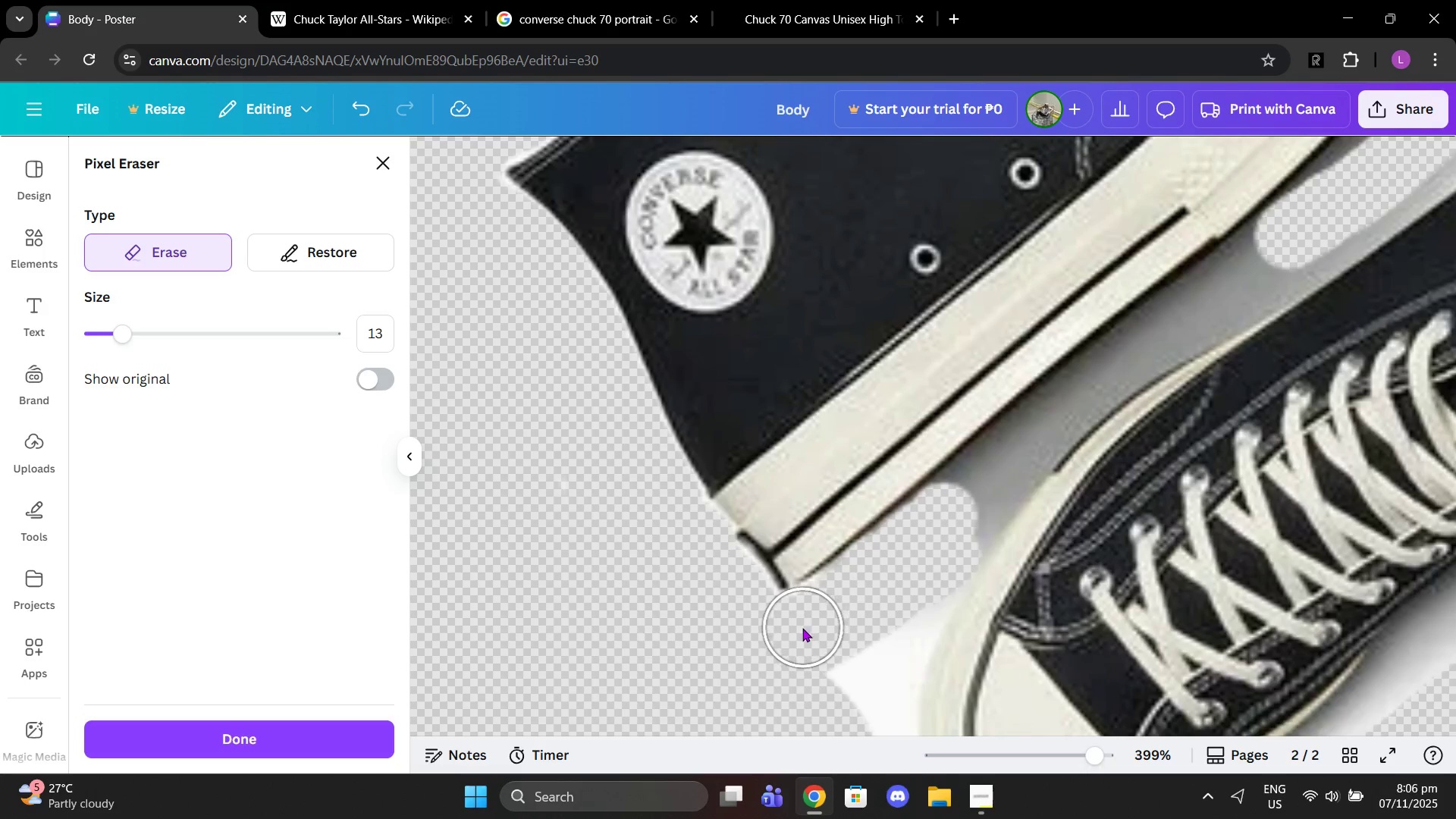 
left_click([802, 628])
 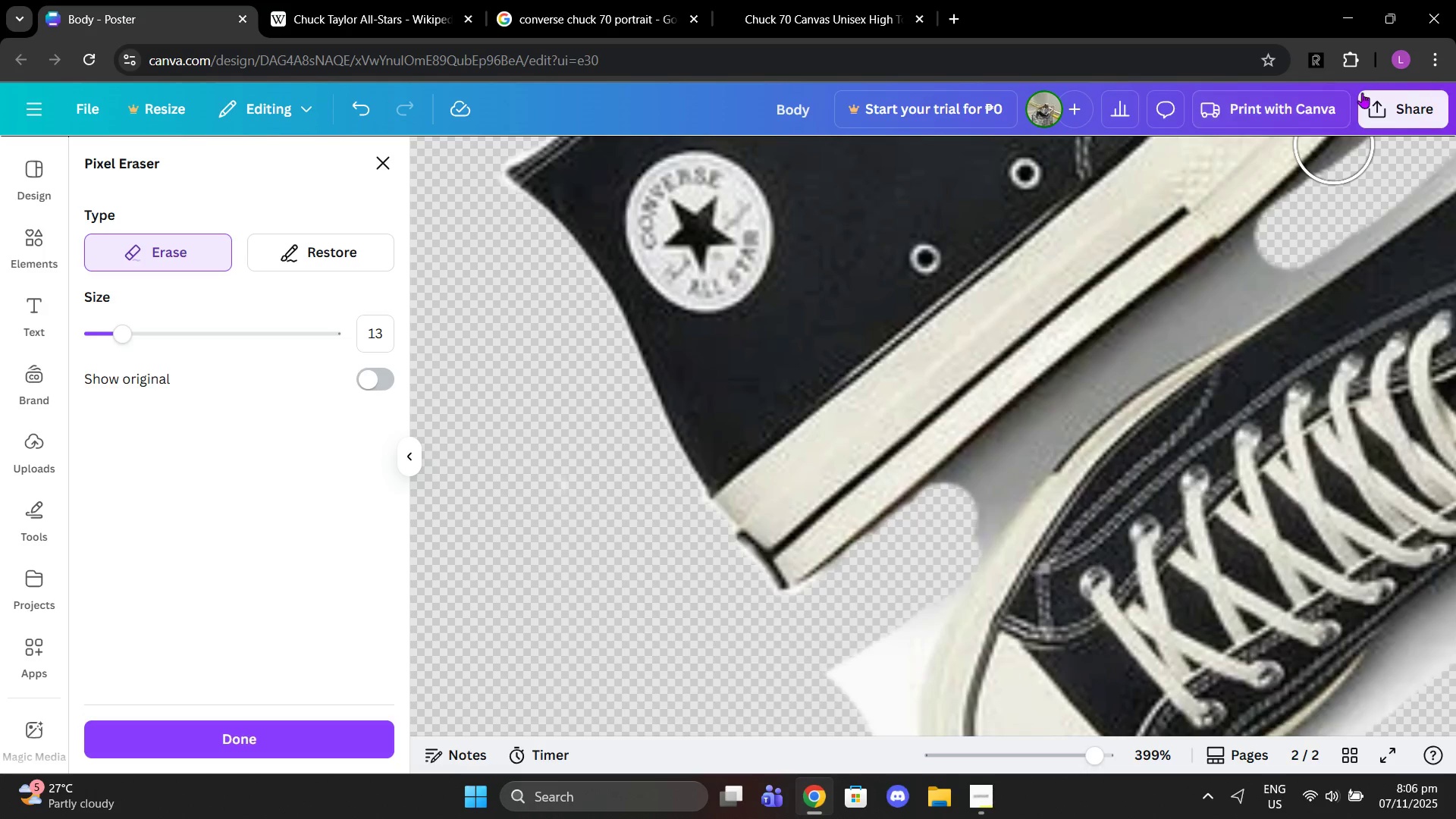 
left_click([1310, 60])
 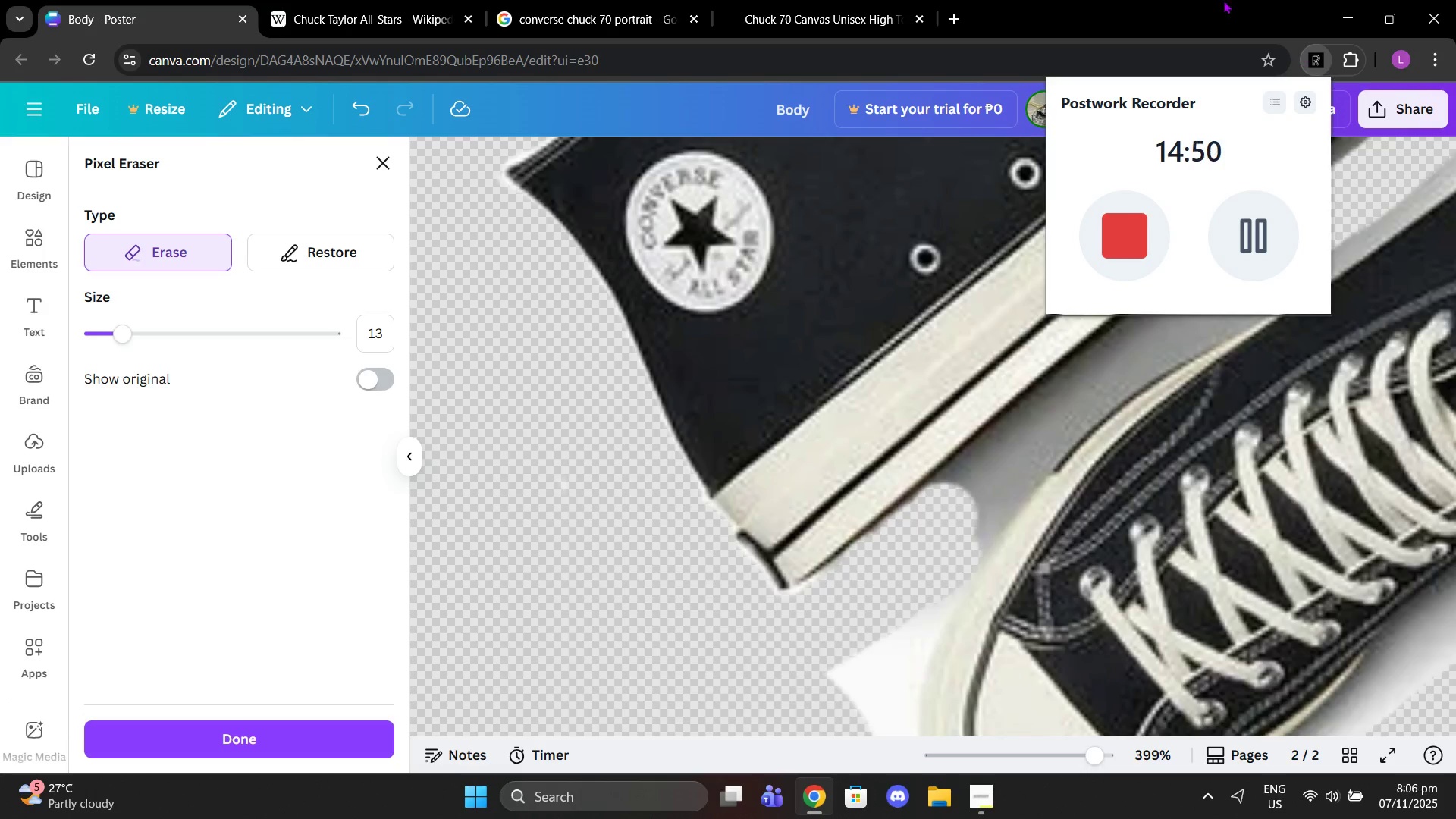 
left_click([1217, 0])
 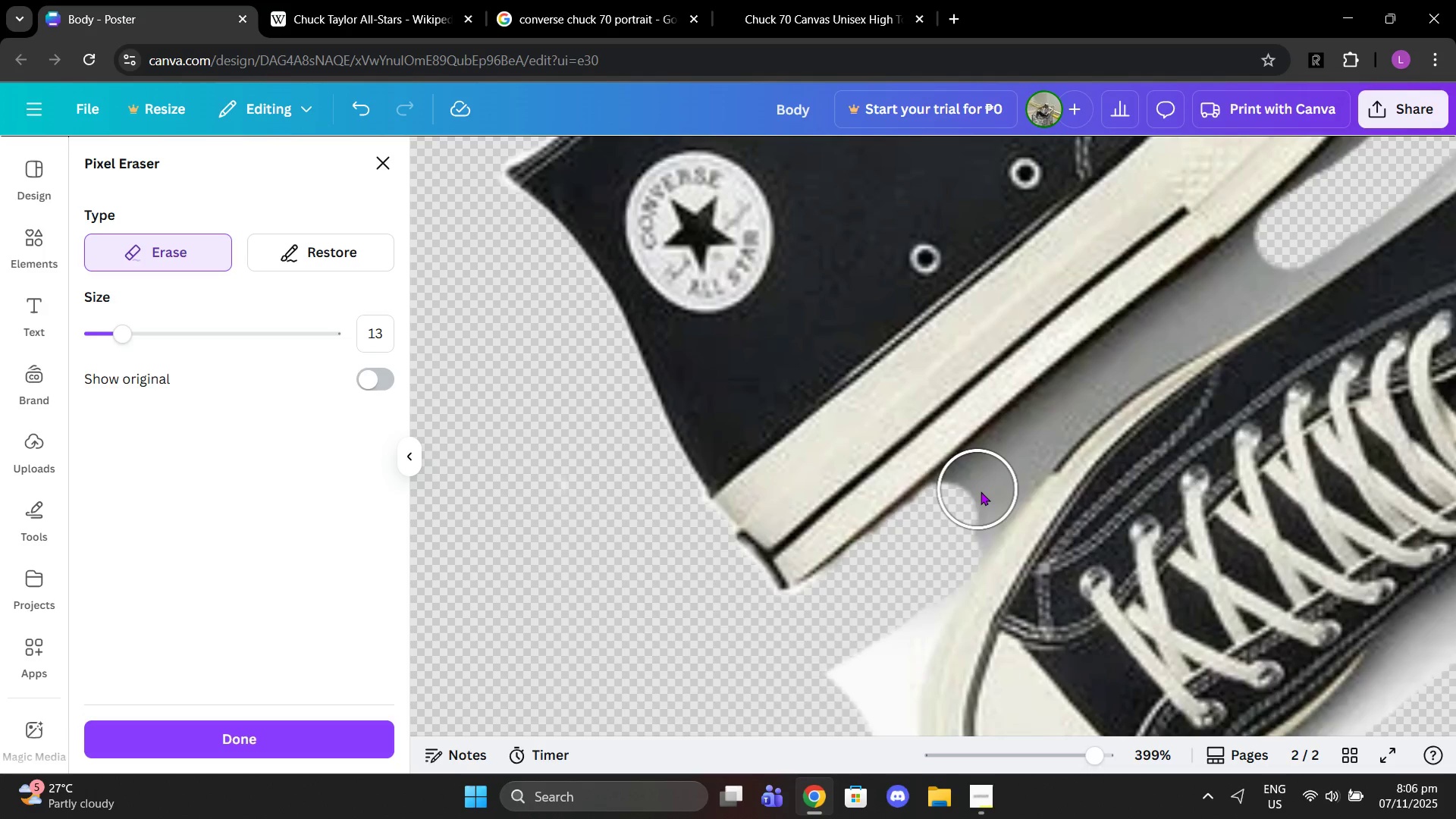 
left_click([981, 492])
 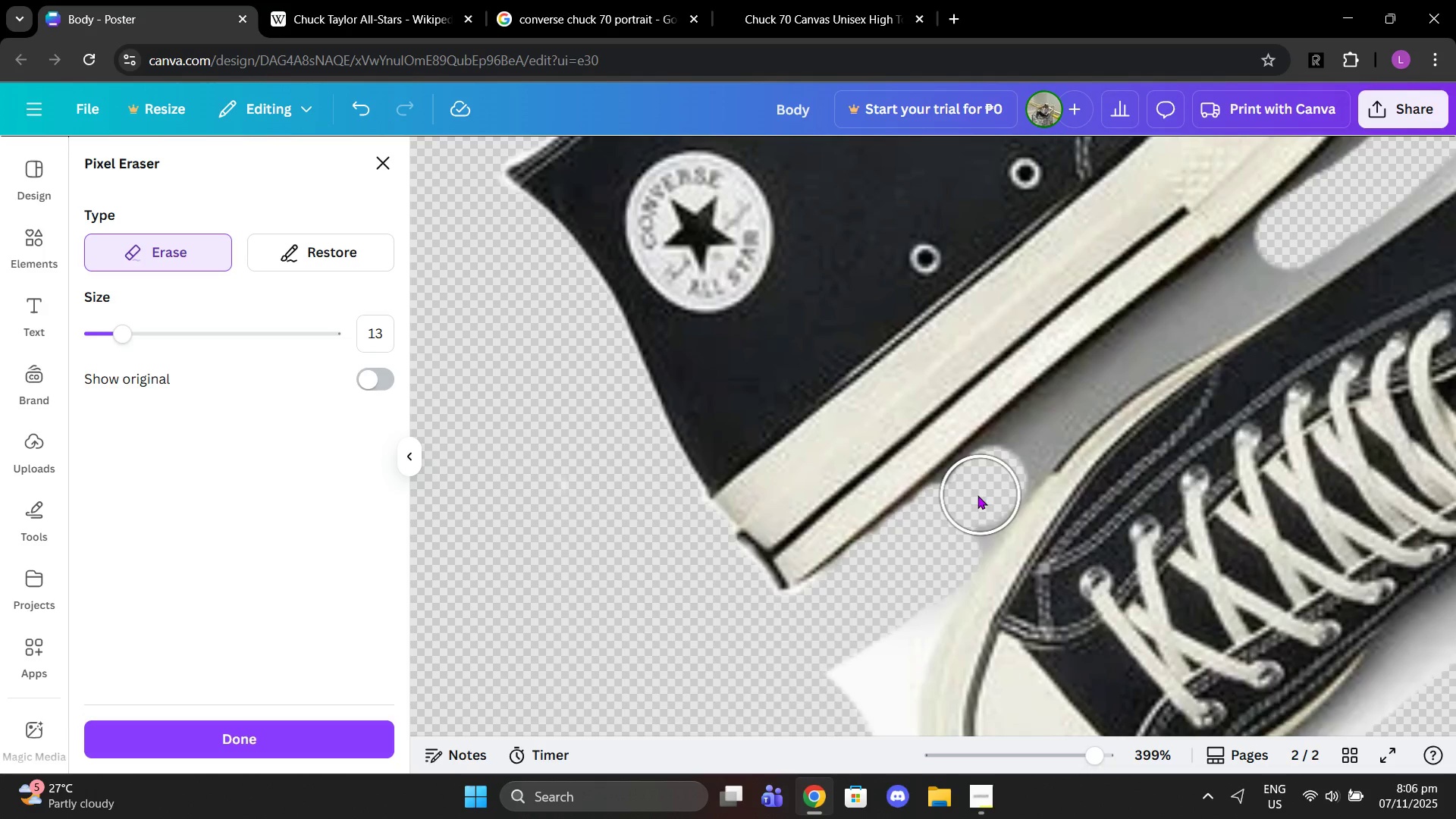 
left_click([974, 495])
 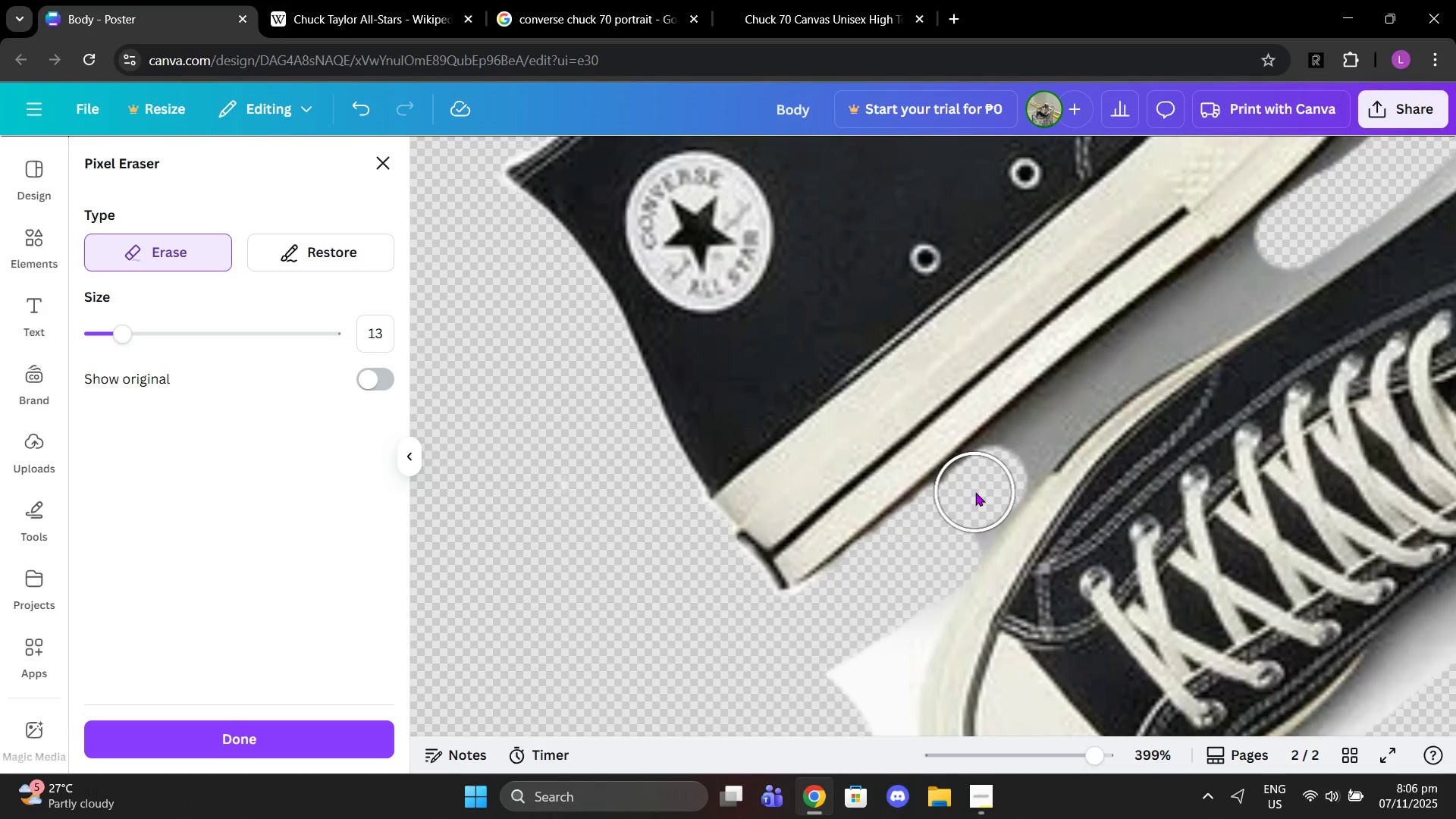 
left_click([975, 492])
 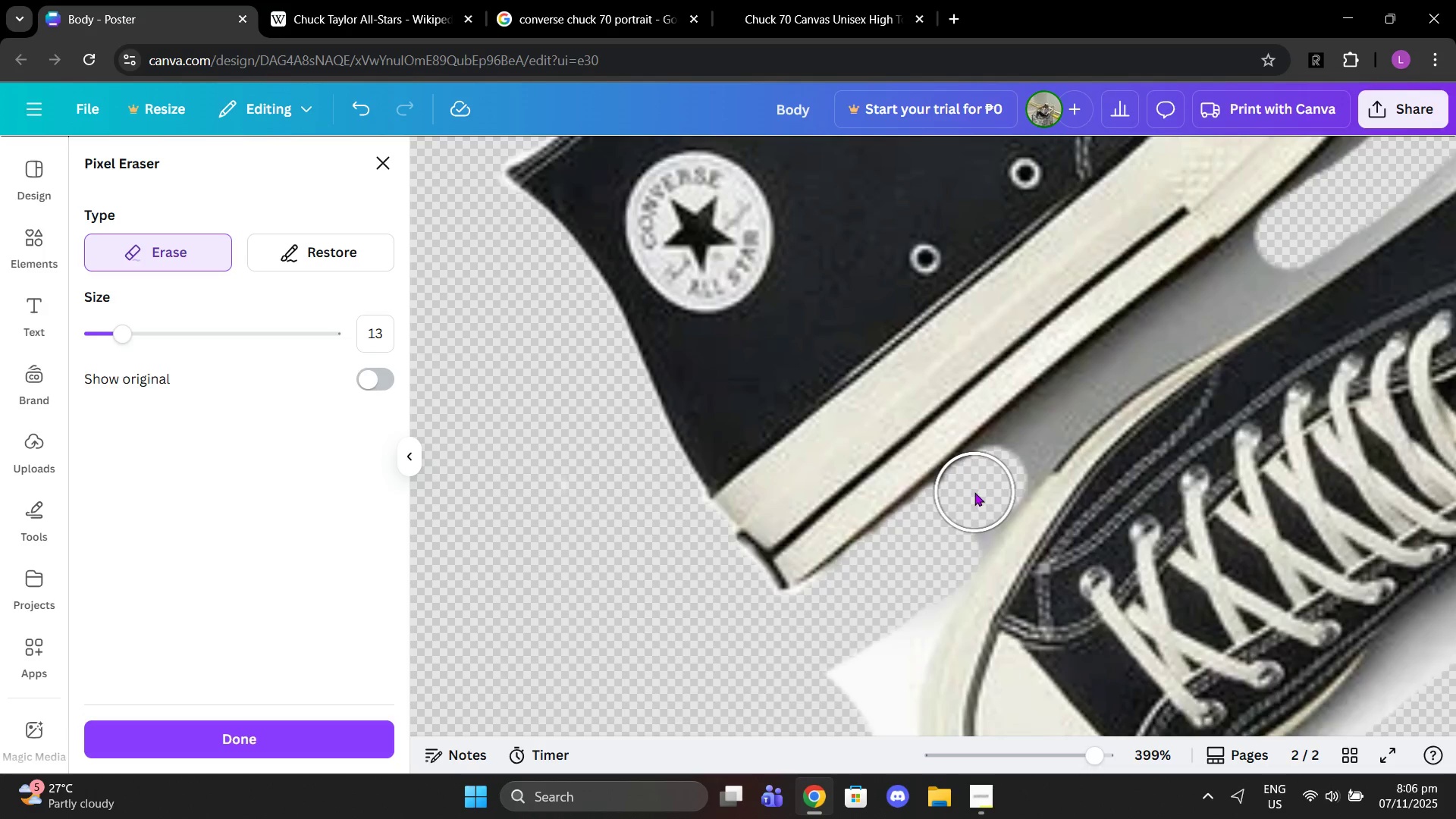 
left_click_drag(start_coordinate=[975, 492], to_coordinate=[954, 524])
 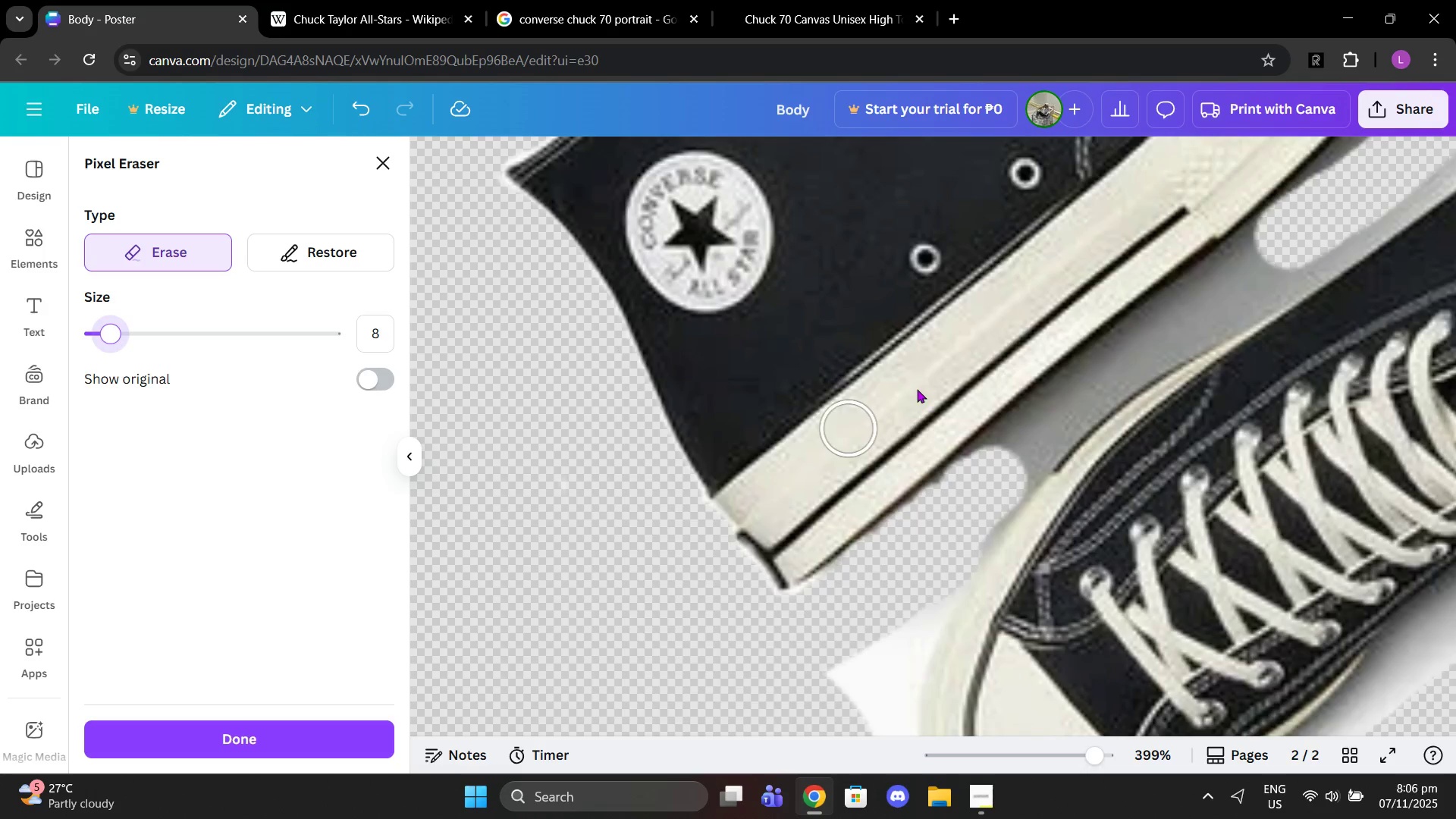 
left_click_drag(start_coordinate=[1264, 249], to_coordinate=[1125, 377])
 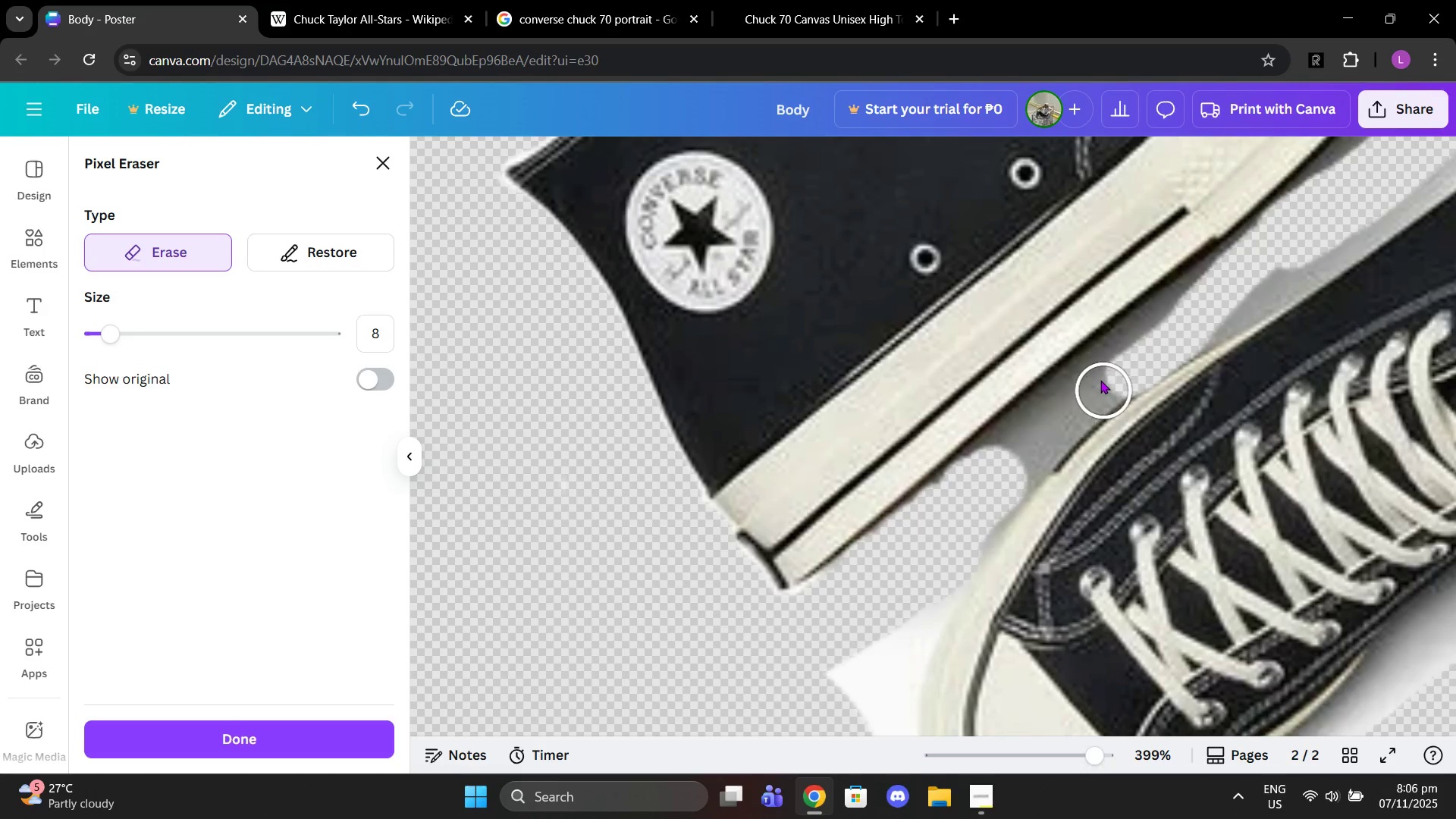 
left_click_drag(start_coordinate=[1100, 378], to_coordinate=[1006, 456])
 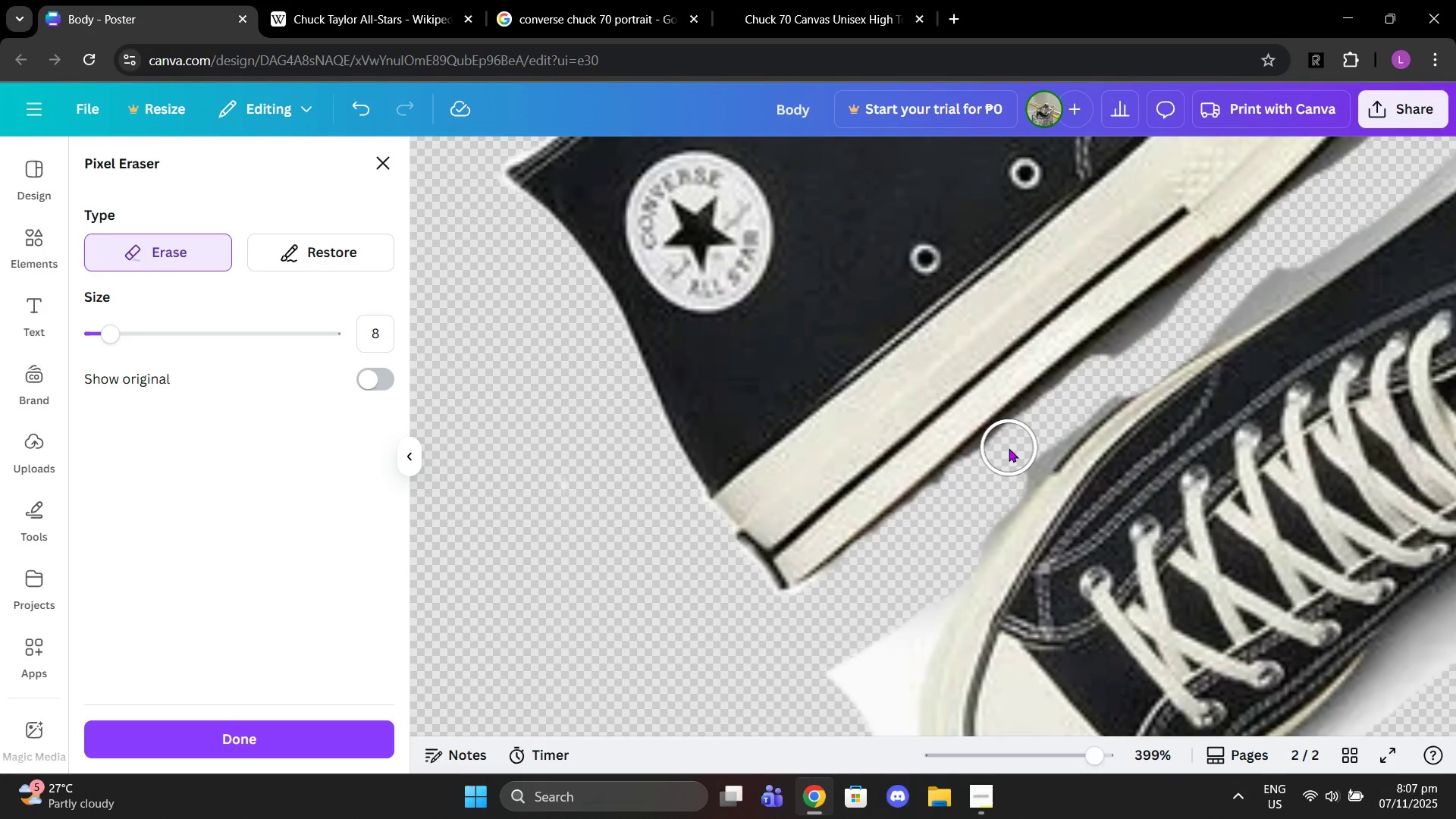 
left_click([1009, 448])
 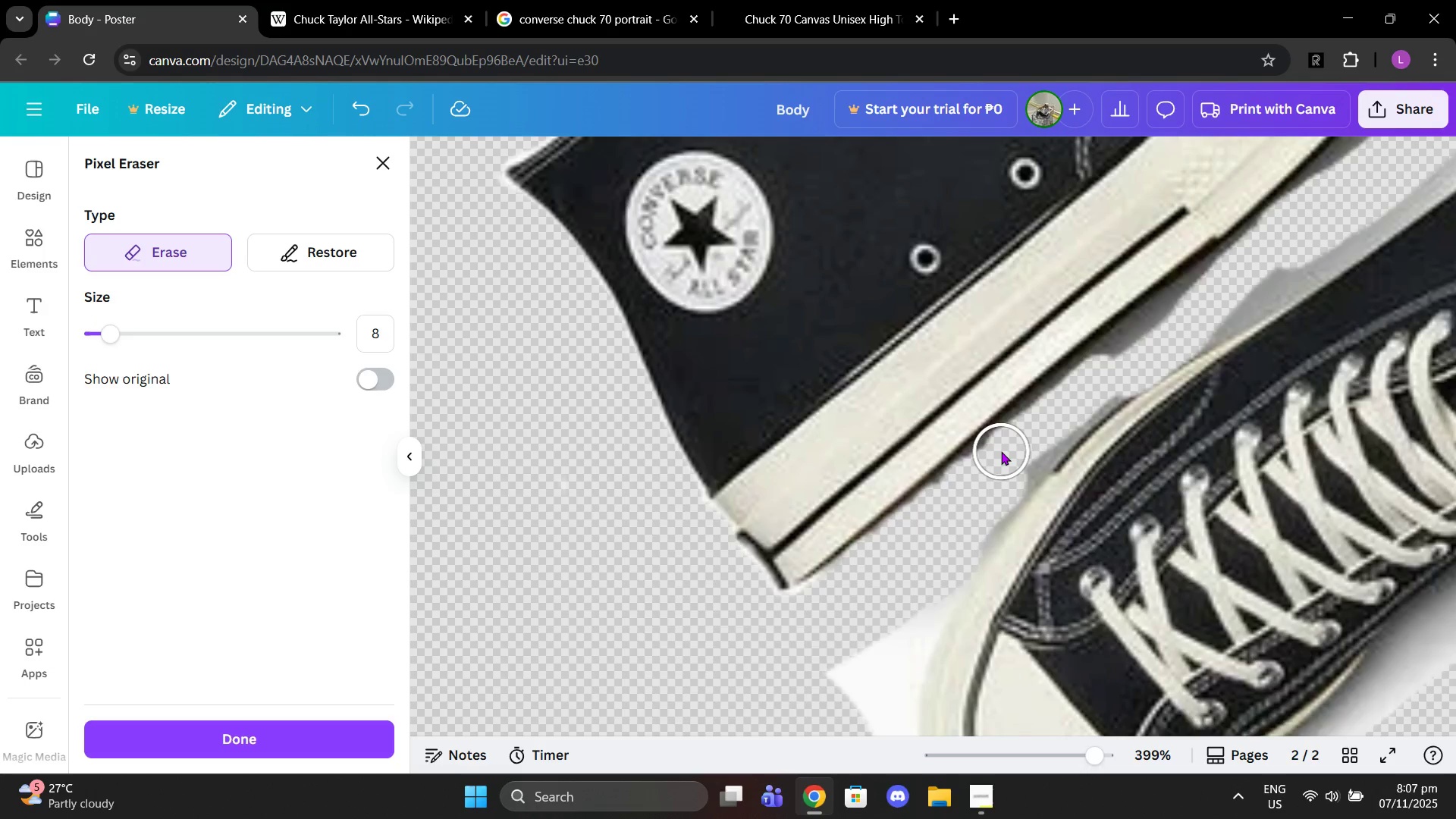 
left_click([1001, 451])
 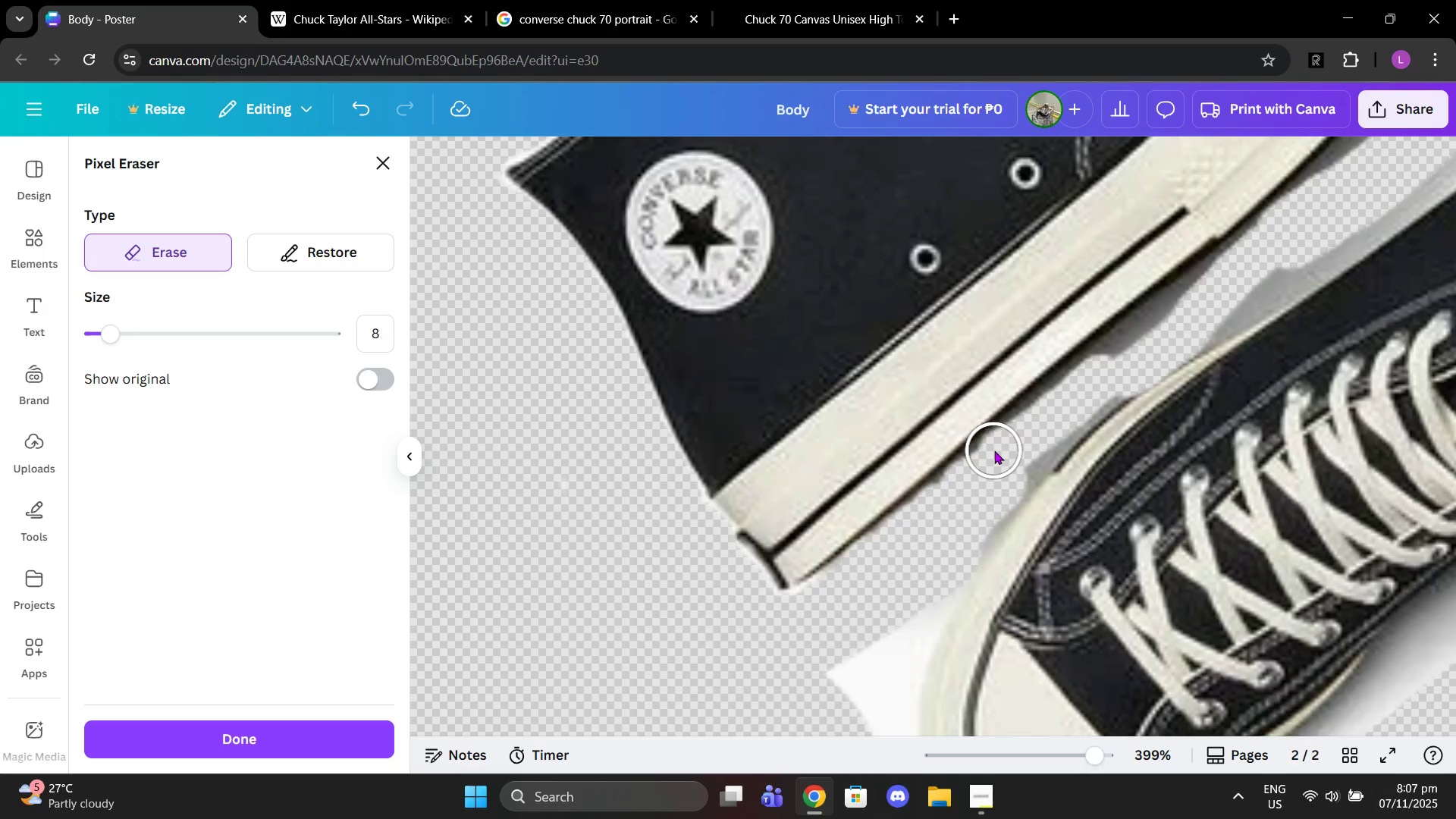 
left_click([994, 450])
 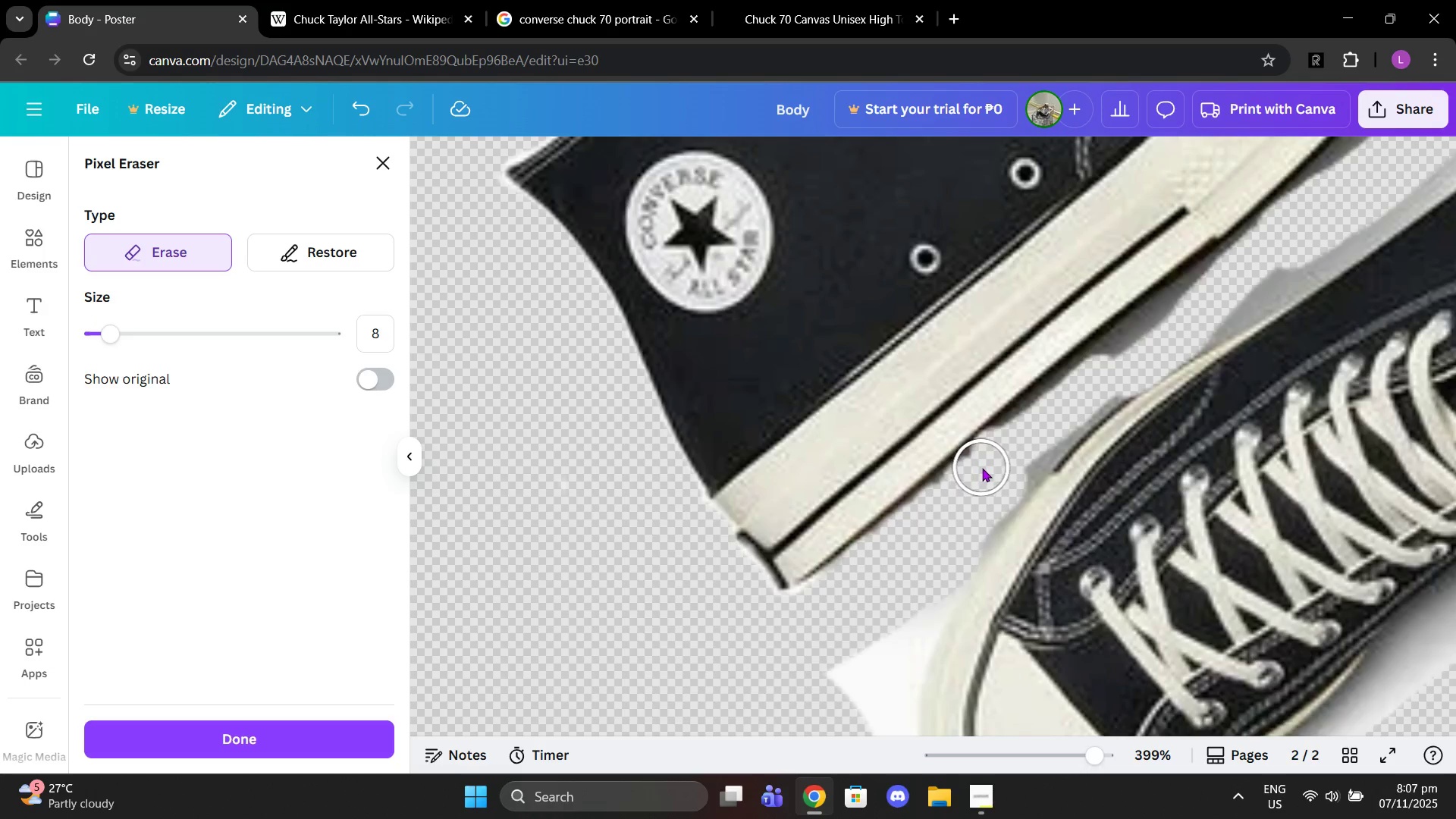 
left_click([983, 468])
 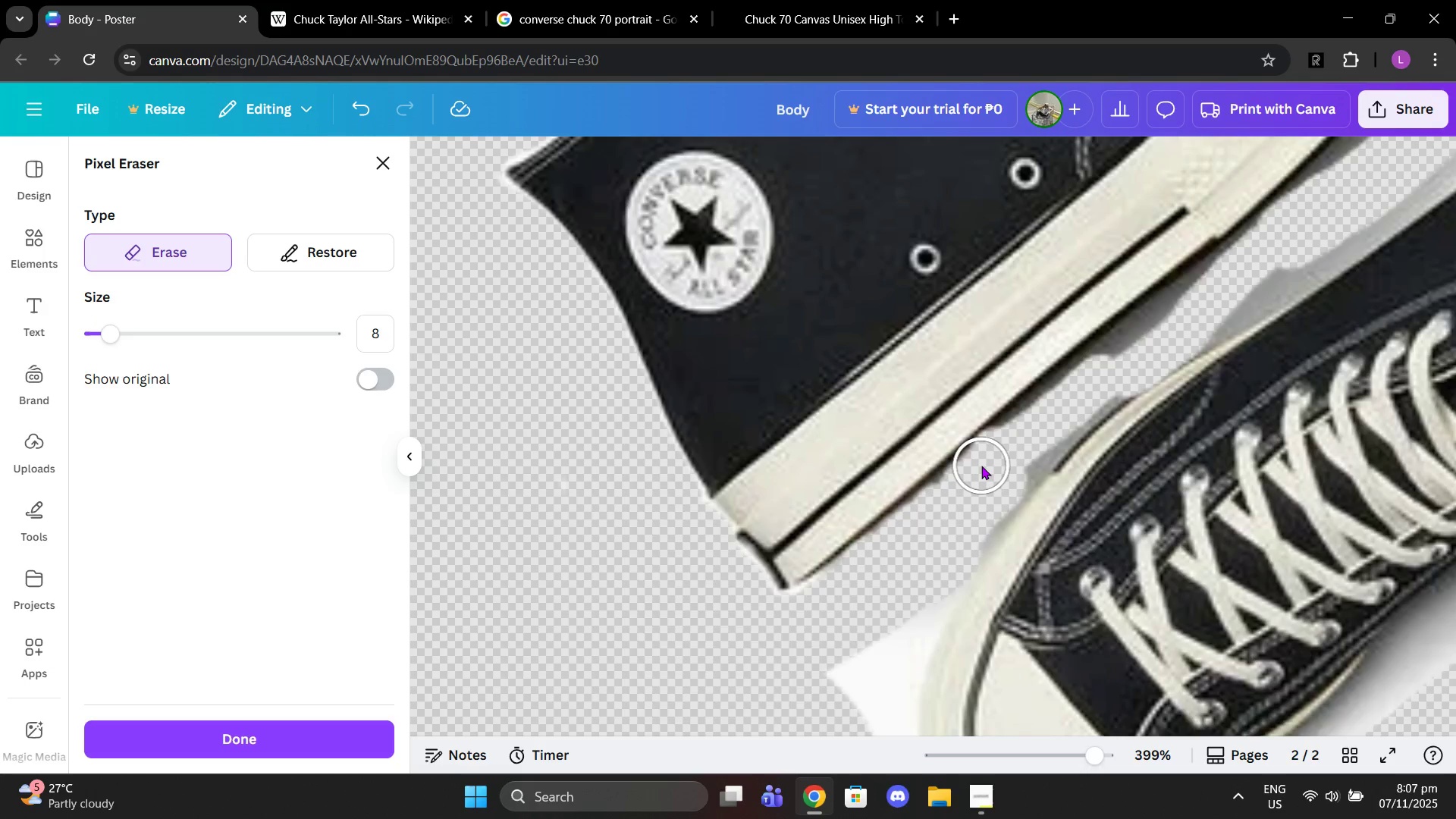 
left_click([981, 466])
 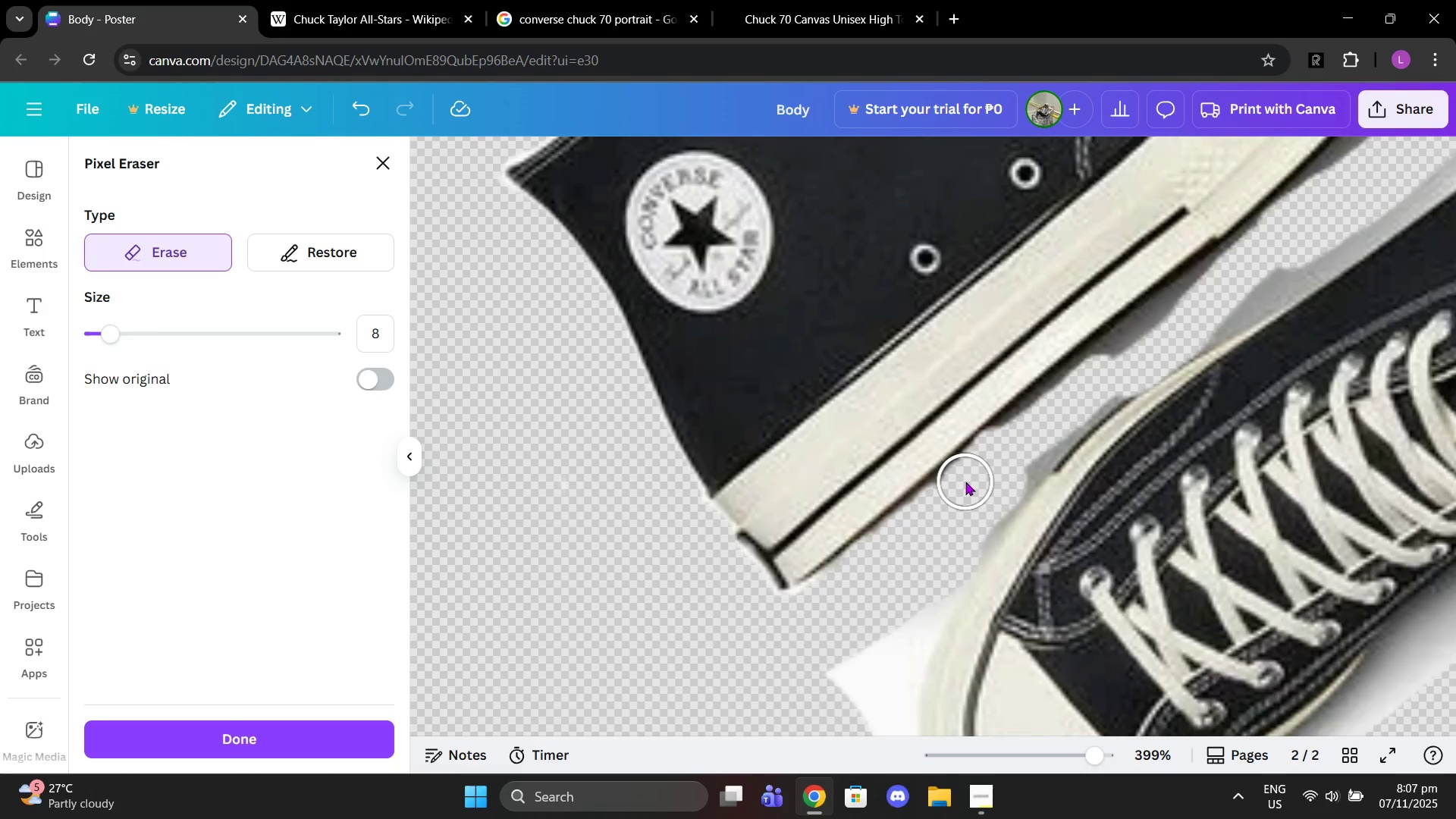 
left_click([965, 482])
 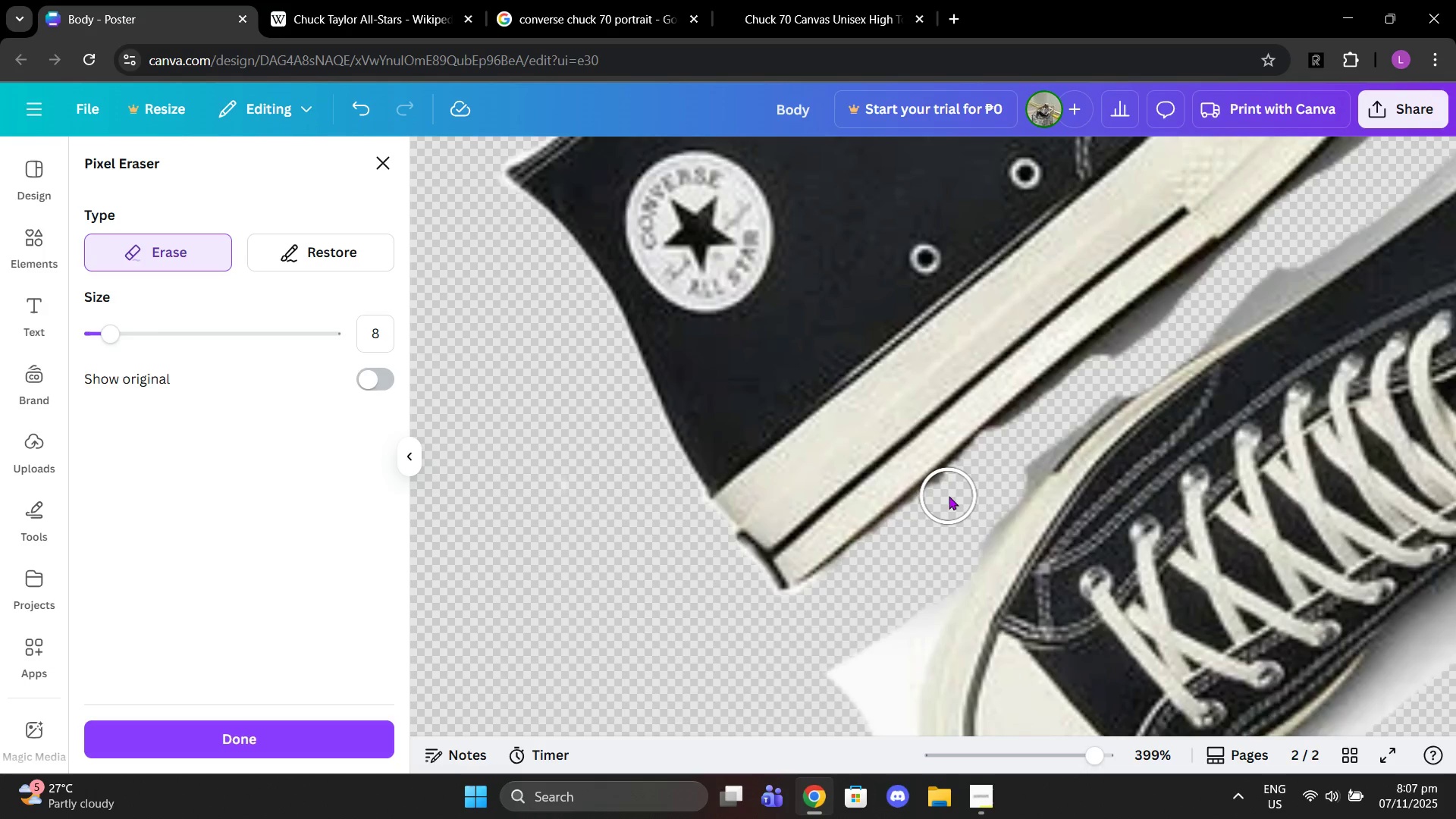 
left_click([949, 496])
 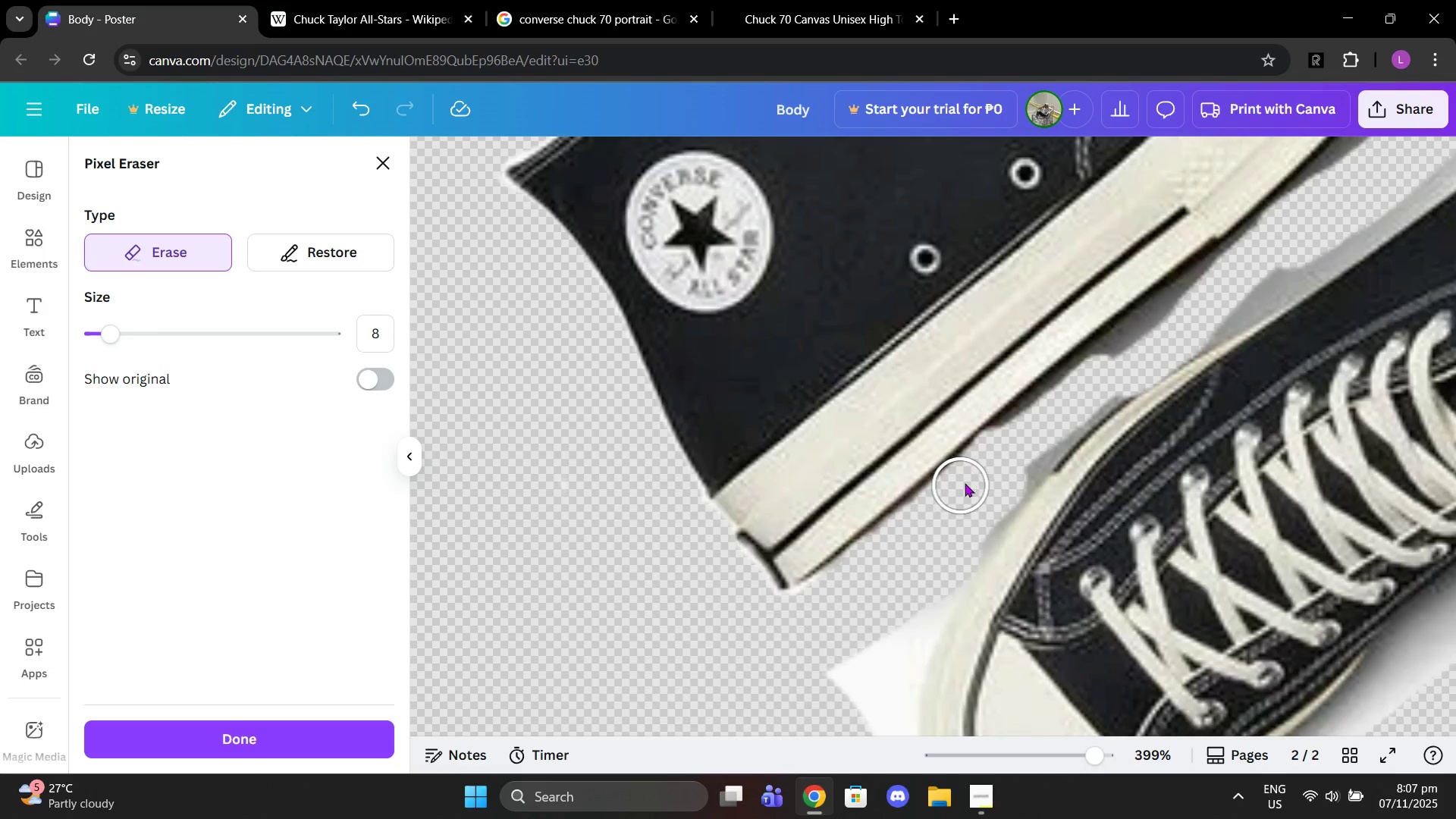 
double_click([965, 483])
 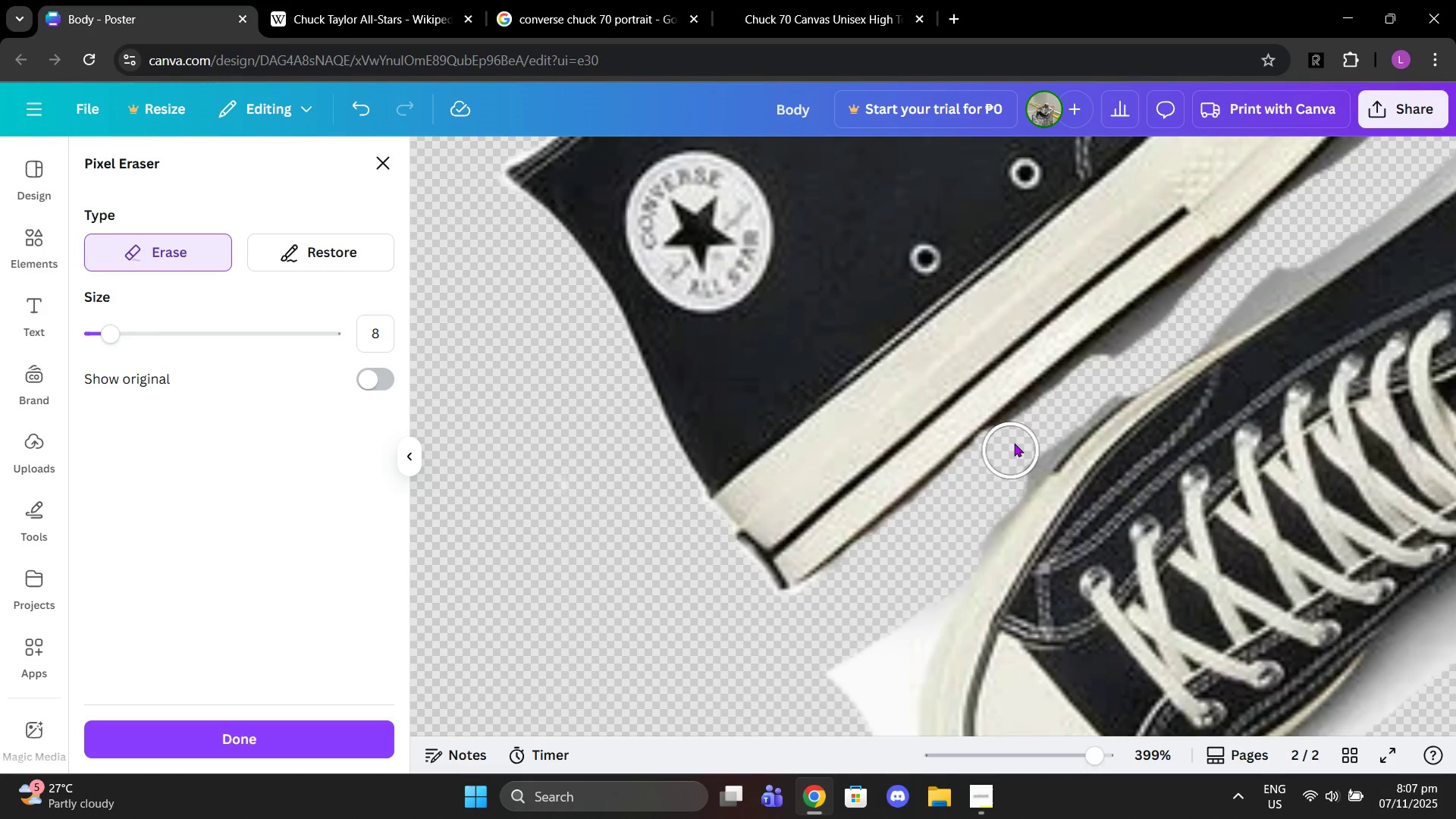 
left_click([1015, 438])
 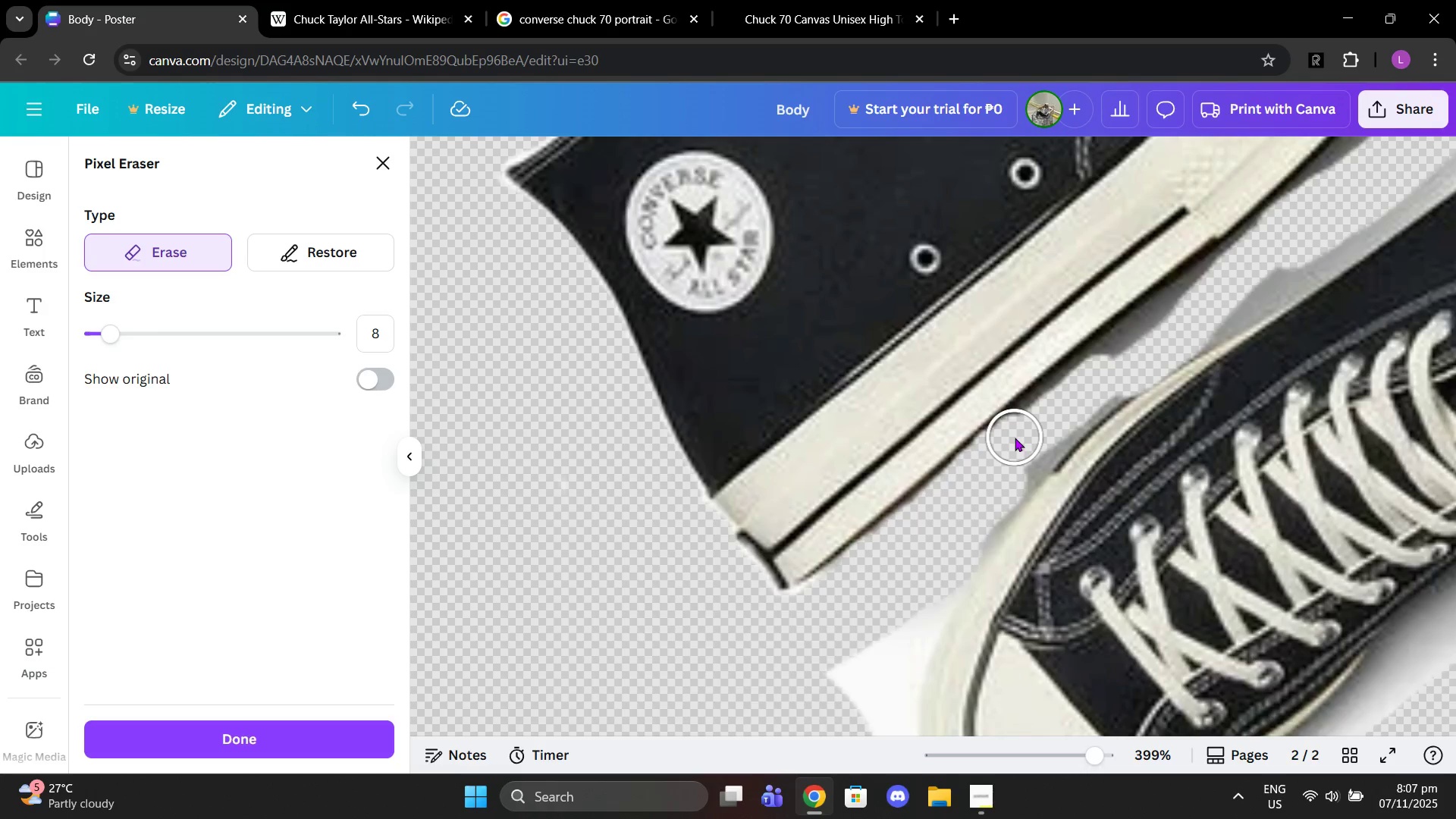 
left_click_drag(start_coordinate=[1015, 438], to_coordinate=[877, 542])
 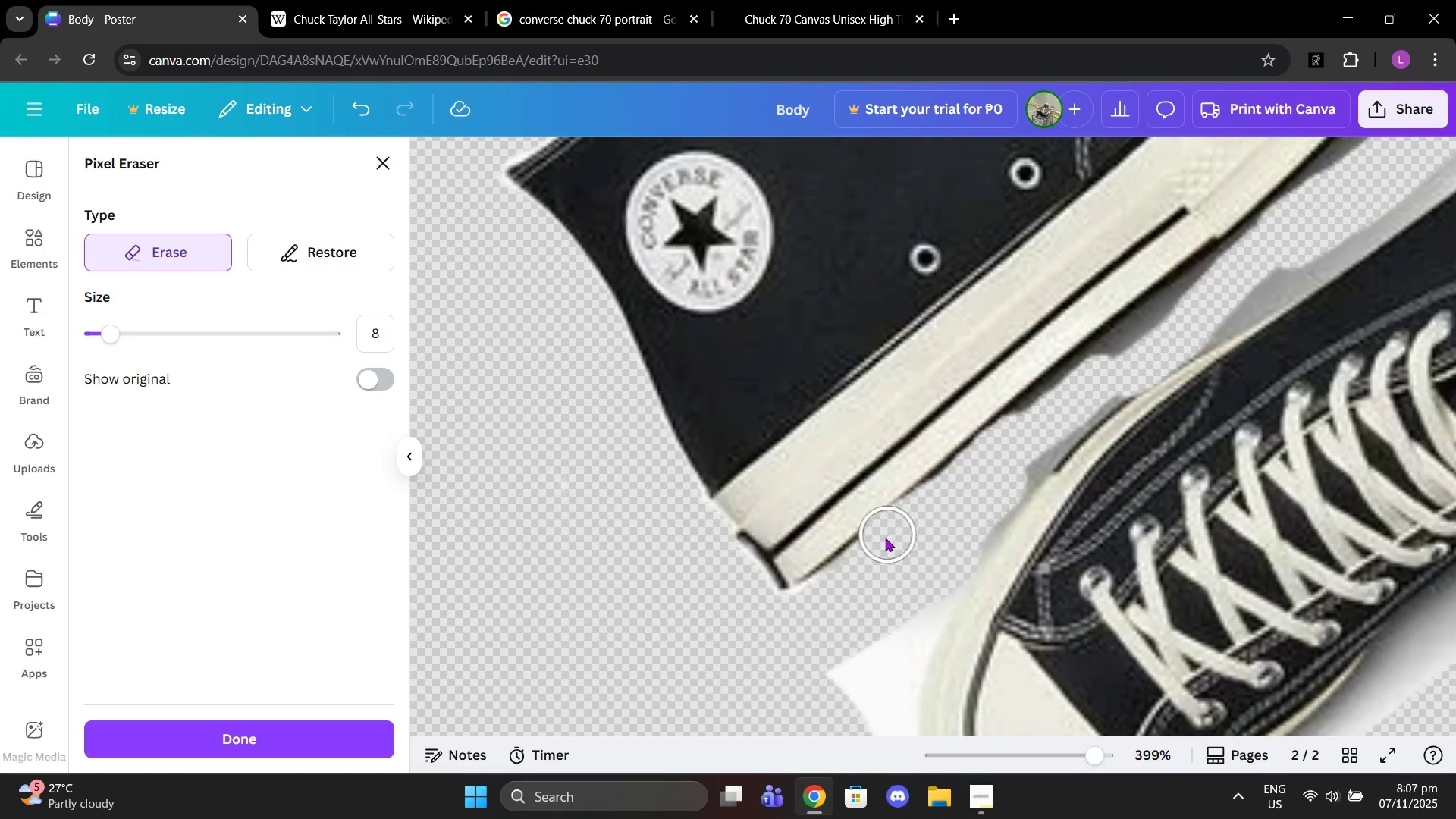 
left_click_drag(start_coordinate=[886, 538], to_coordinate=[821, 579])
 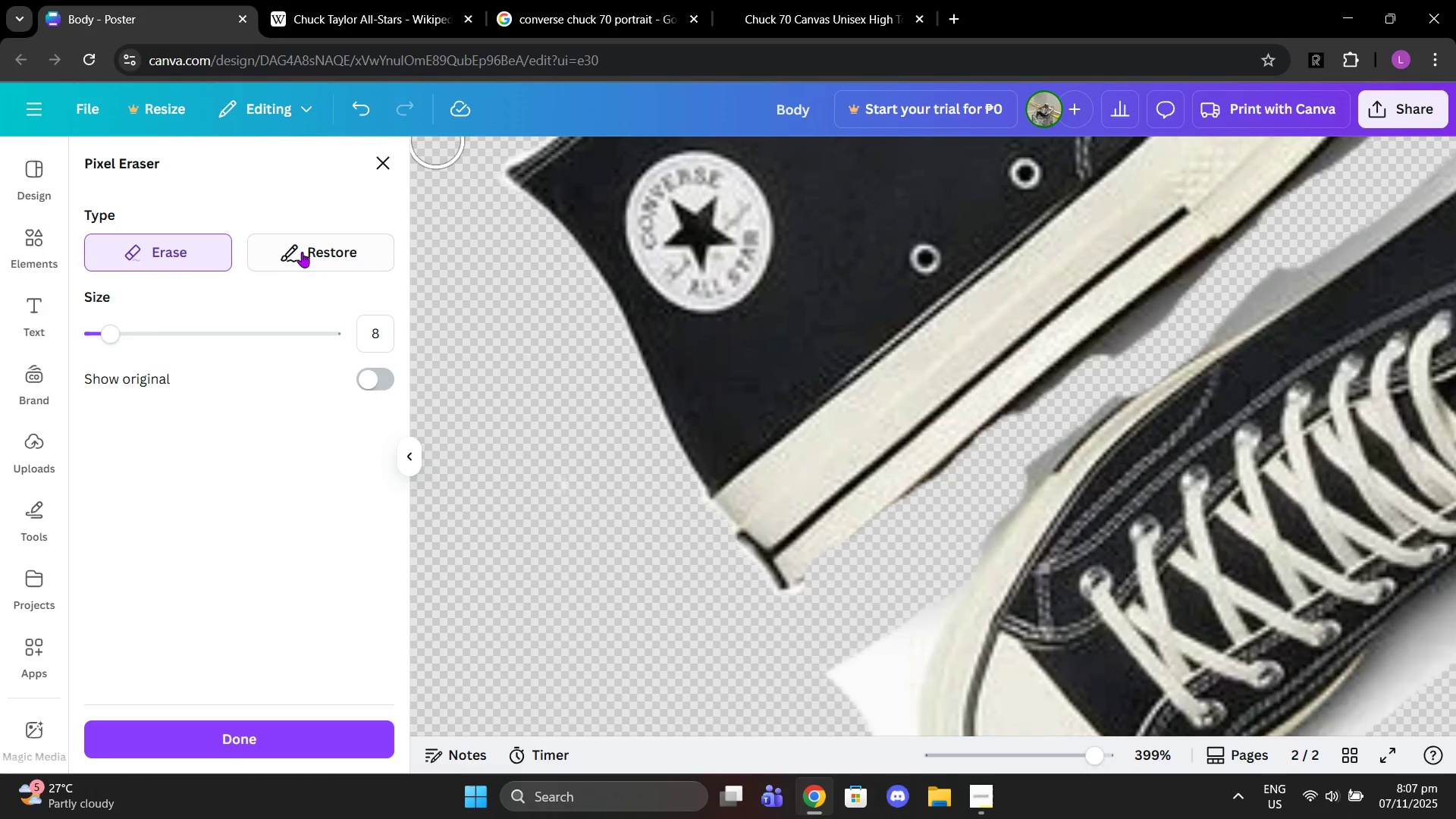 
left_click([303, 252])
 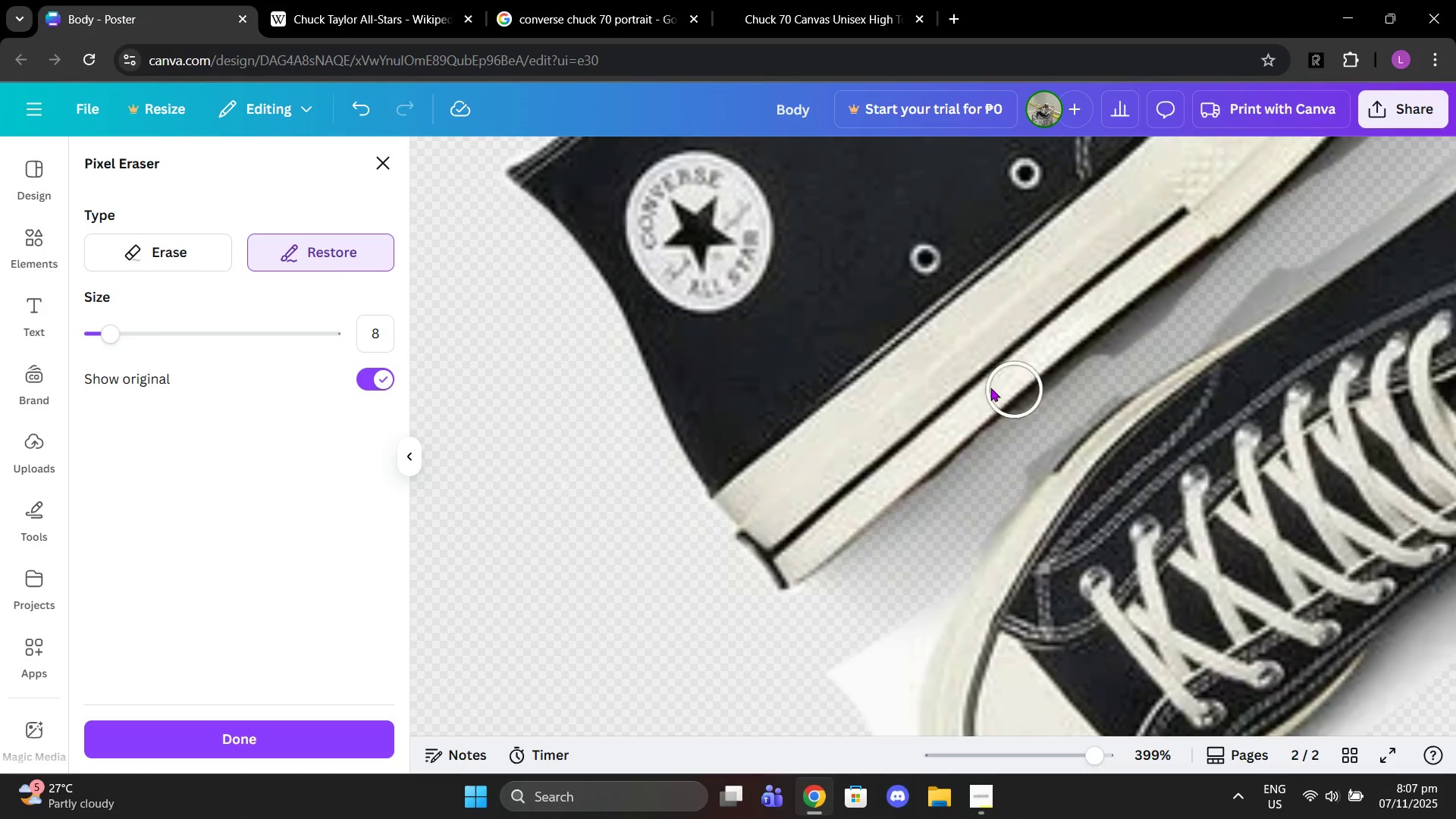 
left_click_drag(start_coordinate=[990, 388], to_coordinate=[899, 463])
 